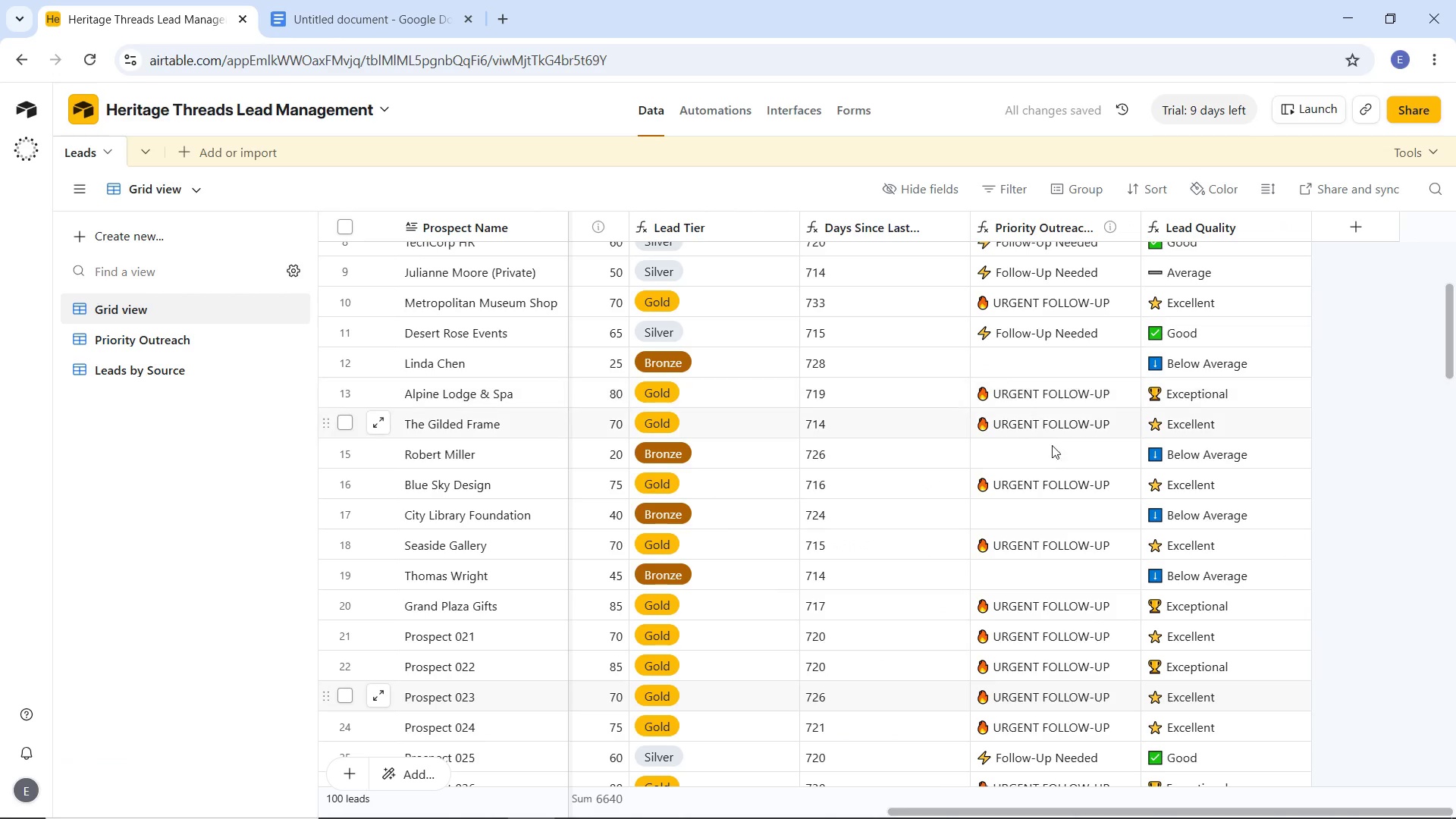 
scroll: coordinate [1078, 467], scroll_direction: up, amount: 16.0
 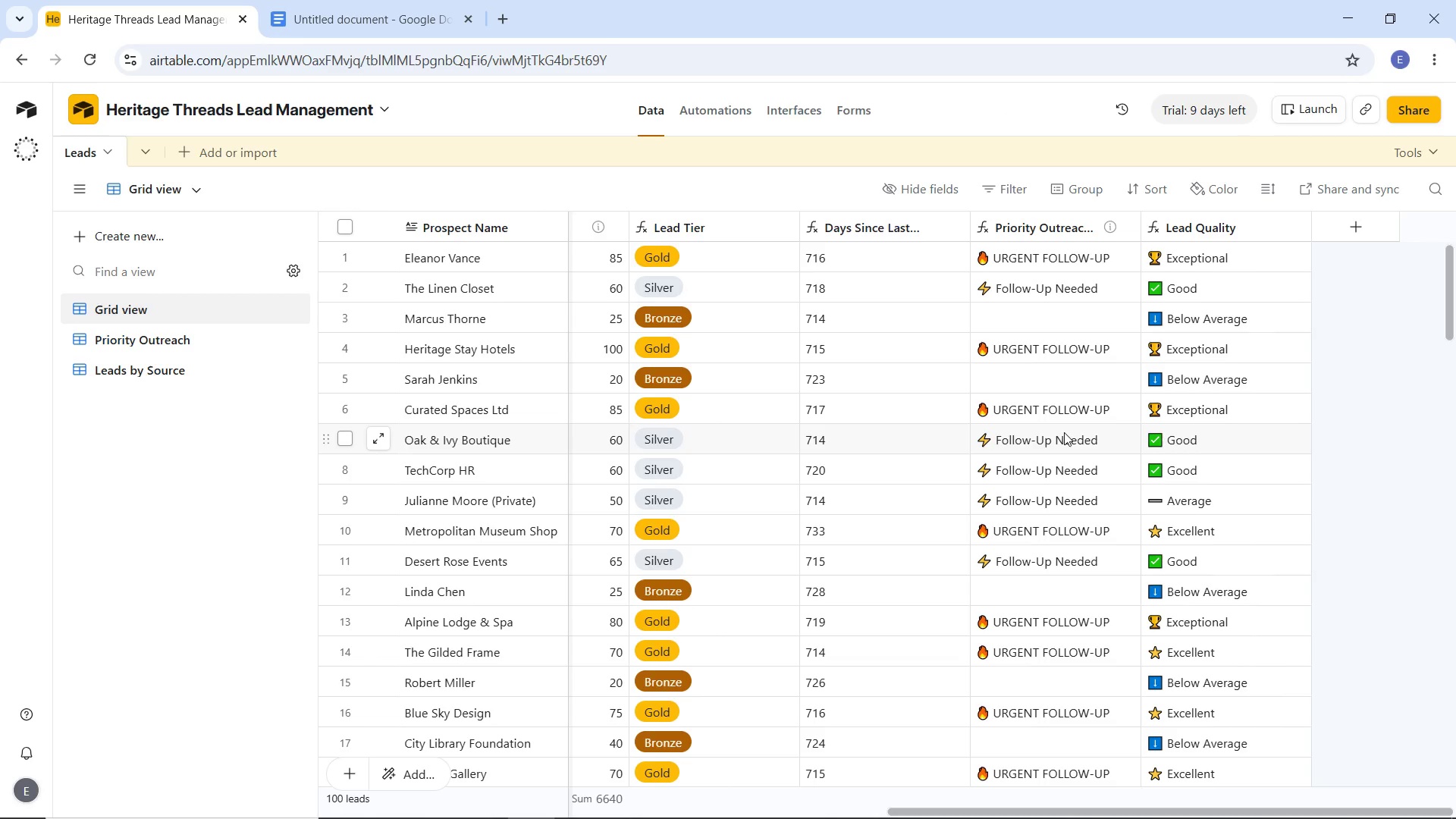 
key(Control+Y)
 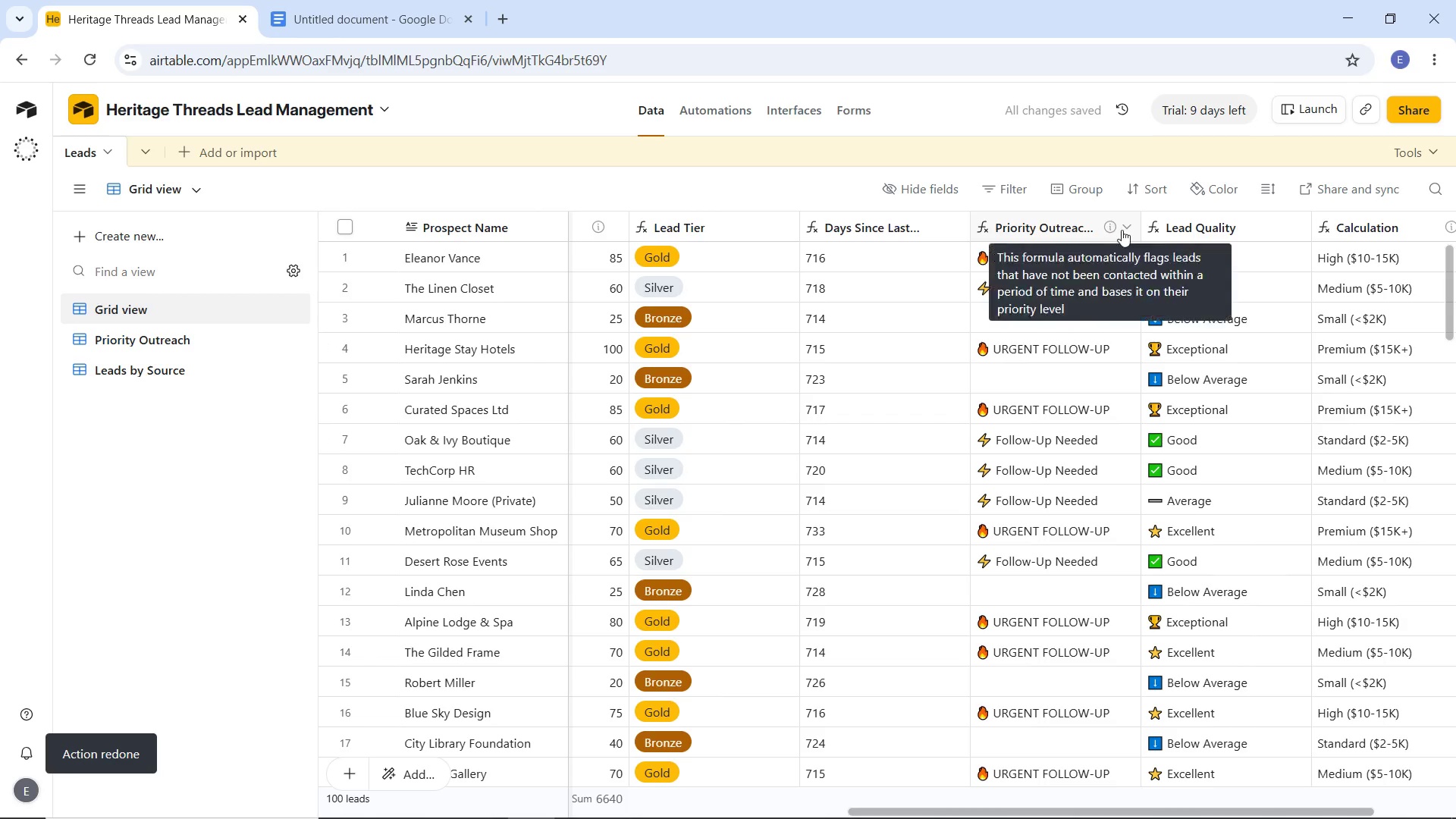 
left_click([1129, 226])
 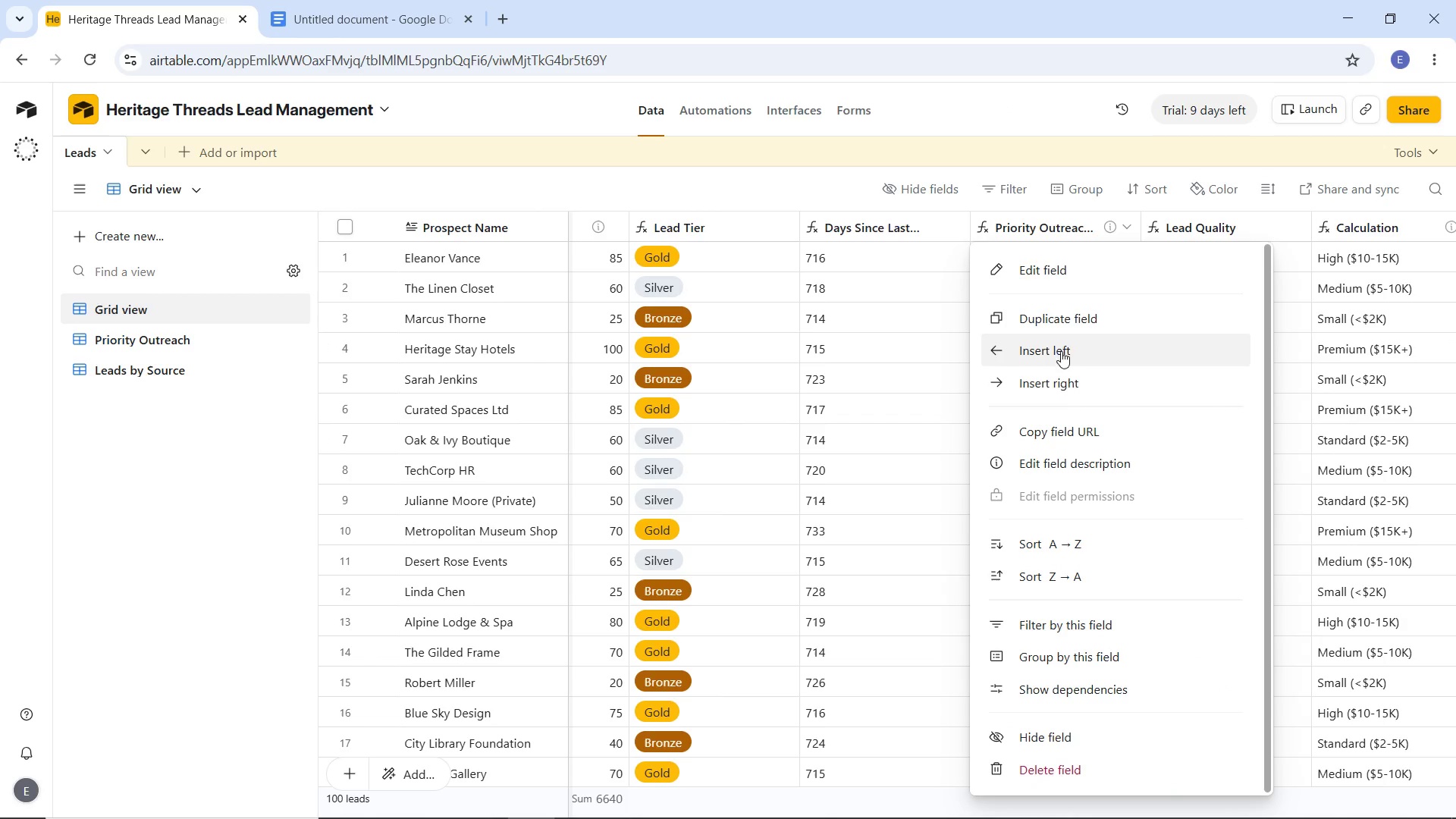 
left_click([1065, 277])
 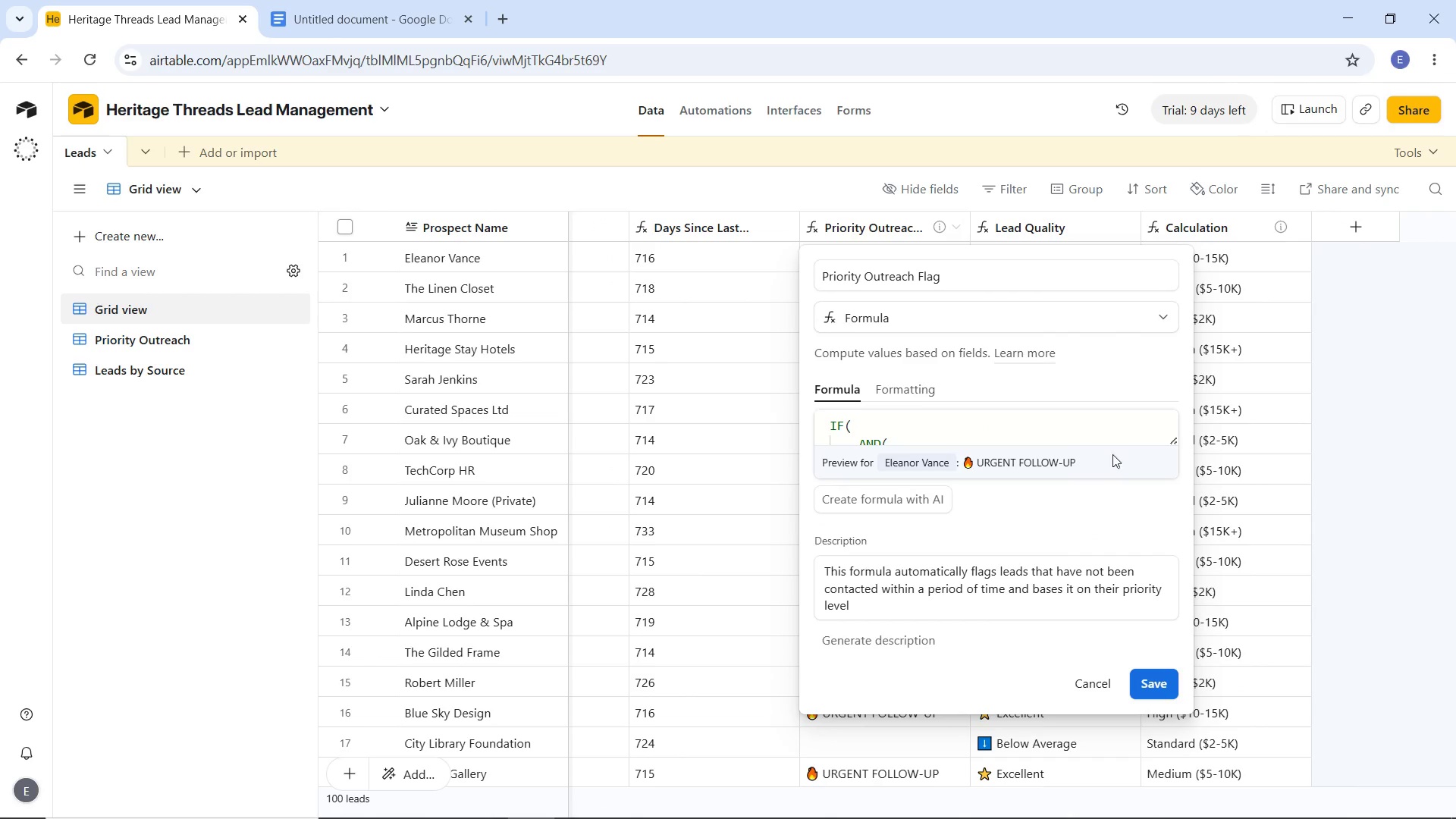 
left_click_drag(start_coordinate=[1175, 441], to_coordinate=[1218, 761])
 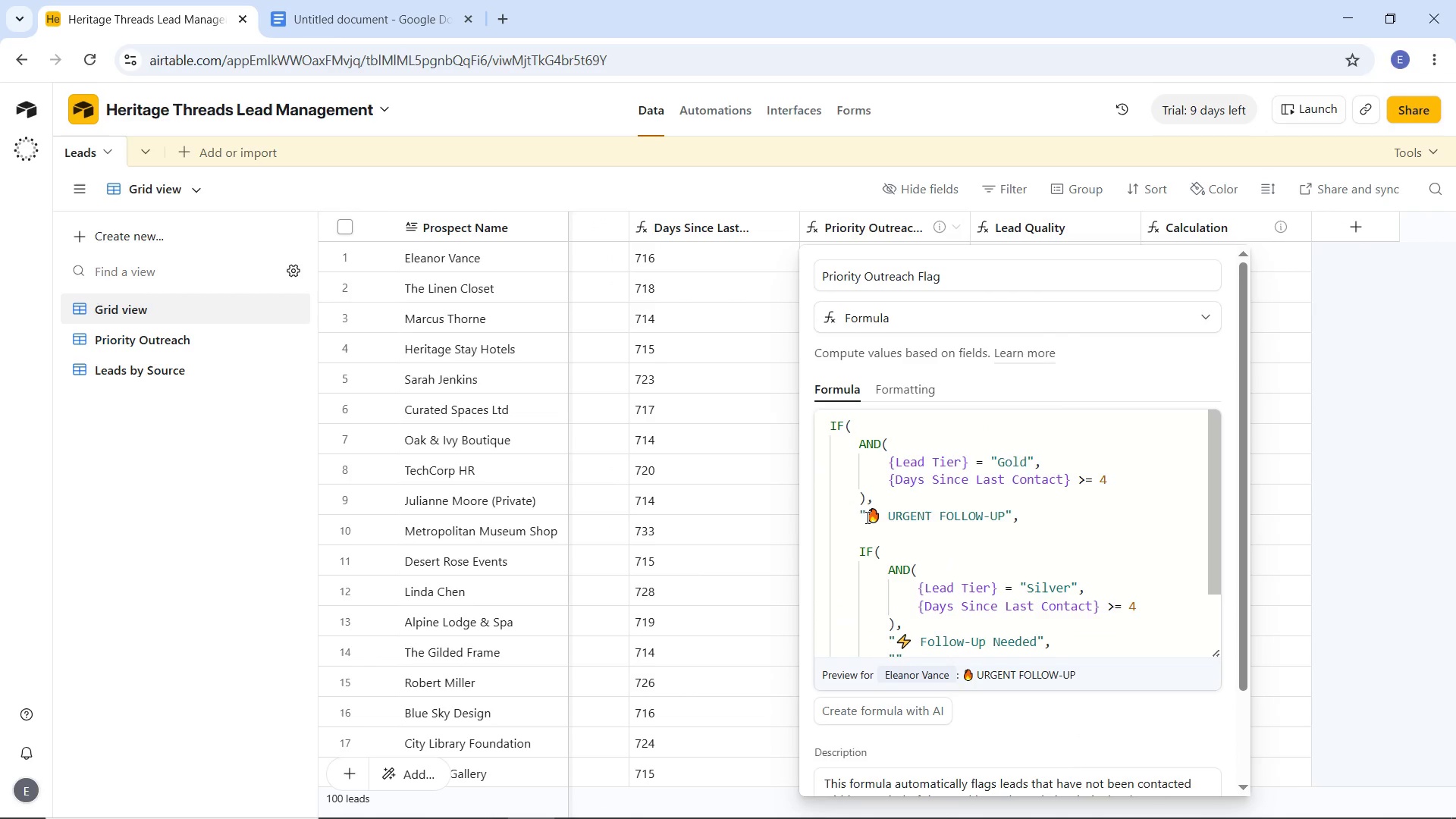 
left_click_drag(start_coordinate=[866, 517], to_coordinate=[1002, 516])
 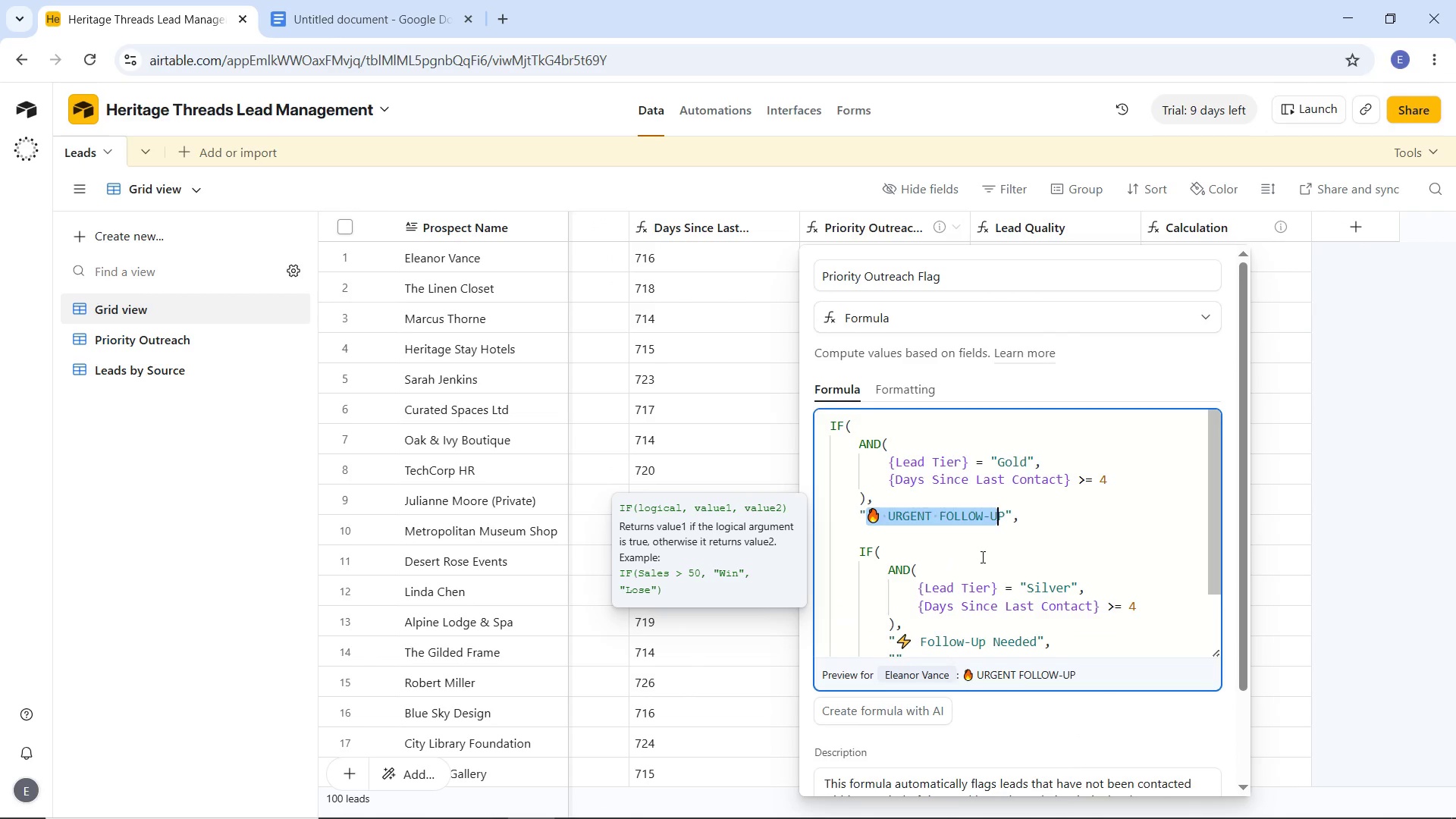 
hold_key(key=ControlLeft, duration=0.56)
 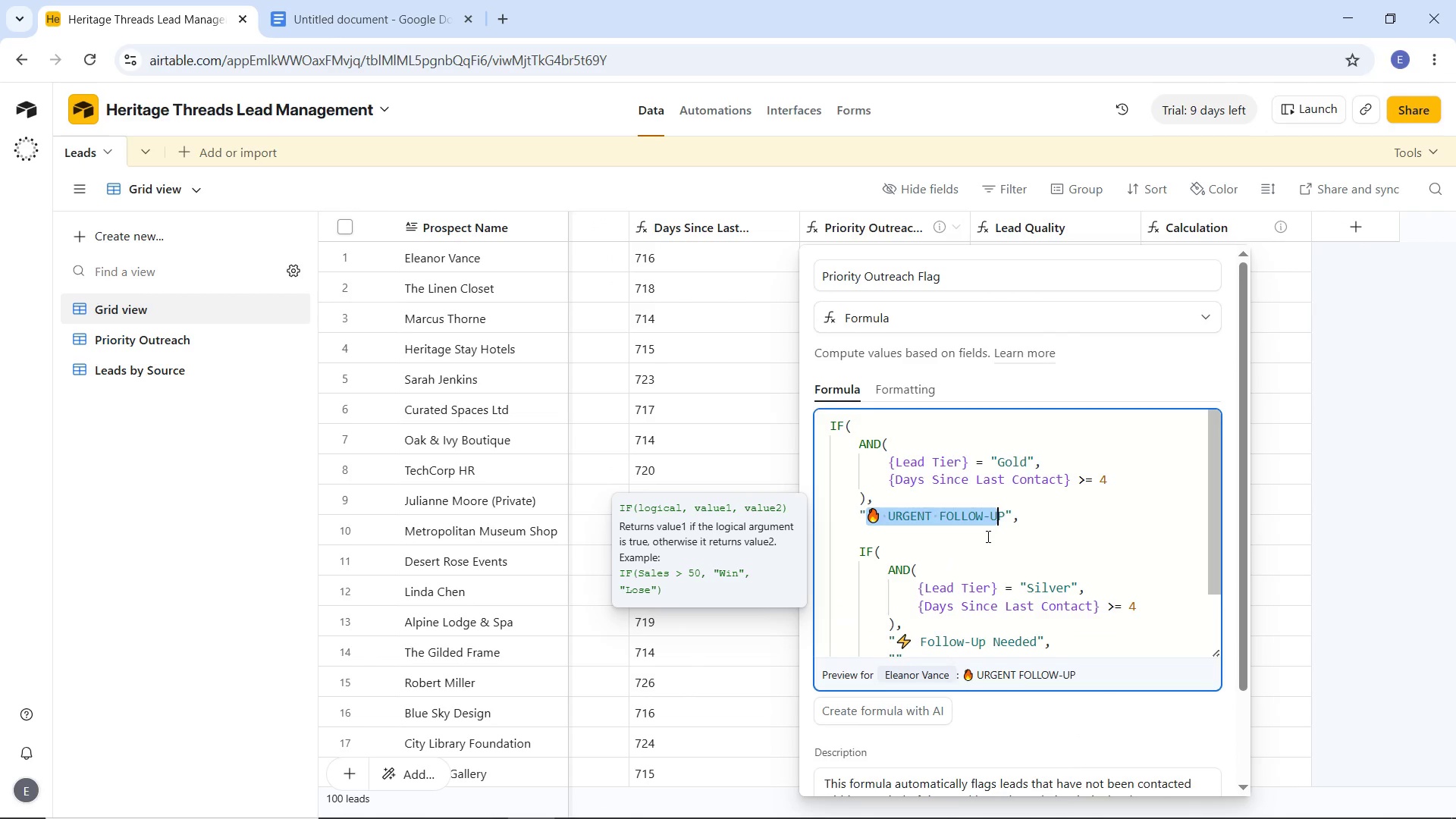 
key(Shift+ArrowRight)
 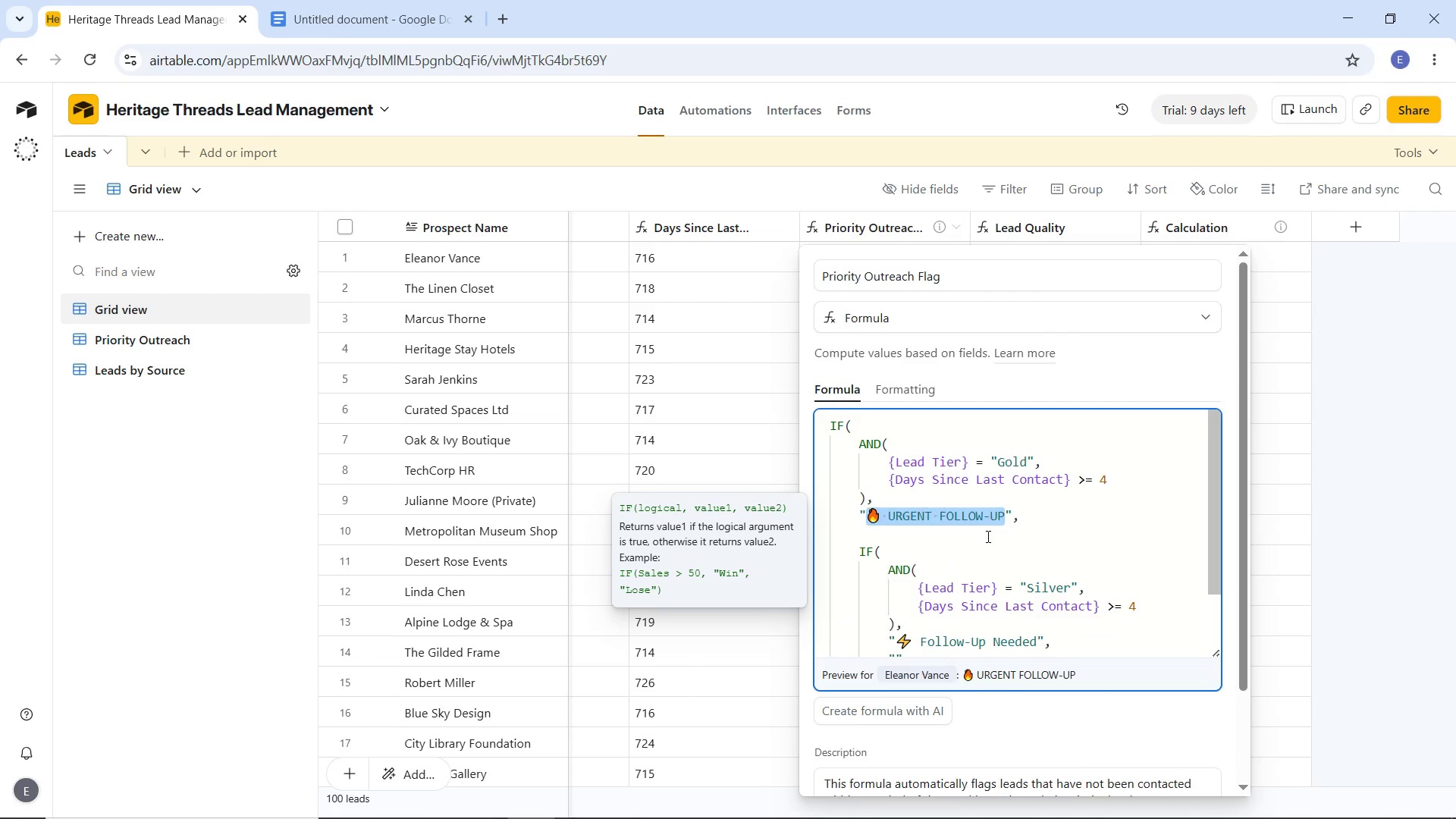 
key(Control+C)
 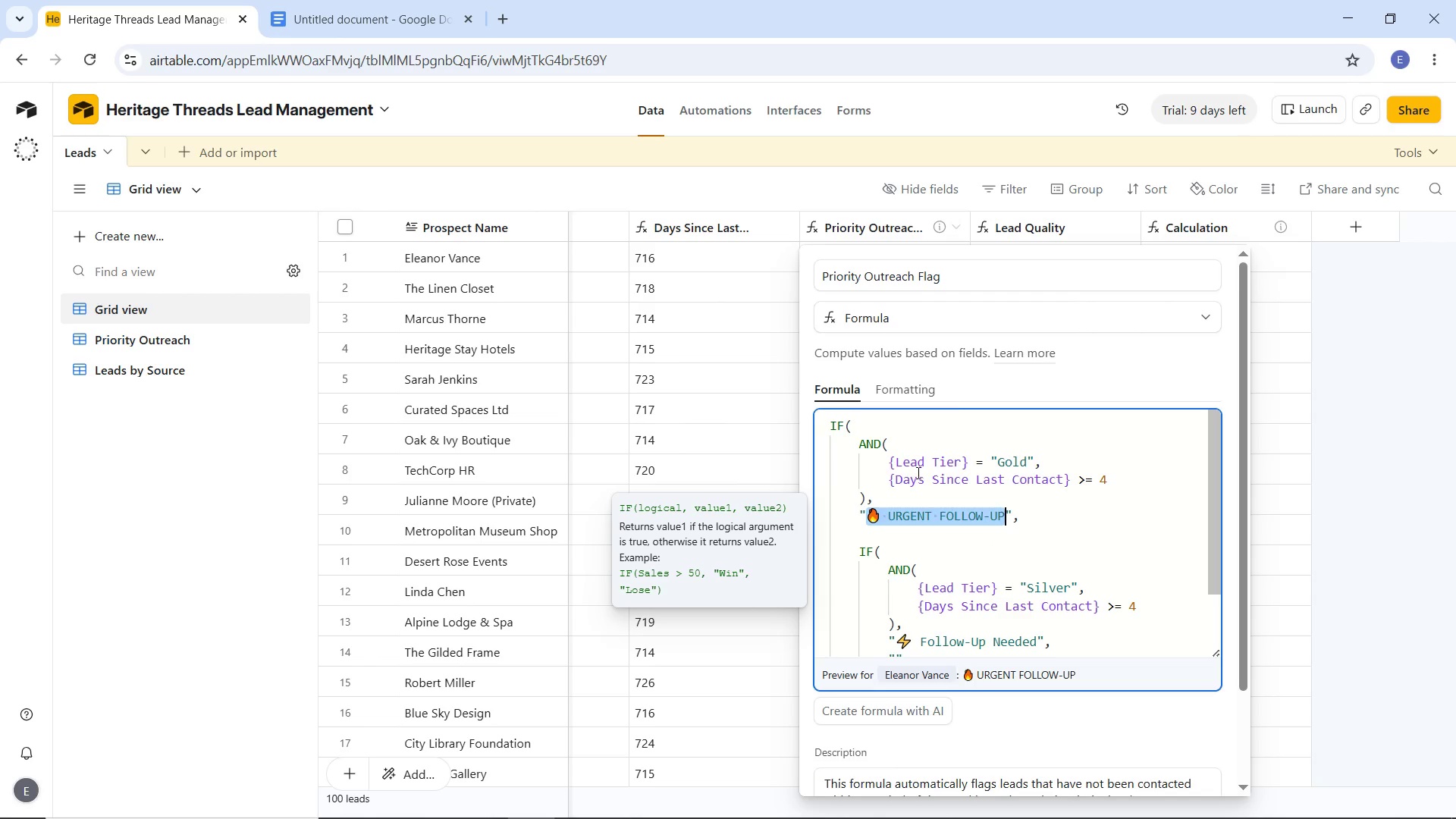 
key(Control+C)
 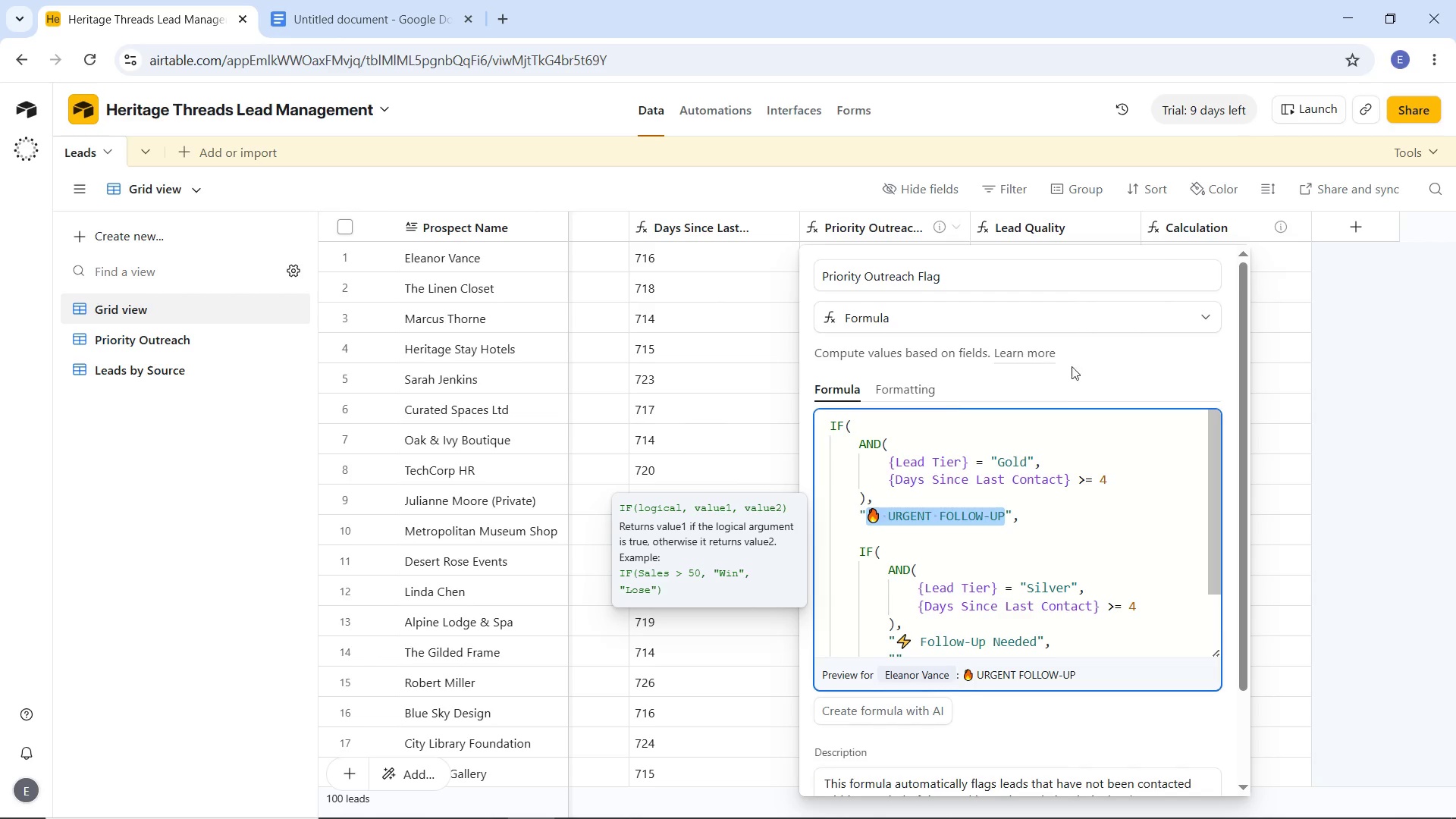 
key(Control+C)
 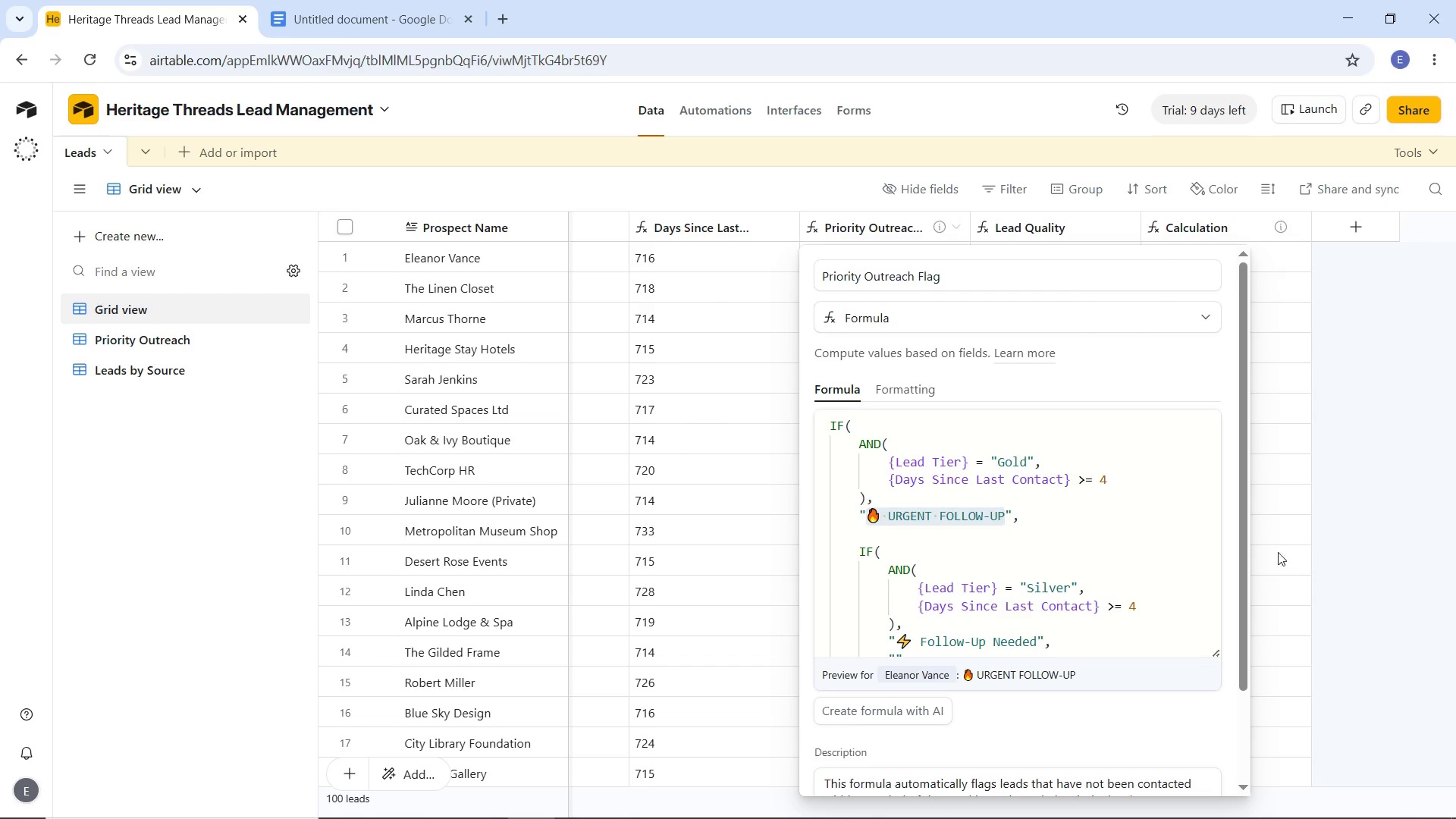 
scroll: coordinate [1212, 726], scroll_direction: down, amount: 7.0
 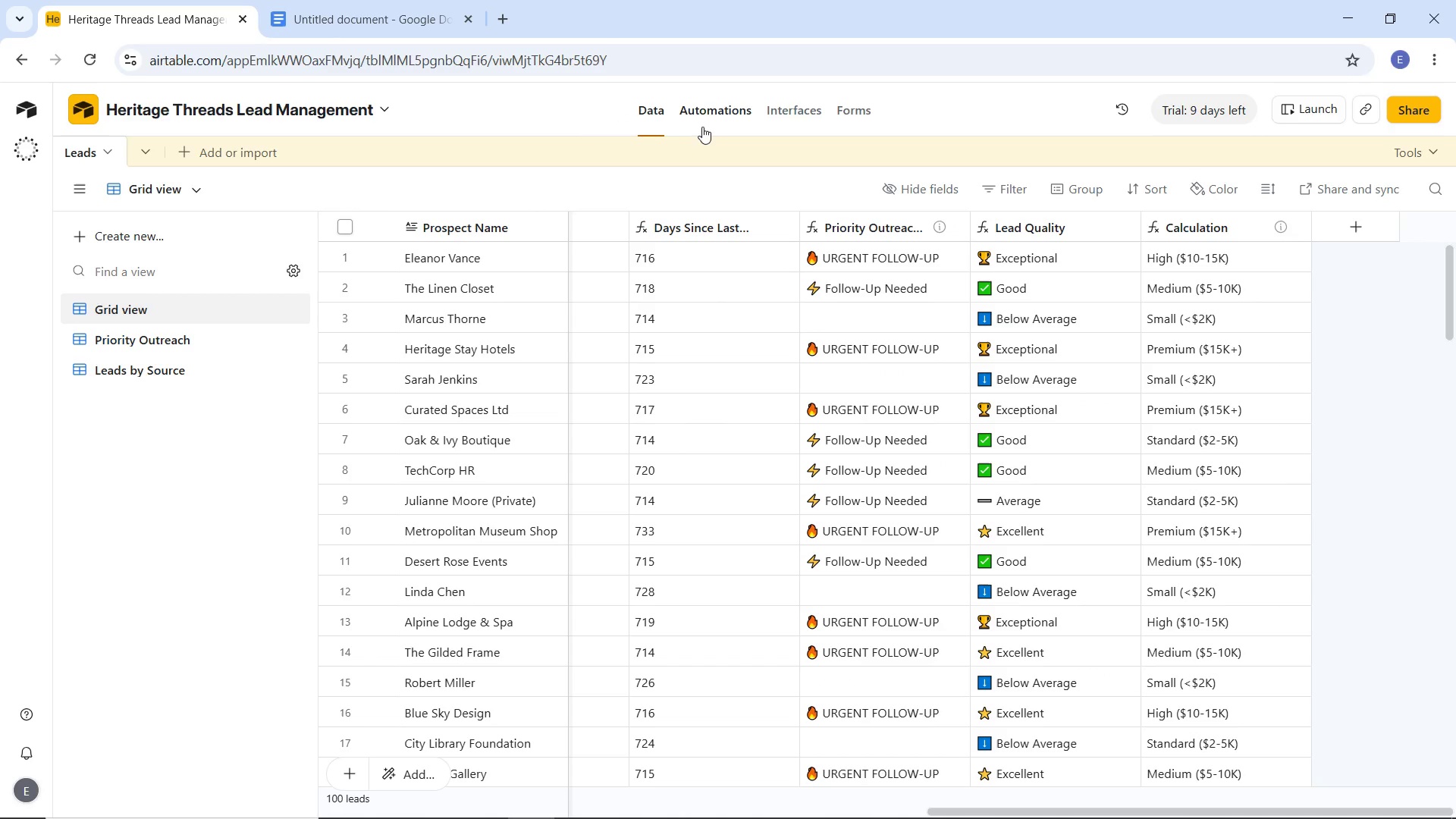 
left_click([713, 115])
 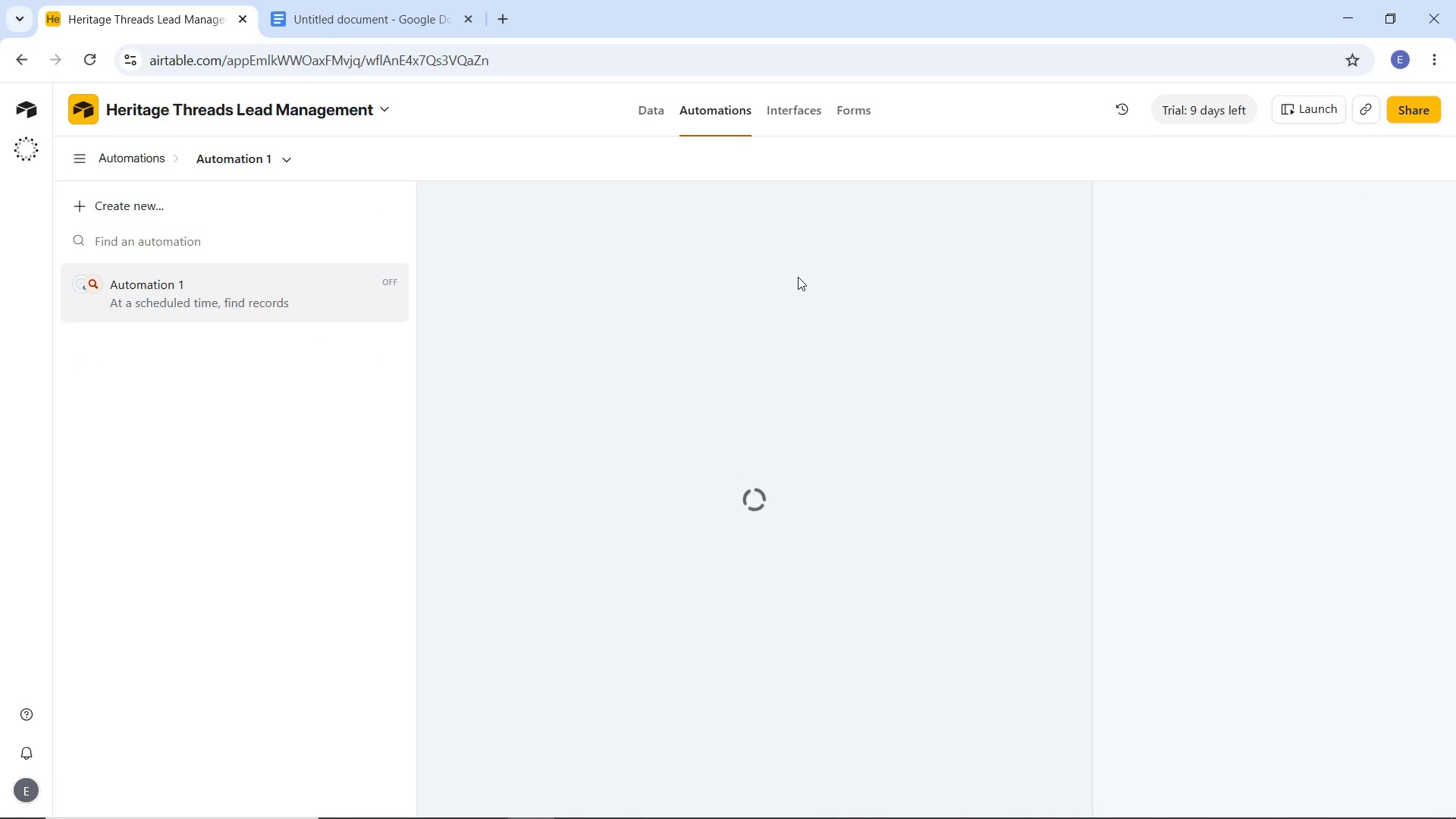 
mouse_move([774, 388])
 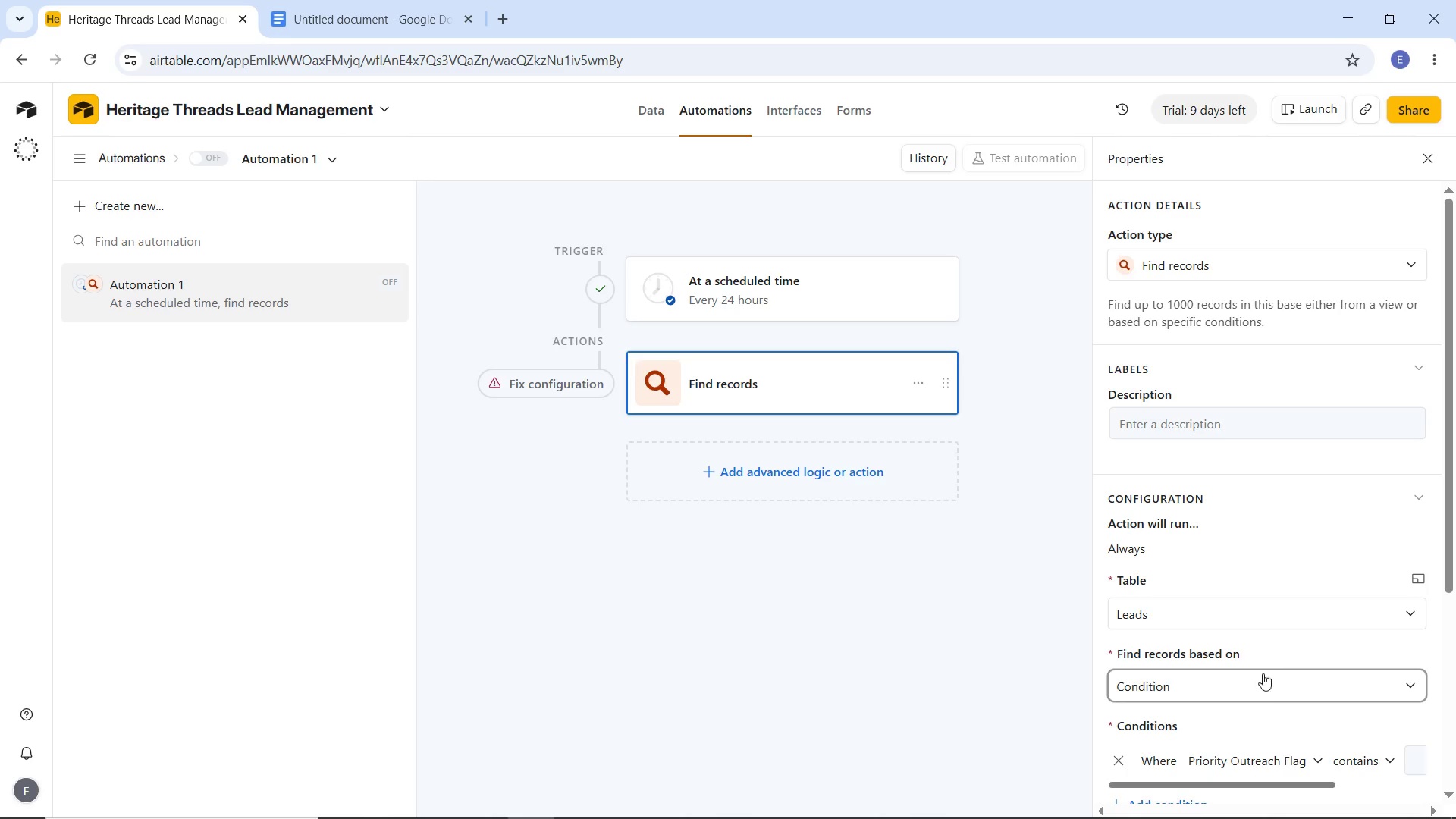 
scroll: coordinate [1269, 640], scroll_direction: down, amount: 4.0
 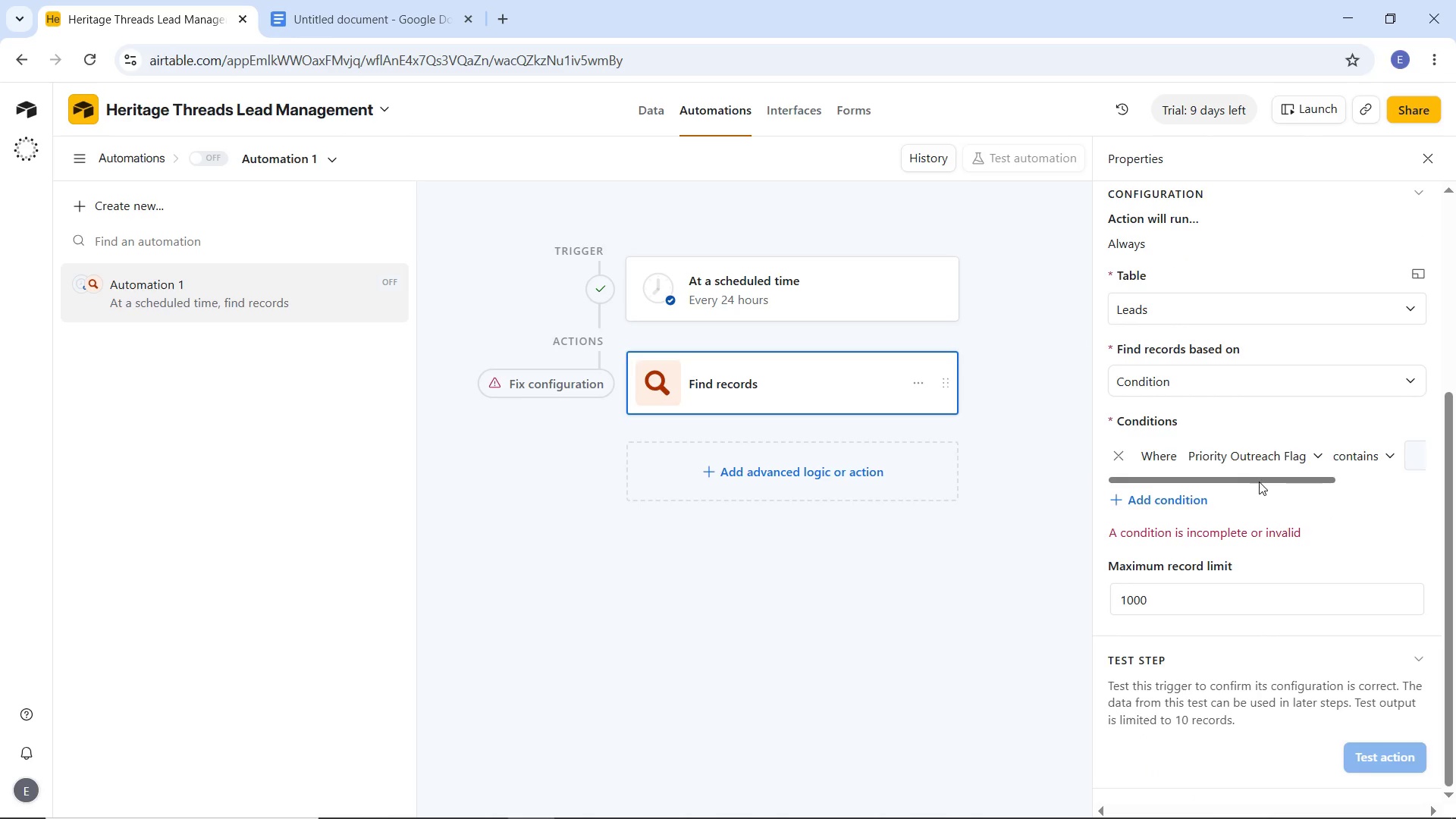 
left_click_drag(start_coordinate=[1259, 480], to_coordinate=[1352, 484])
 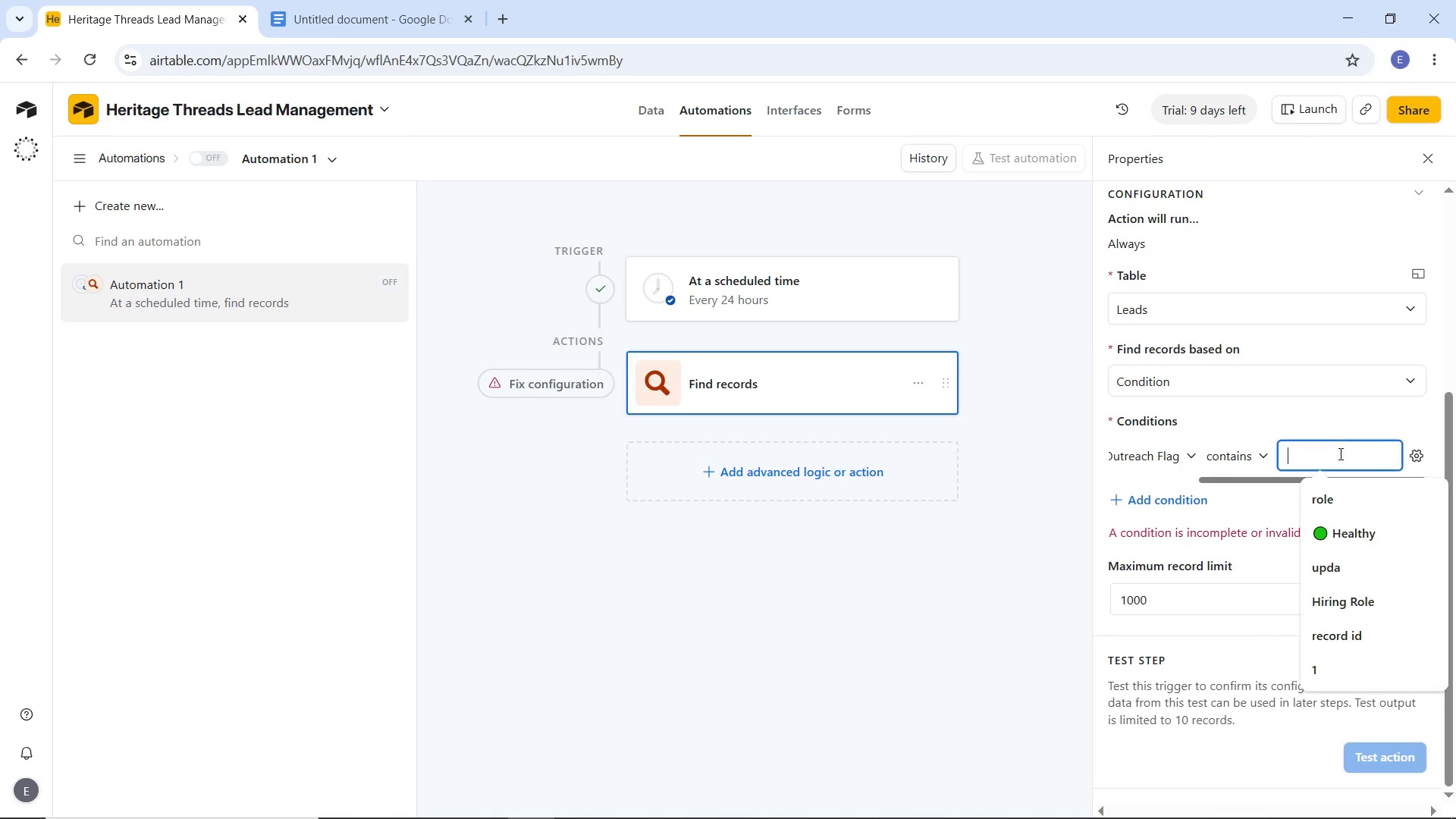 
left_click([1339, 453])
 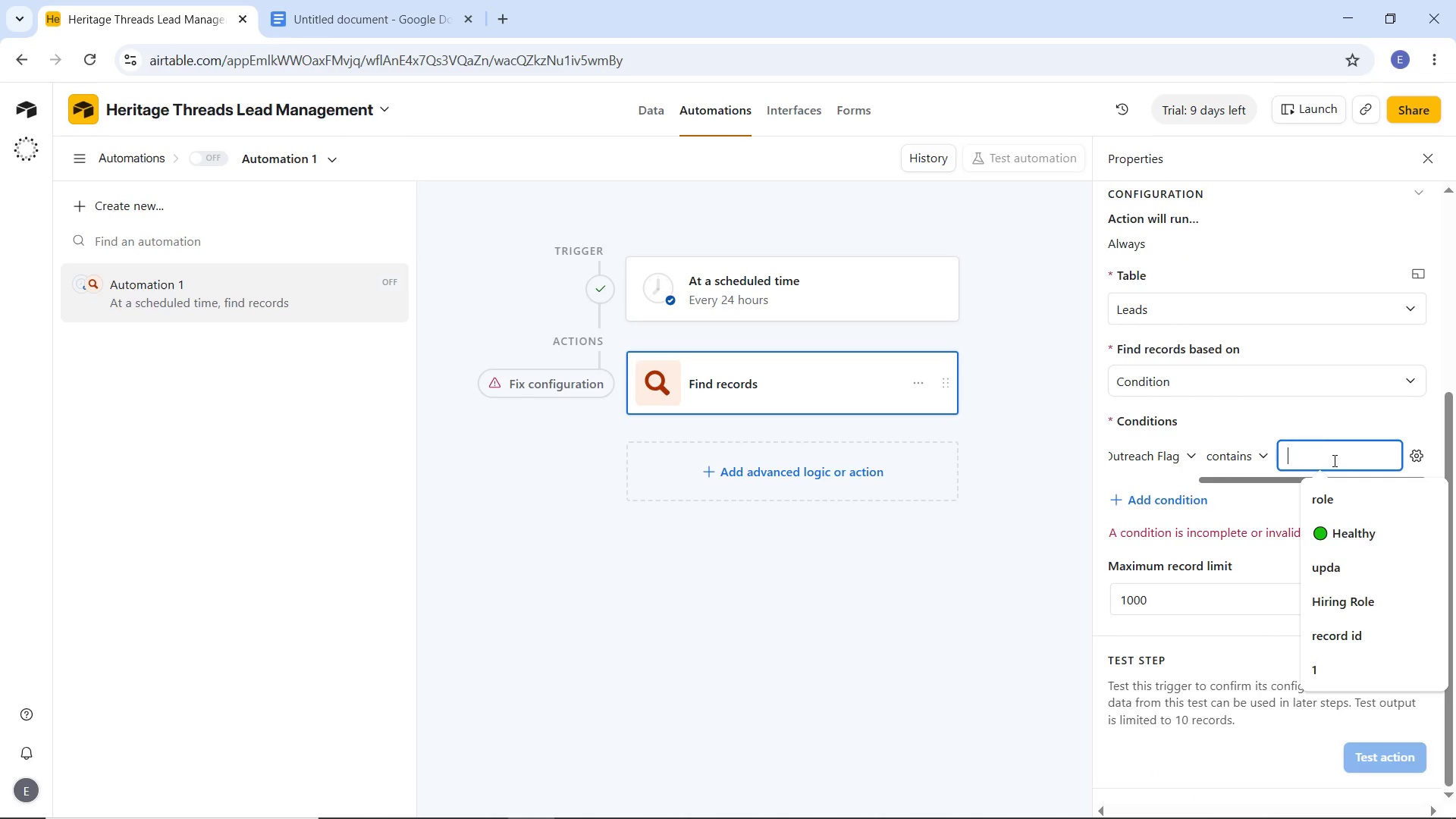 
key(Control+V)
 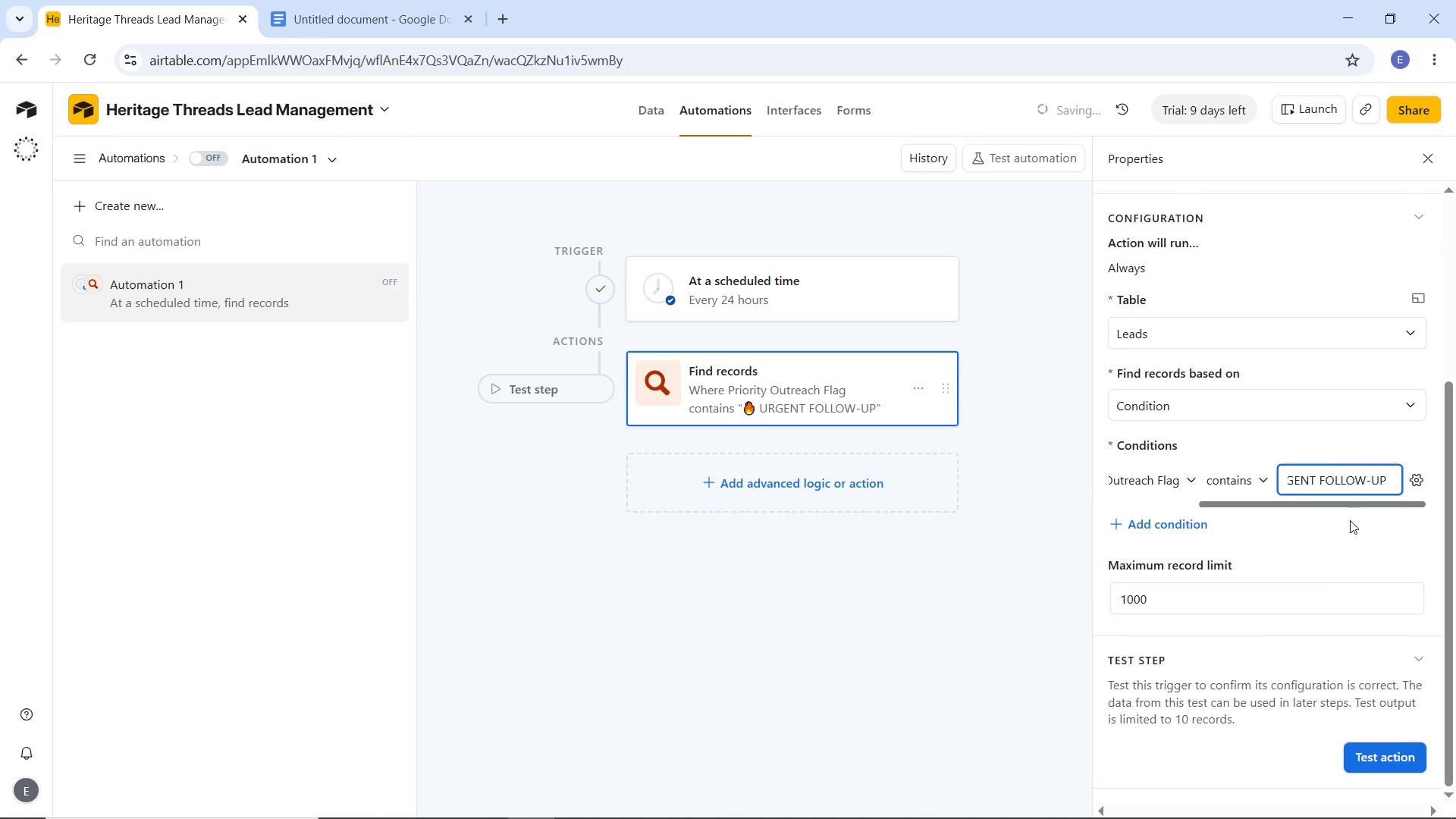 
left_click([1350, 520])
 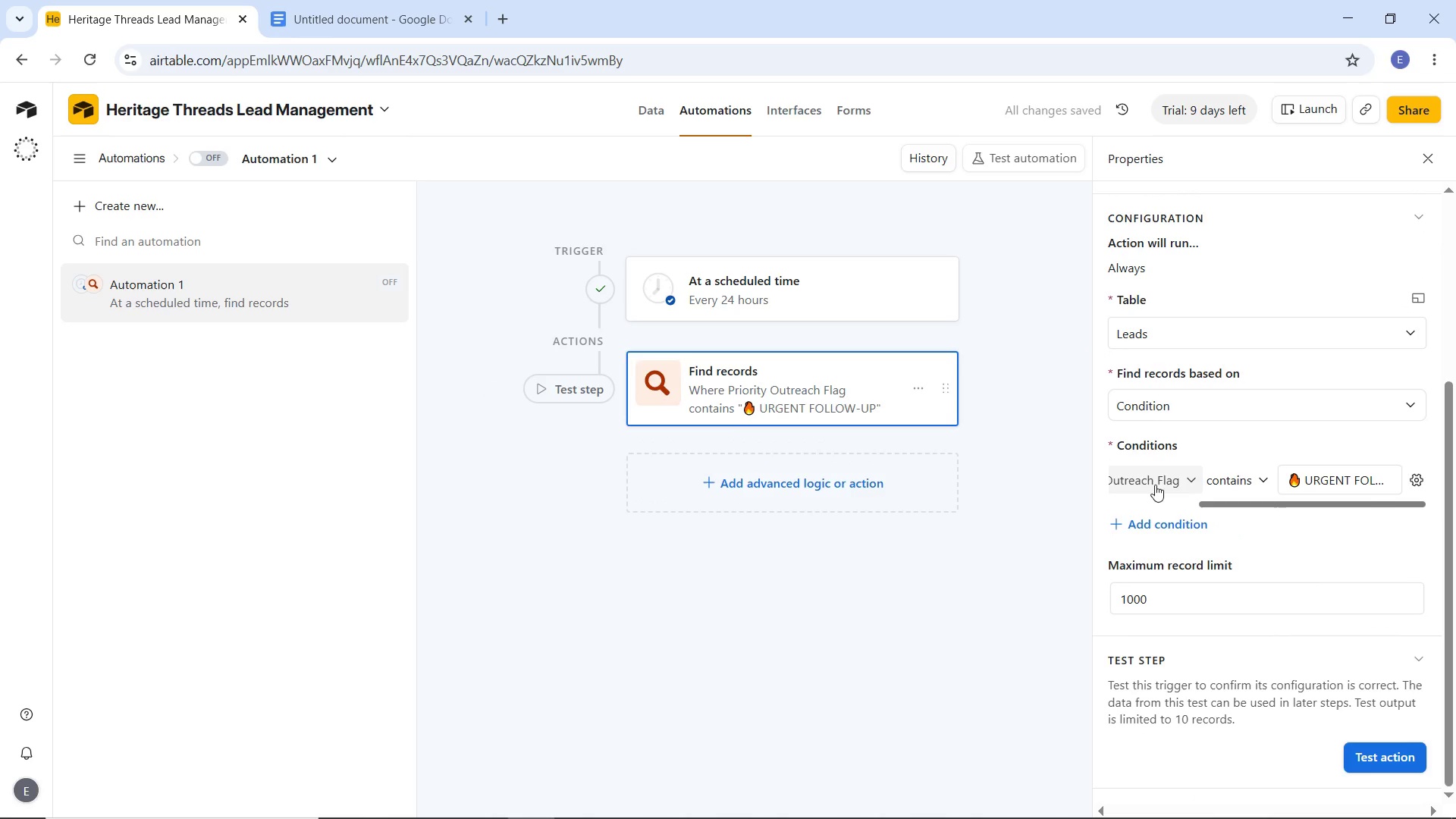 
wait(5.8)
 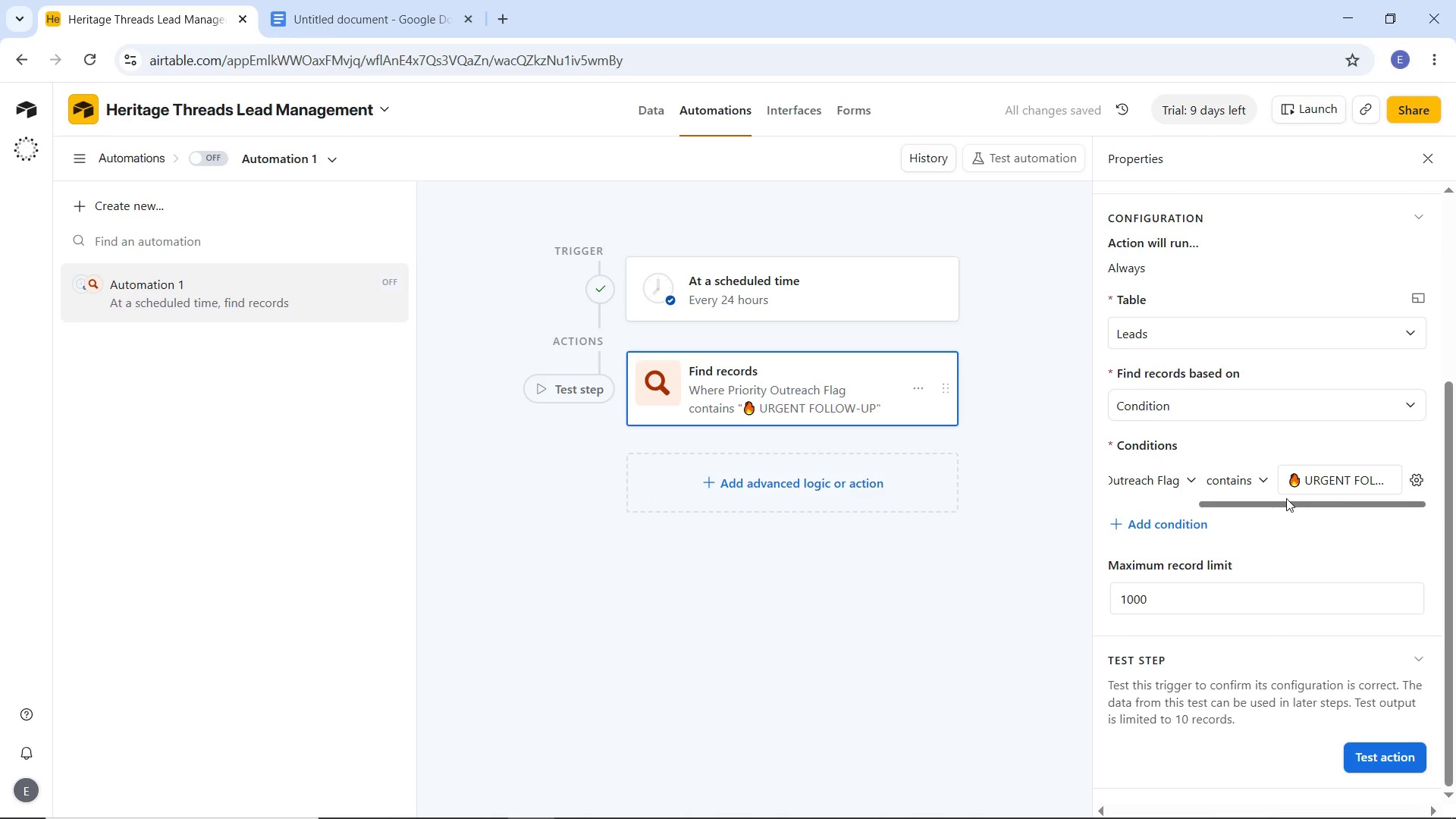 
left_click([1377, 753])
 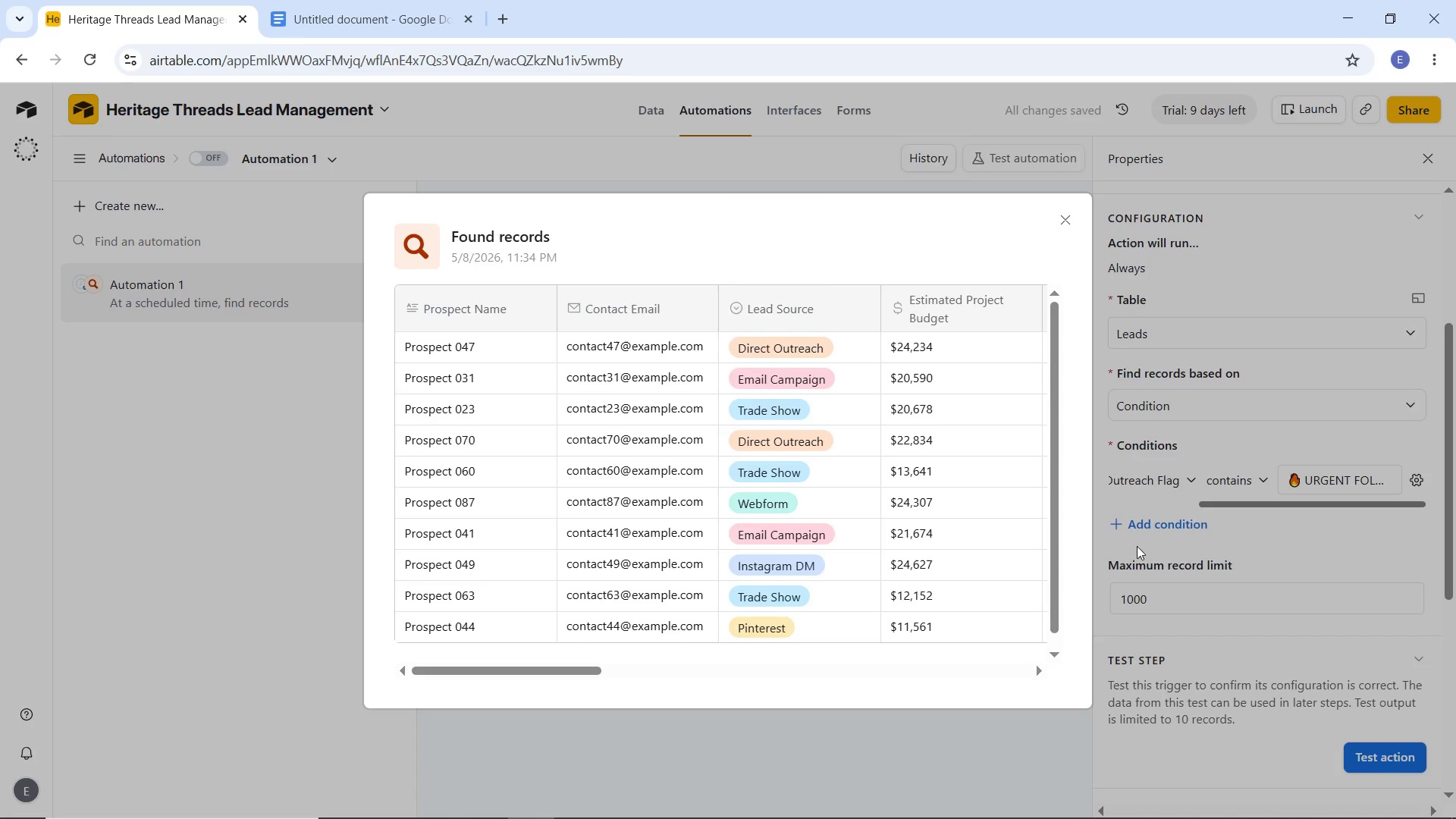 
wait(6.91)
 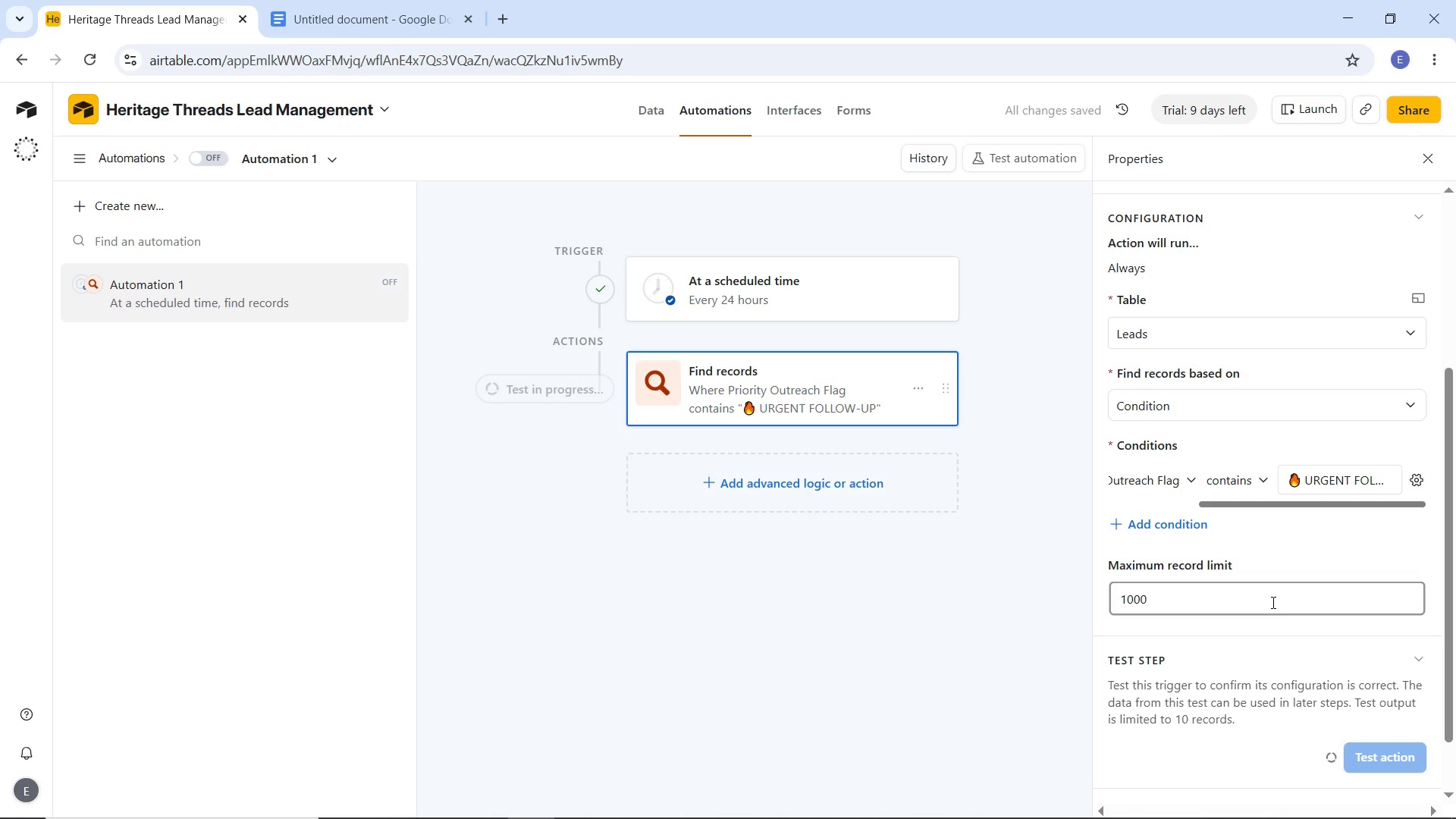 
left_click_drag(start_coordinate=[466, 670], to_coordinate=[846, 673])
 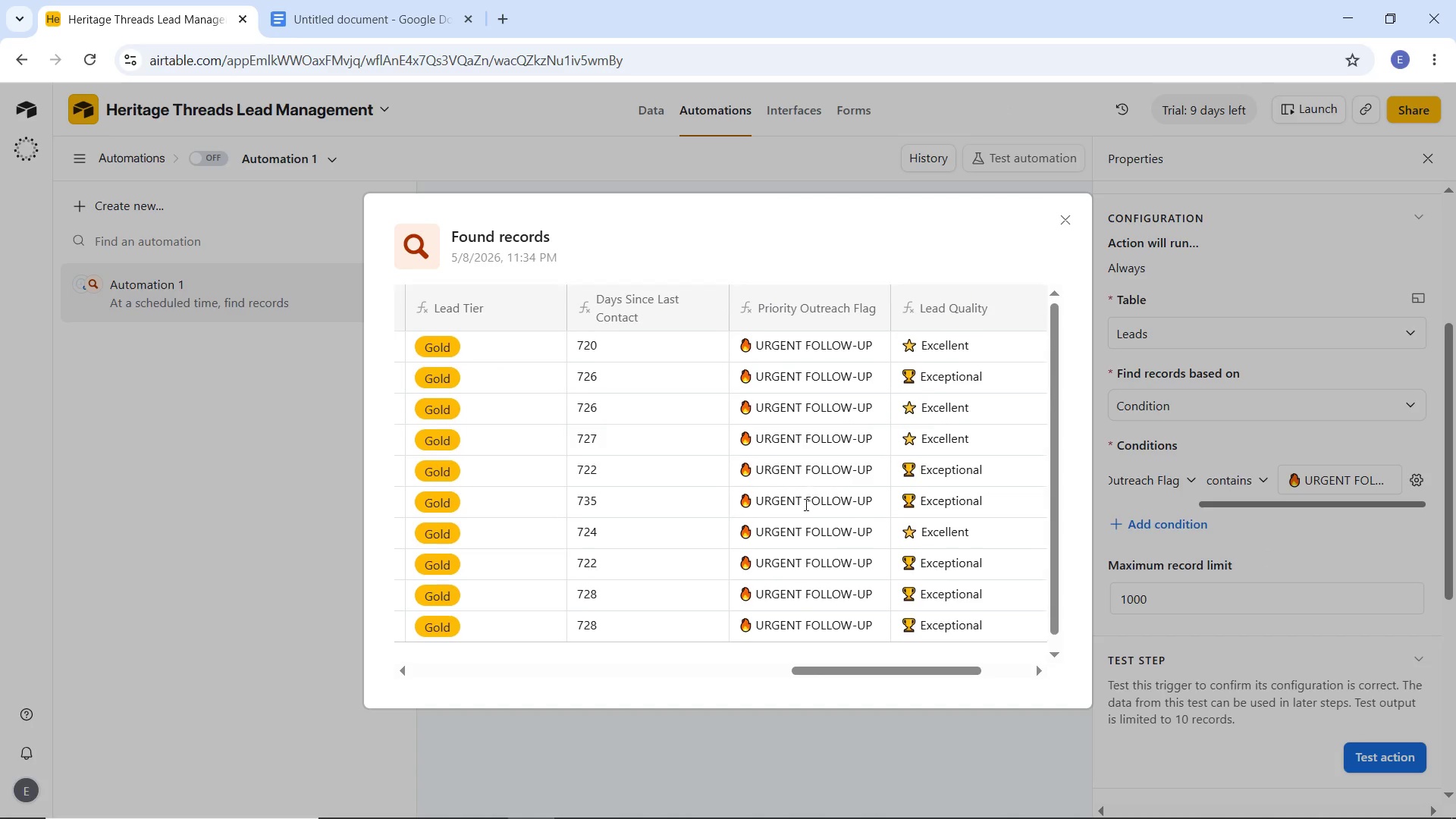 
scroll: coordinate [804, 537], scroll_direction: down, amount: 8.0
 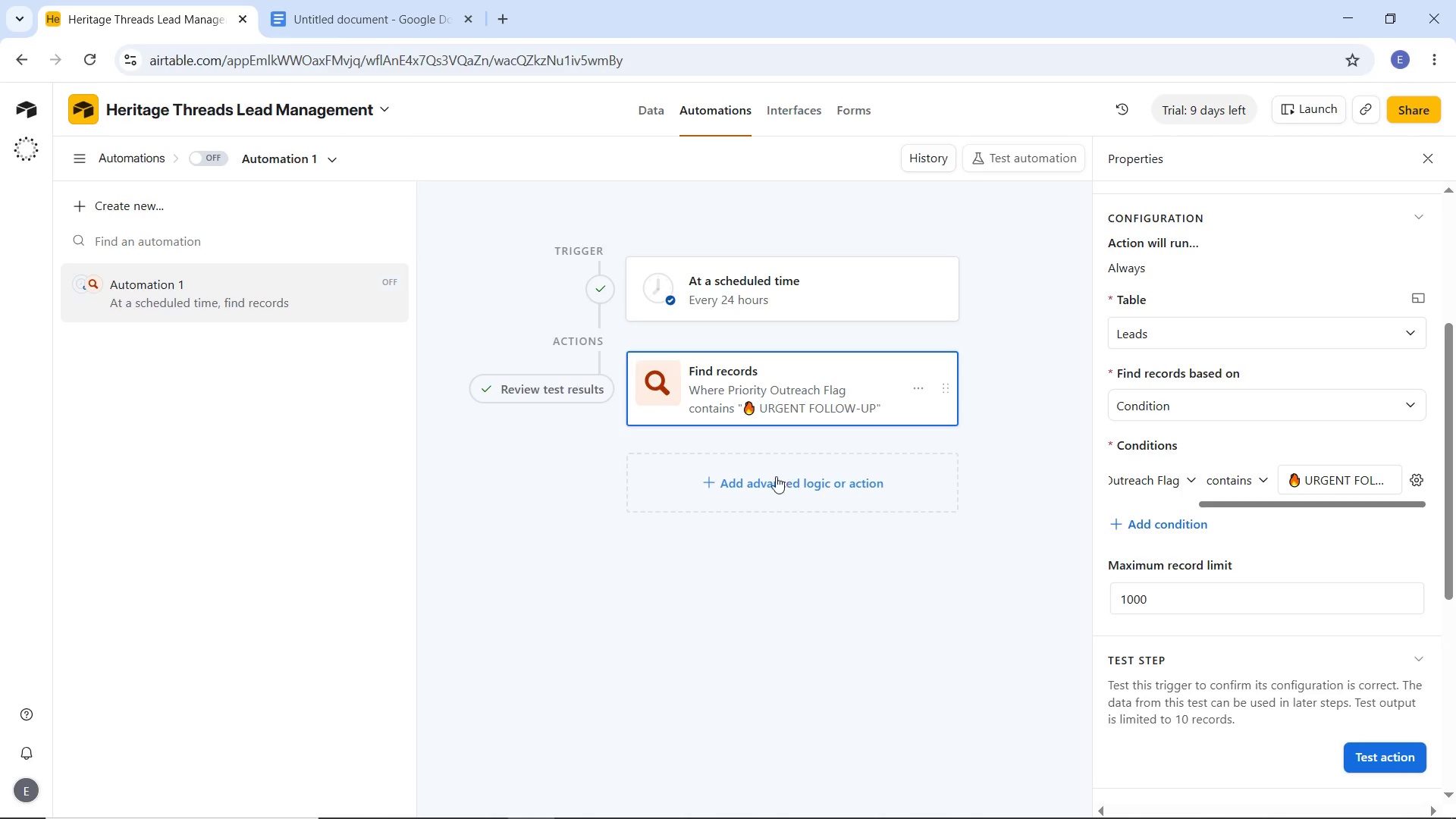 
left_click([766, 544])
 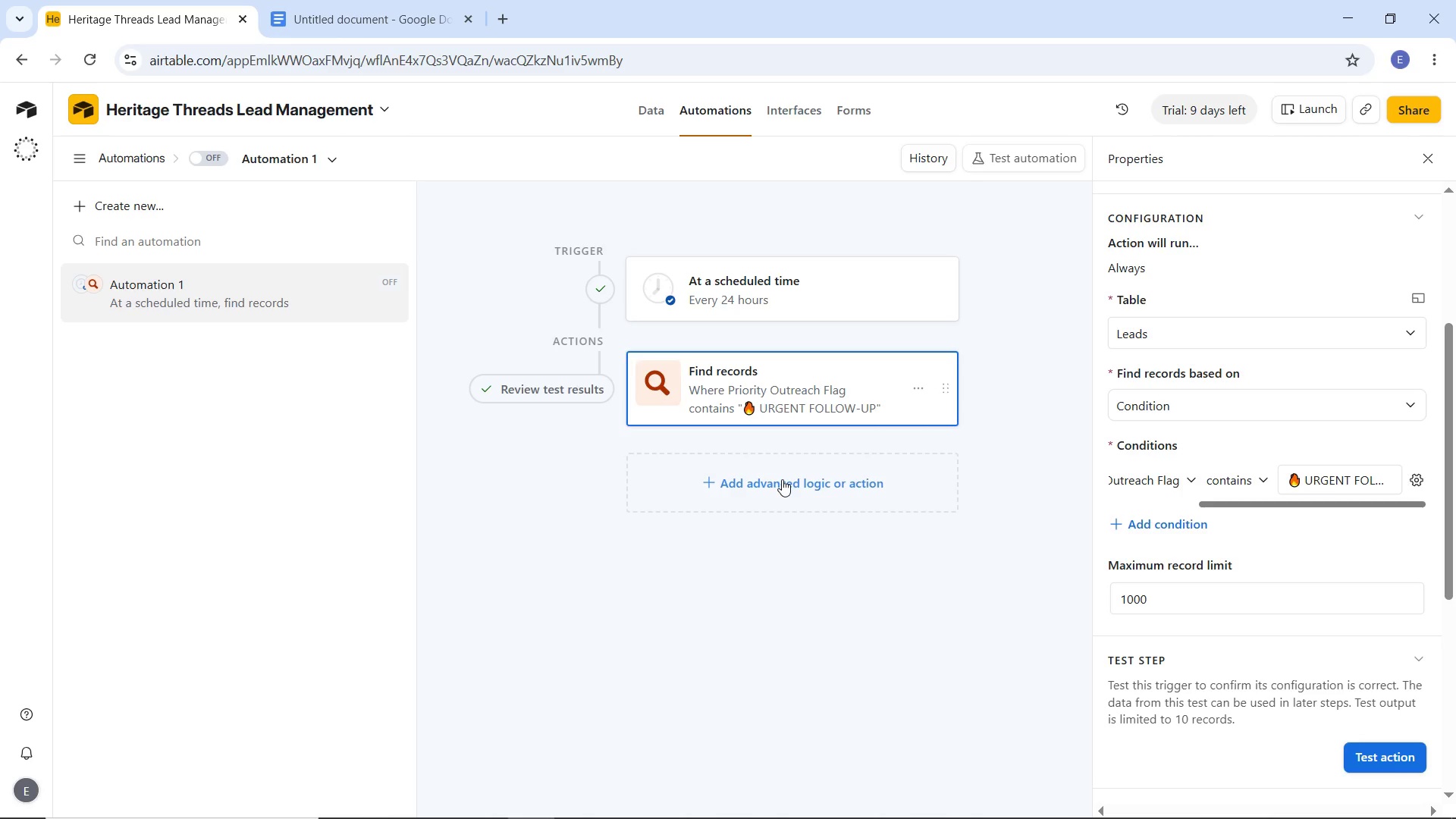 
left_click([782, 479])
 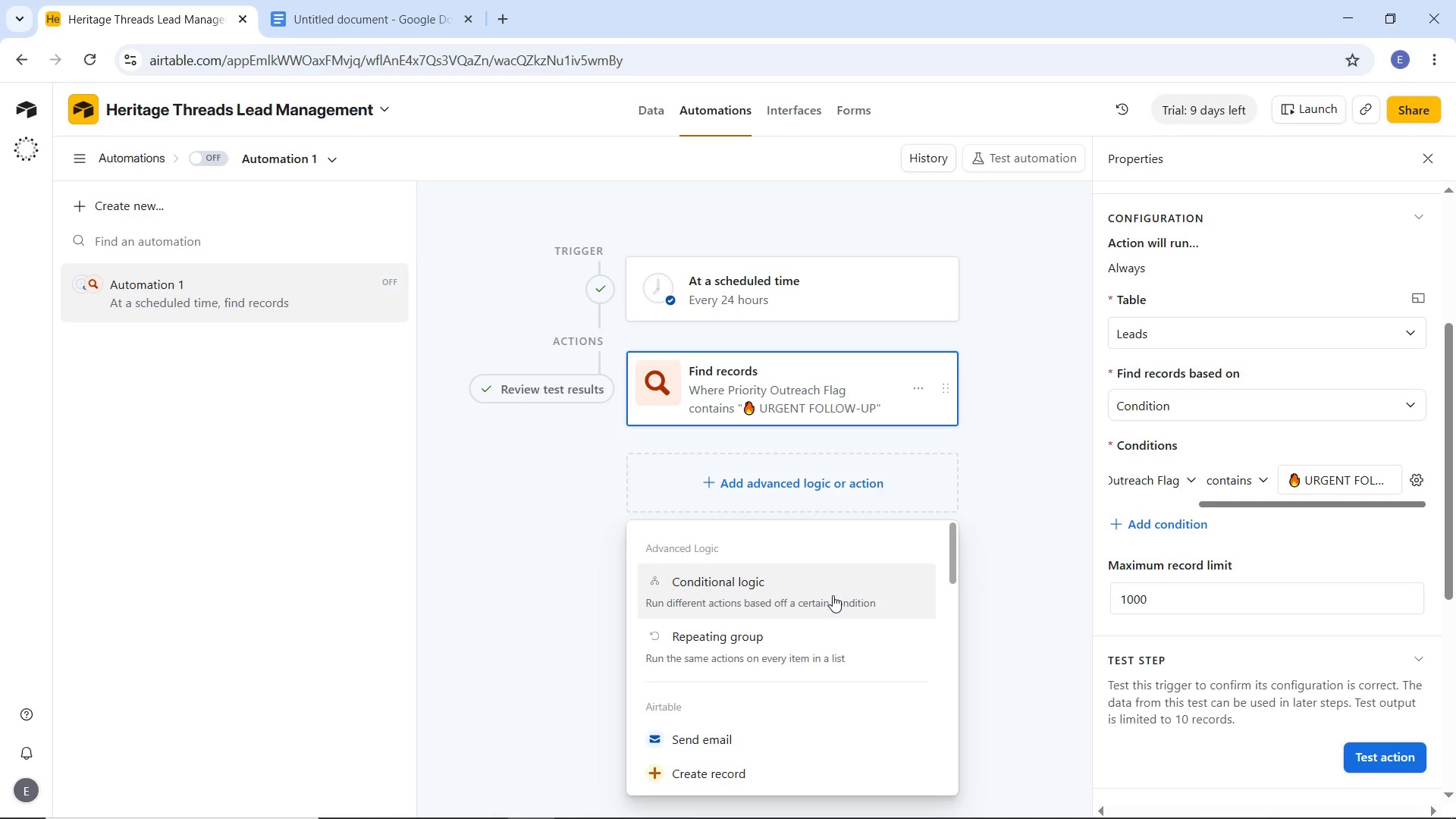 
scroll: coordinate [838, 614], scroll_direction: down, amount: 3.0
 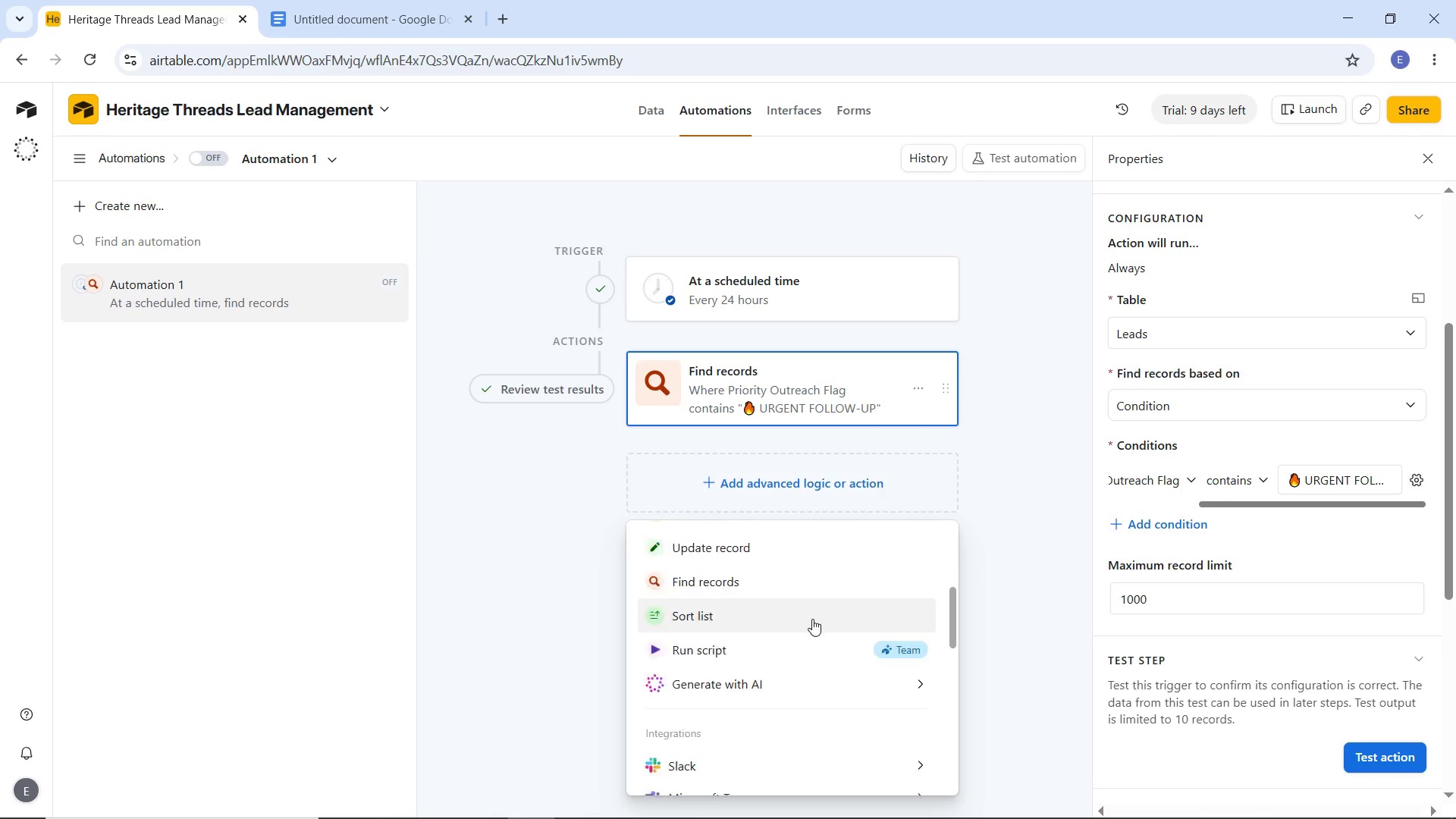 
scroll: coordinate [813, 619], scroll_direction: up, amount: 1.0
 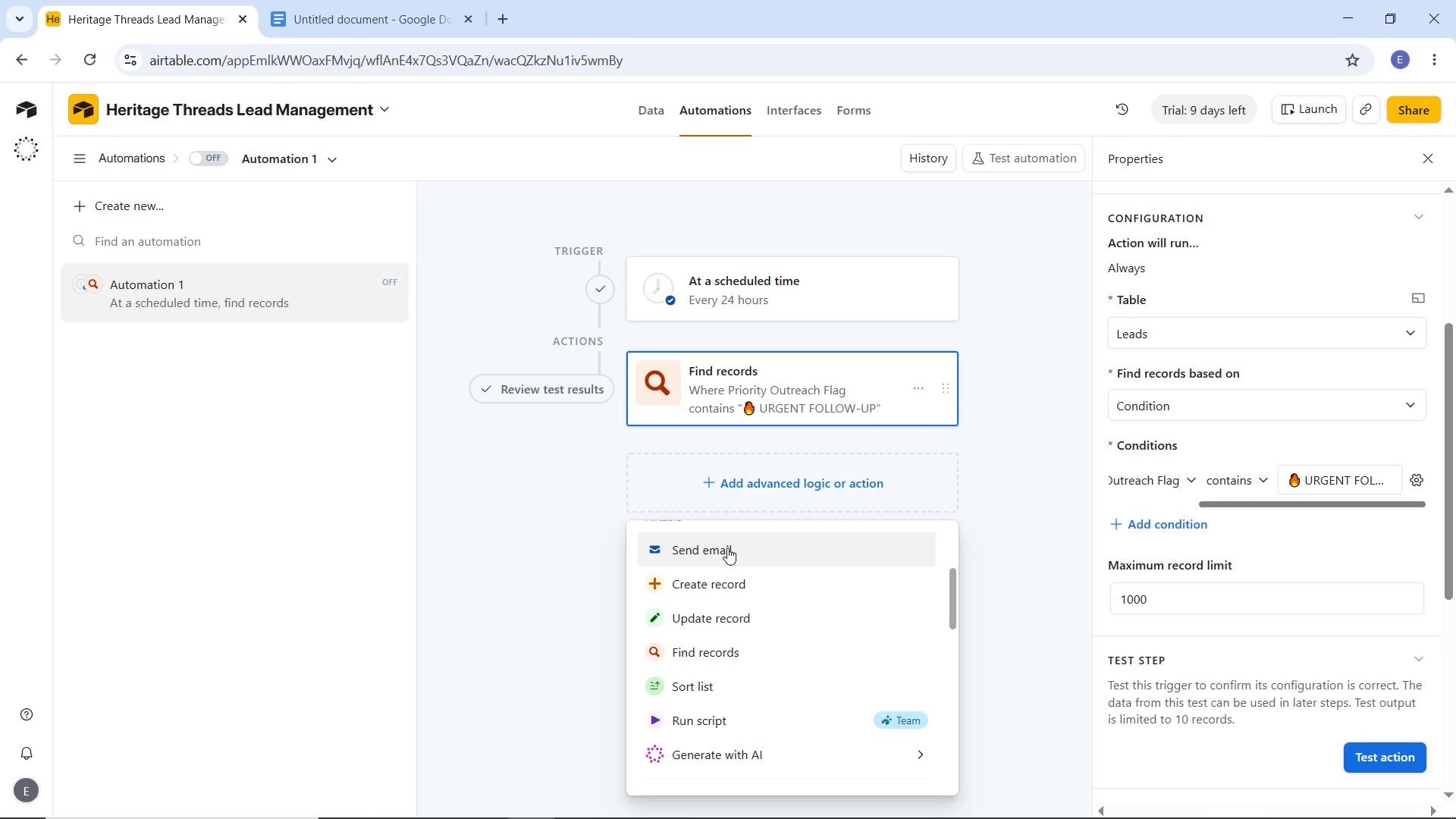 
left_click([727, 549])
 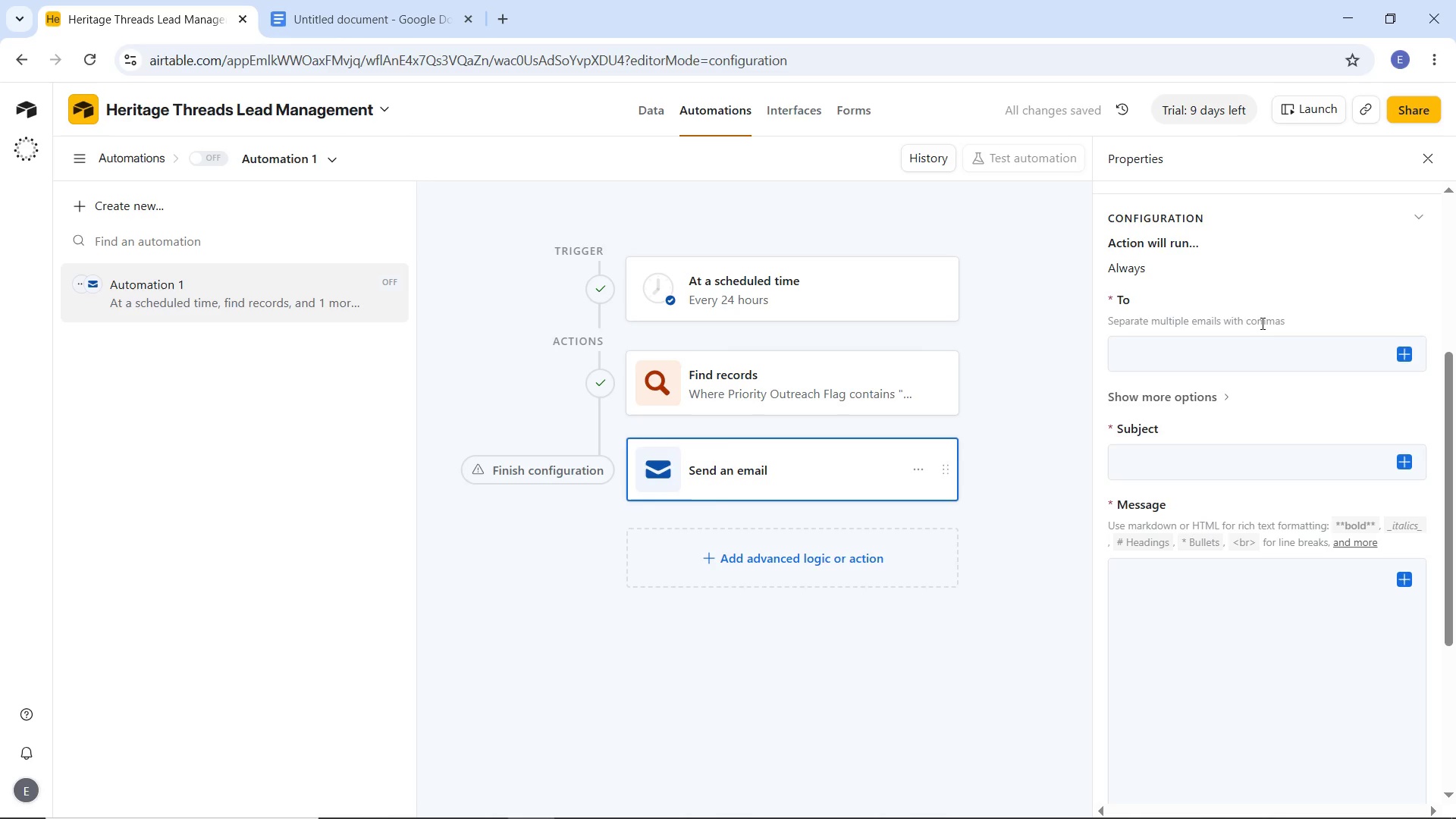 
wait(8.17)
 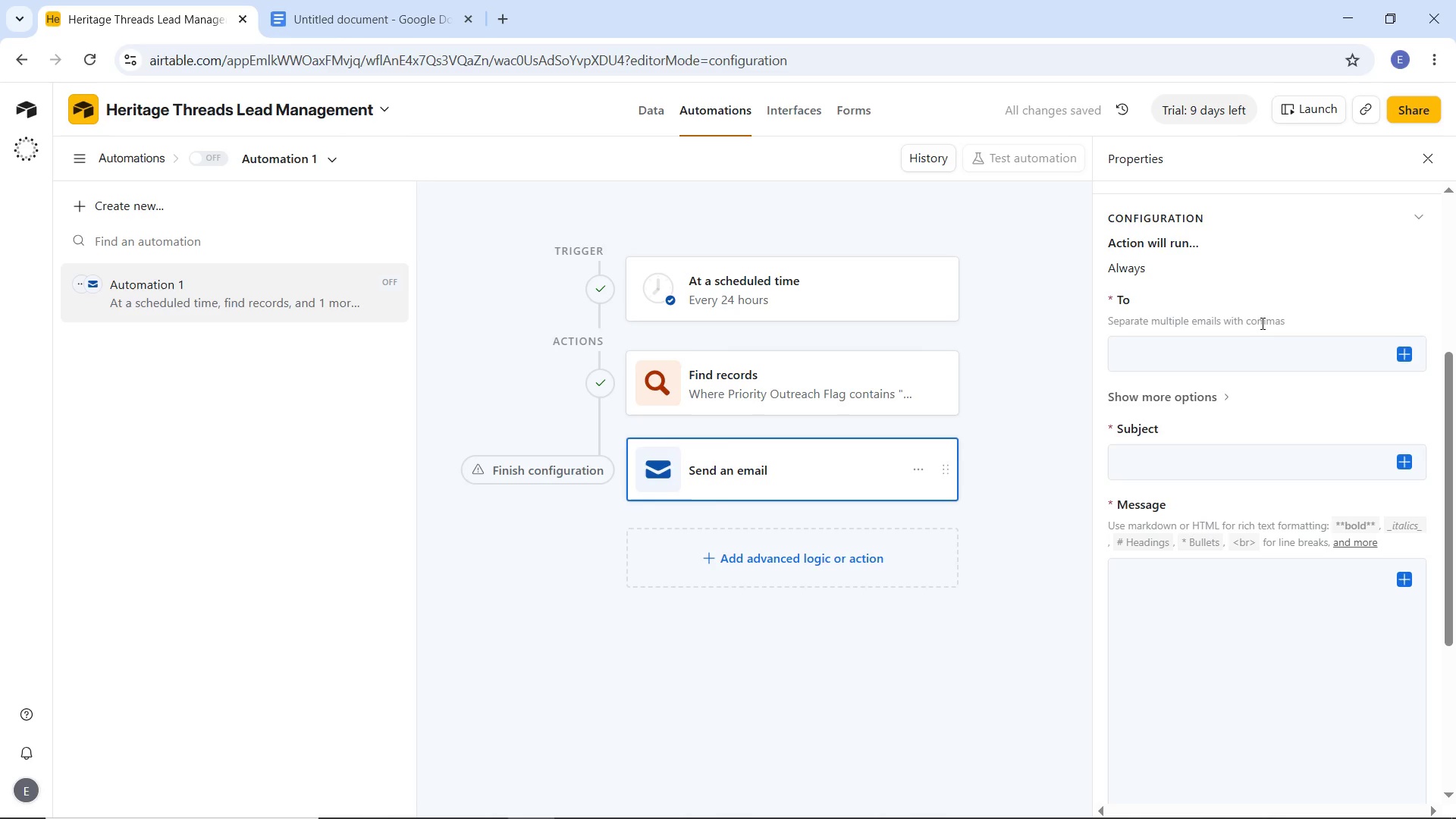 
type(x)
key(Backspace)
key(Backspace)
type(sales@heritagethreads.com)
 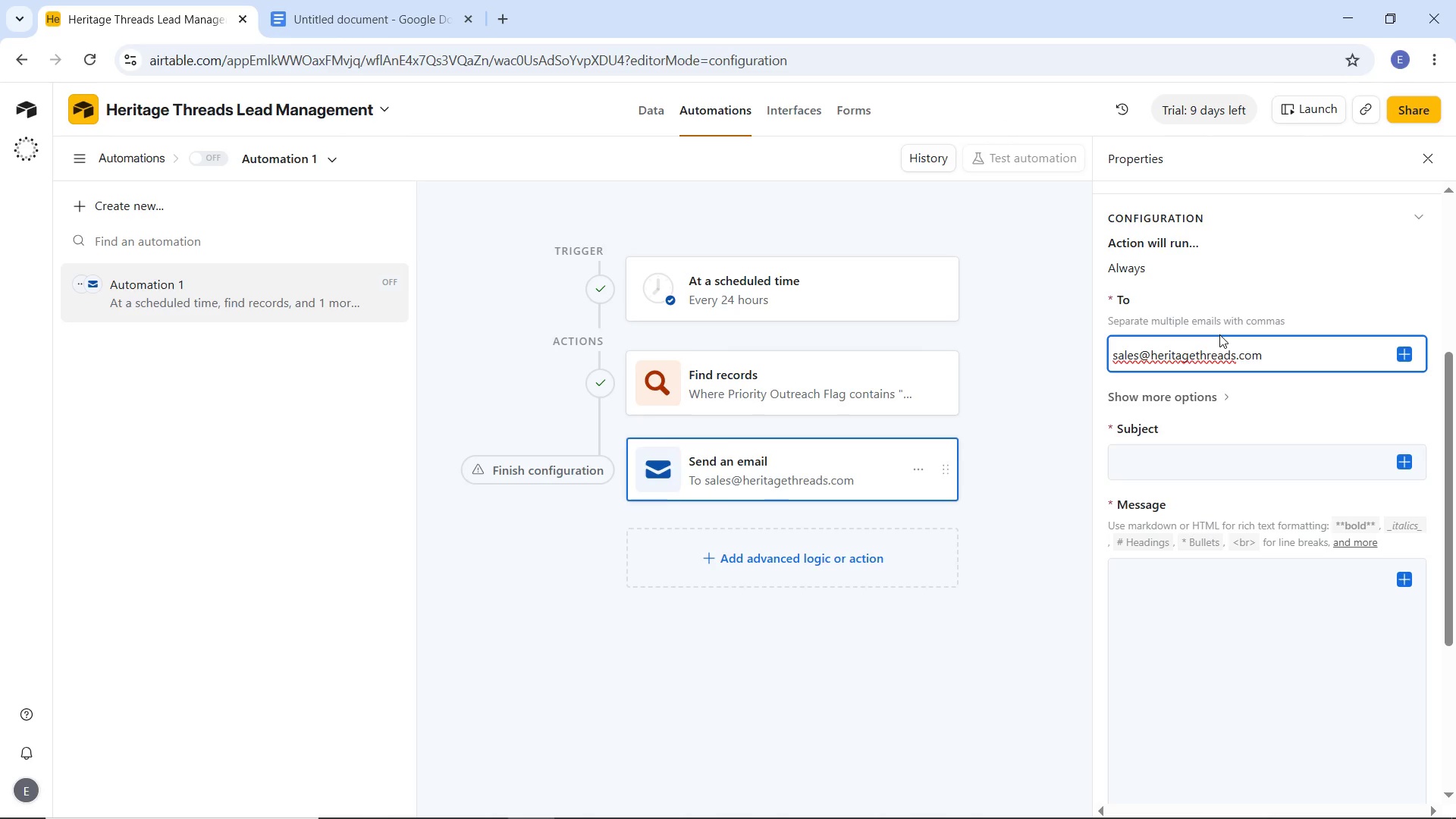 
wait(6.99)
 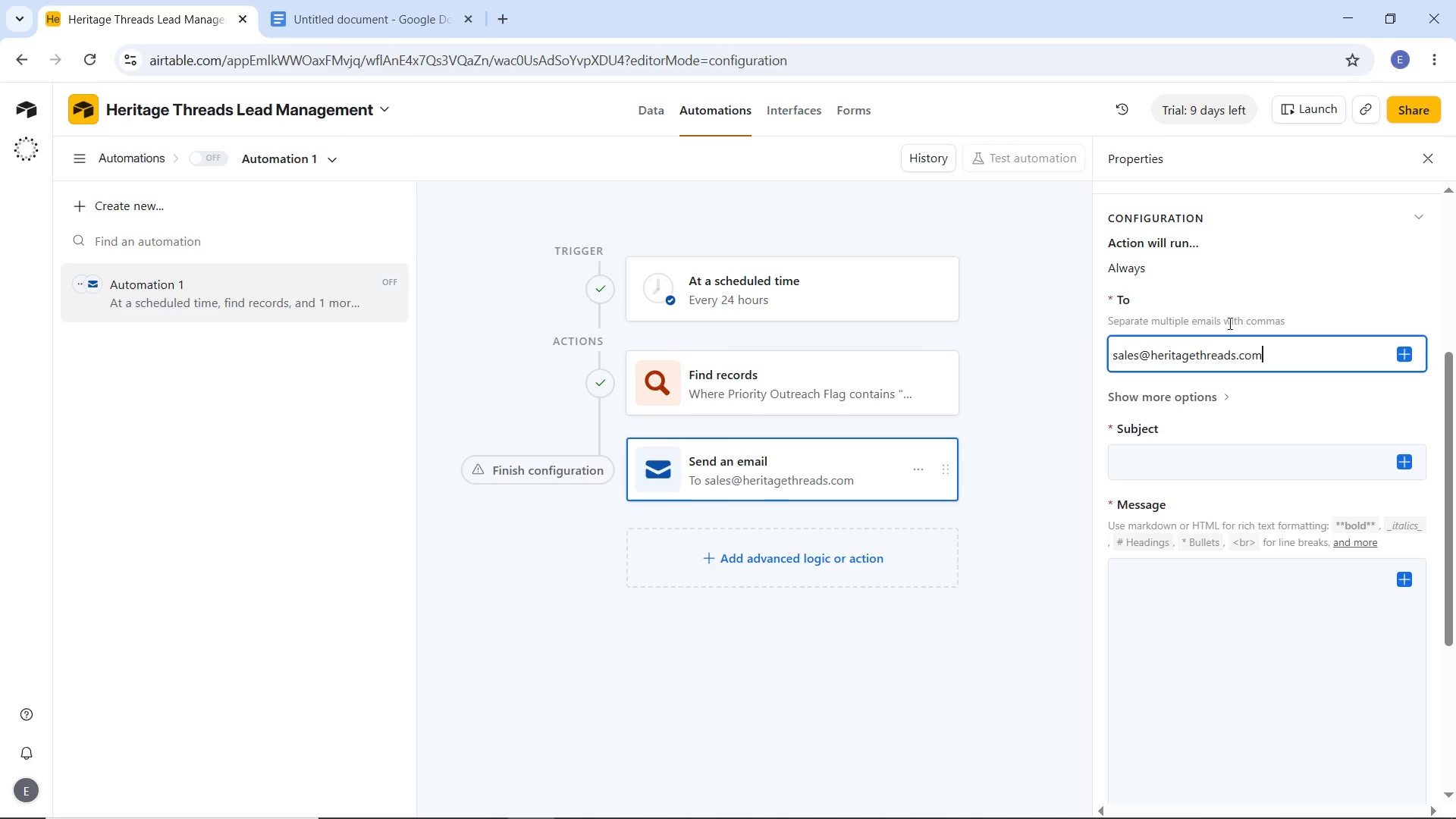 
left_click([1201, 469])
 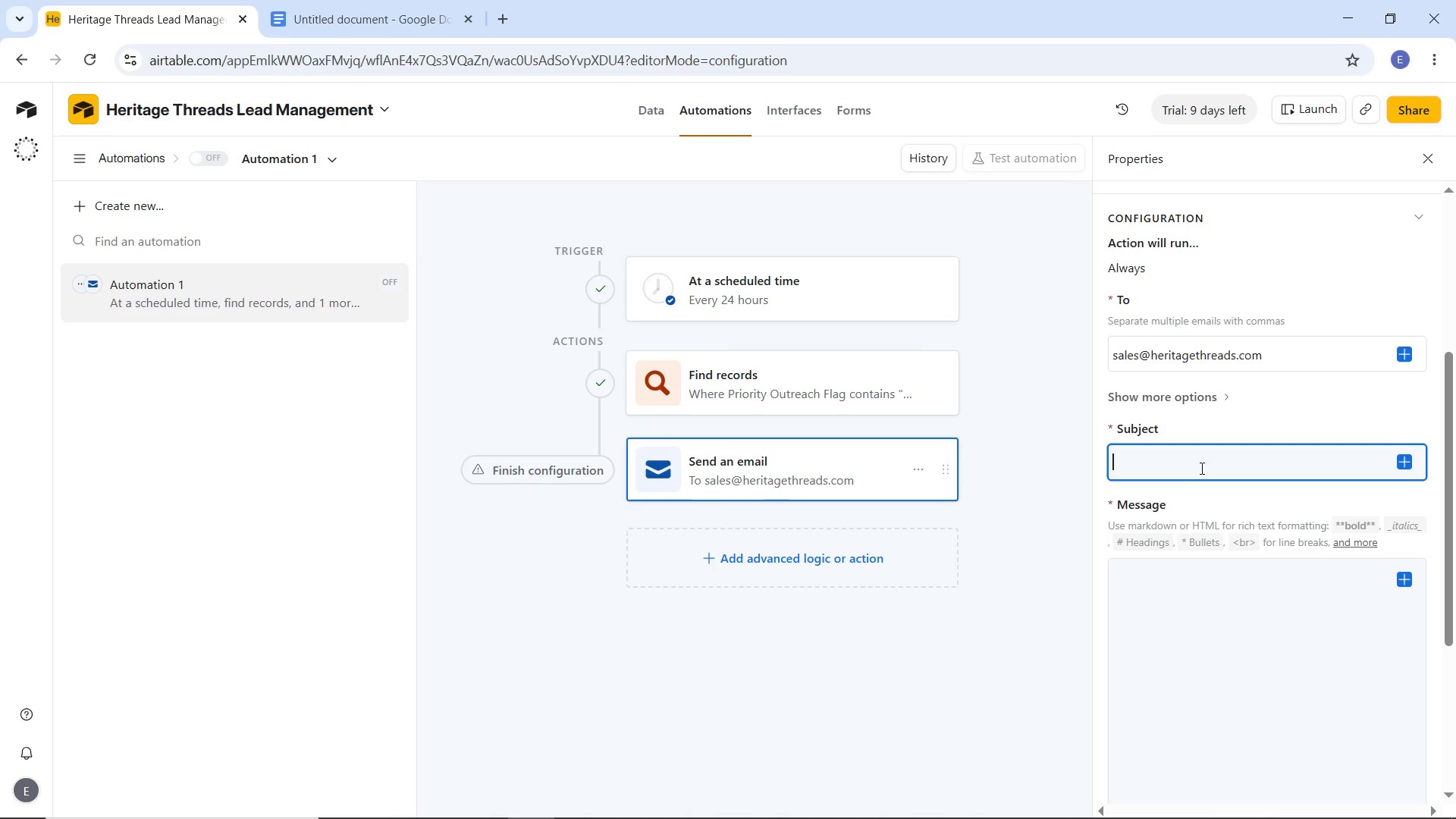 
key(Control+V)
 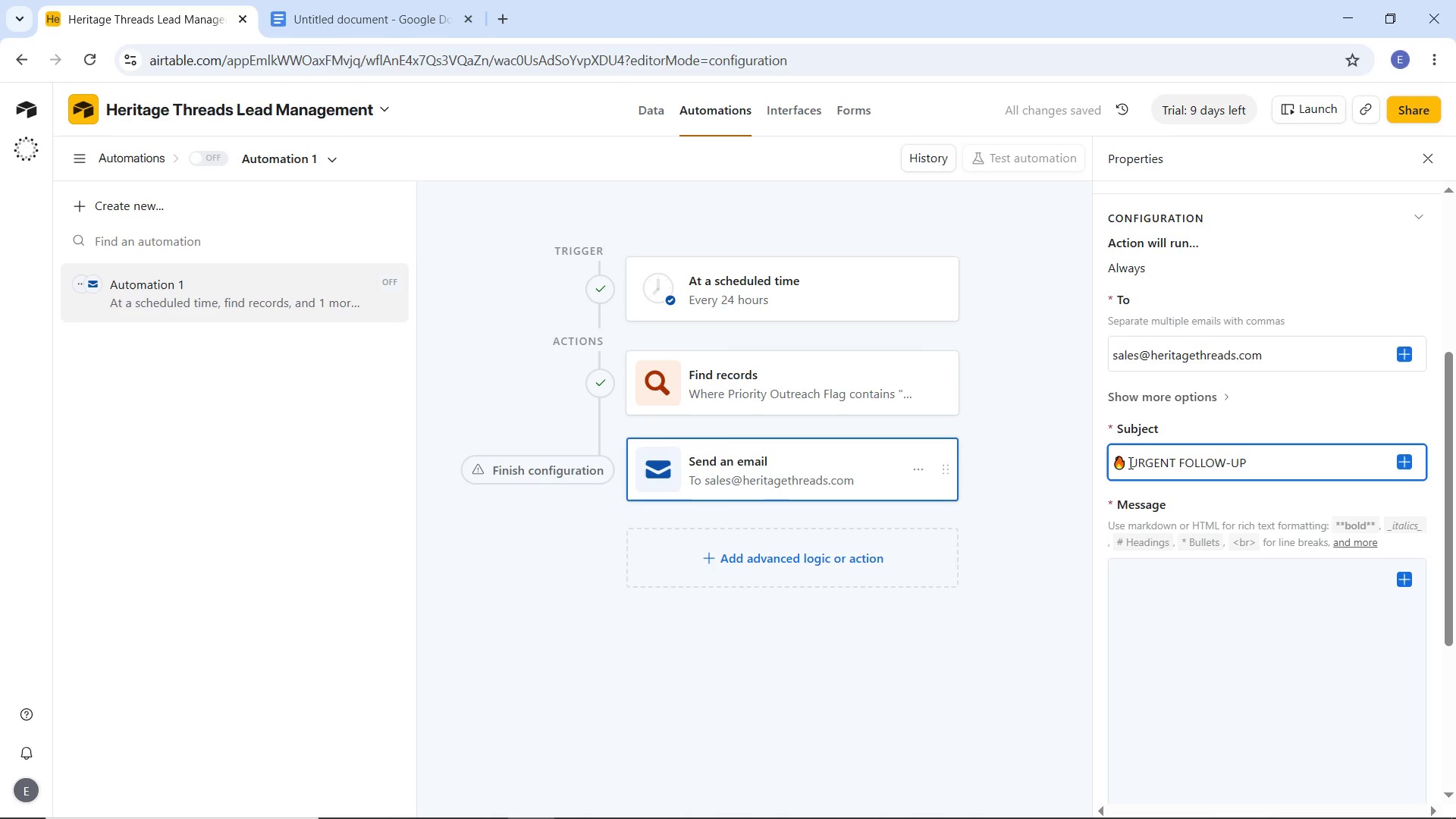 
left_click_drag(start_coordinate=[1129, 463], to_coordinate=[1298, 456])
 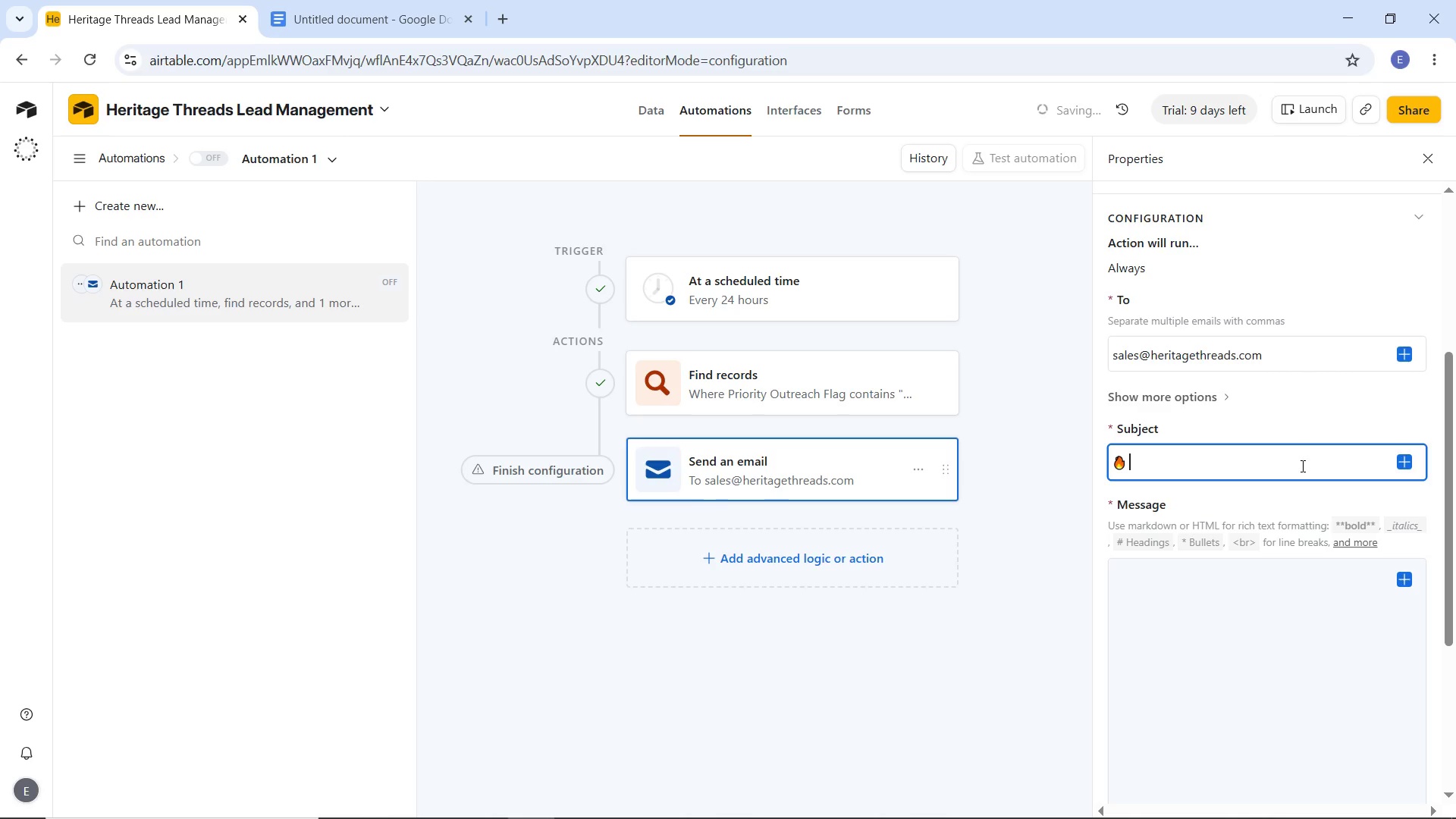 
key(Backspace)
key(Backspace)
key(Backspace)
type(Daily P)
key(Backspace)
type(Outreach Report)
 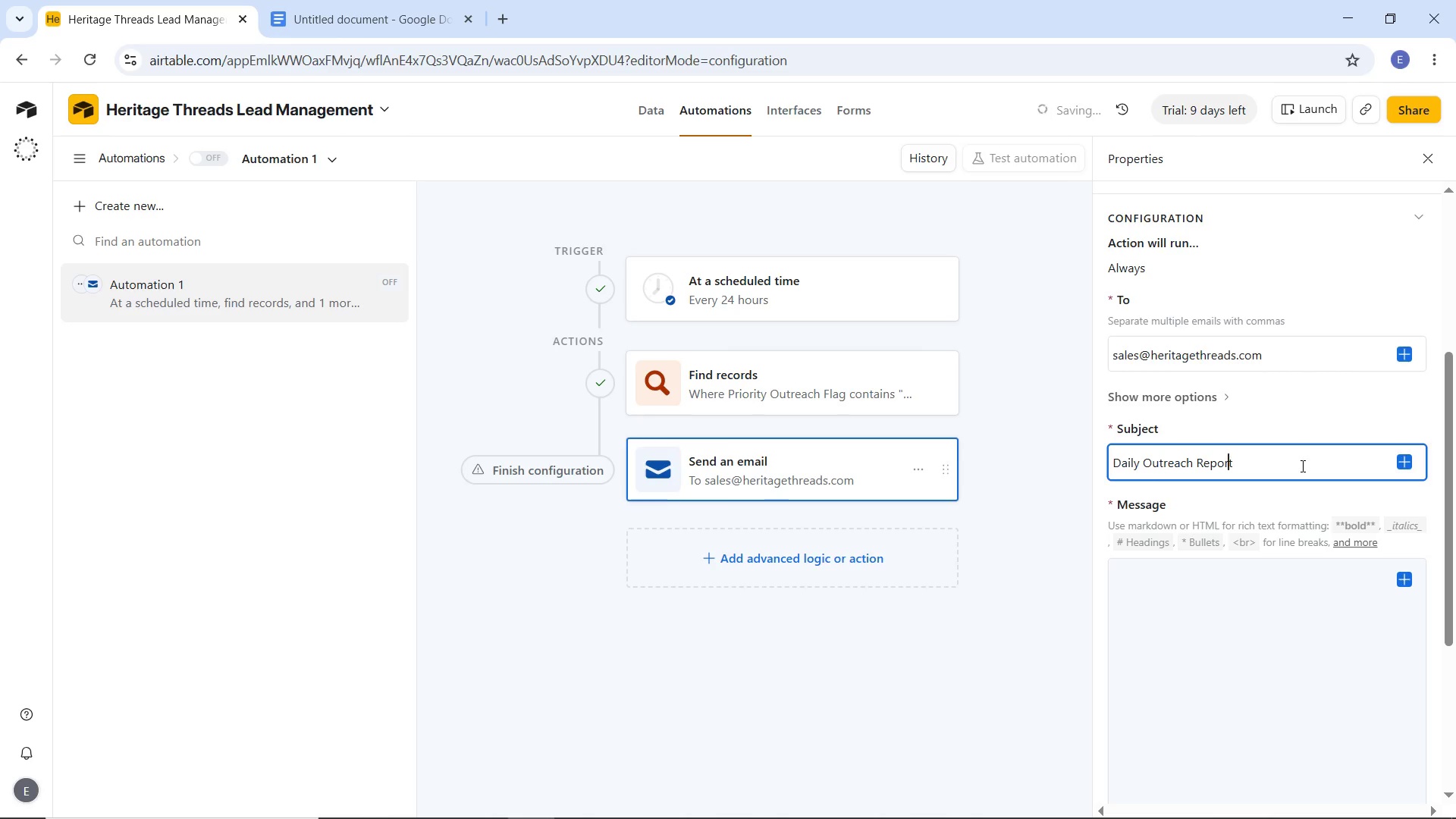 
hold_key(key=ArrowLeft, duration=0.91)
 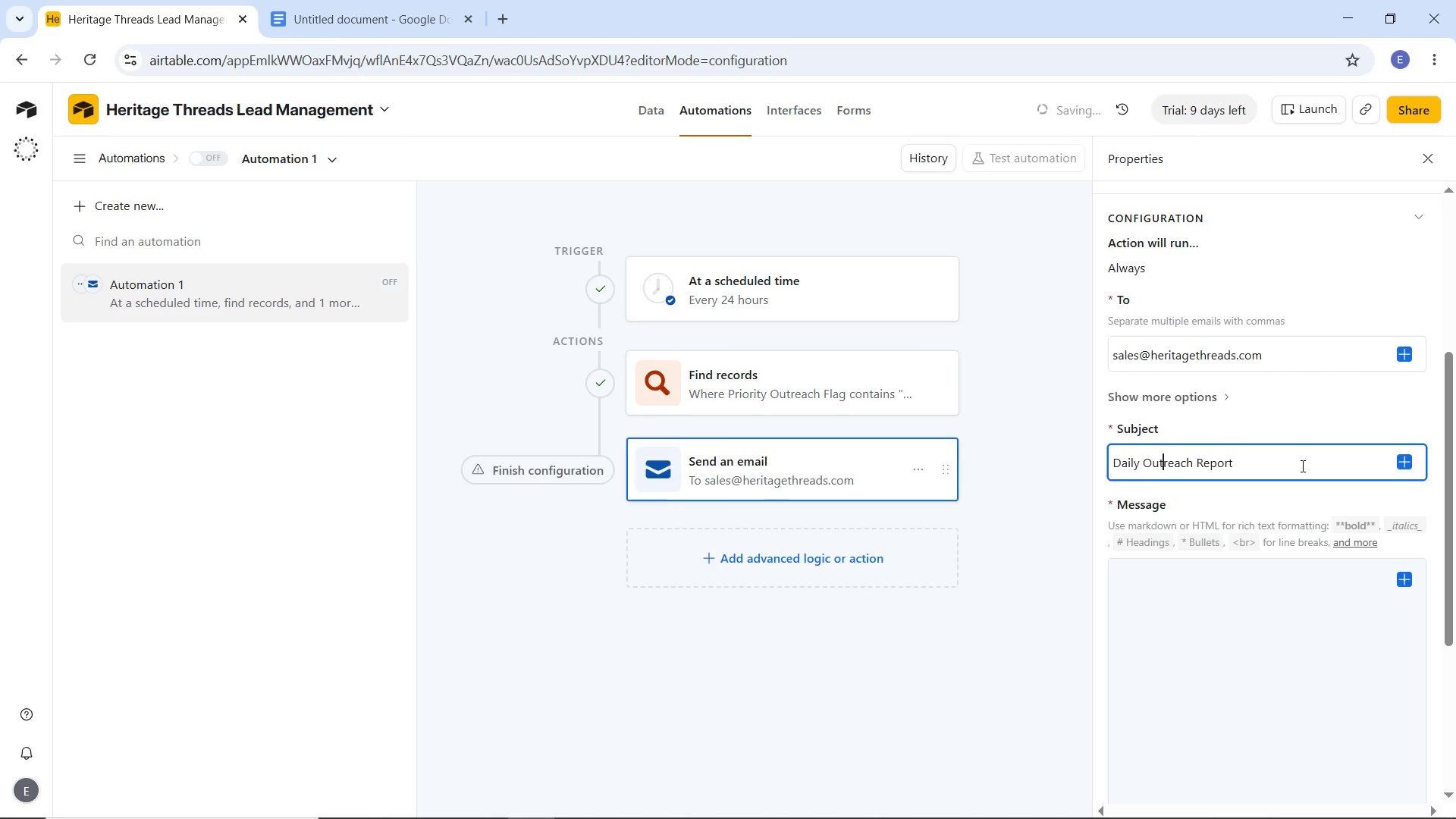 
key(ArrowLeft)
 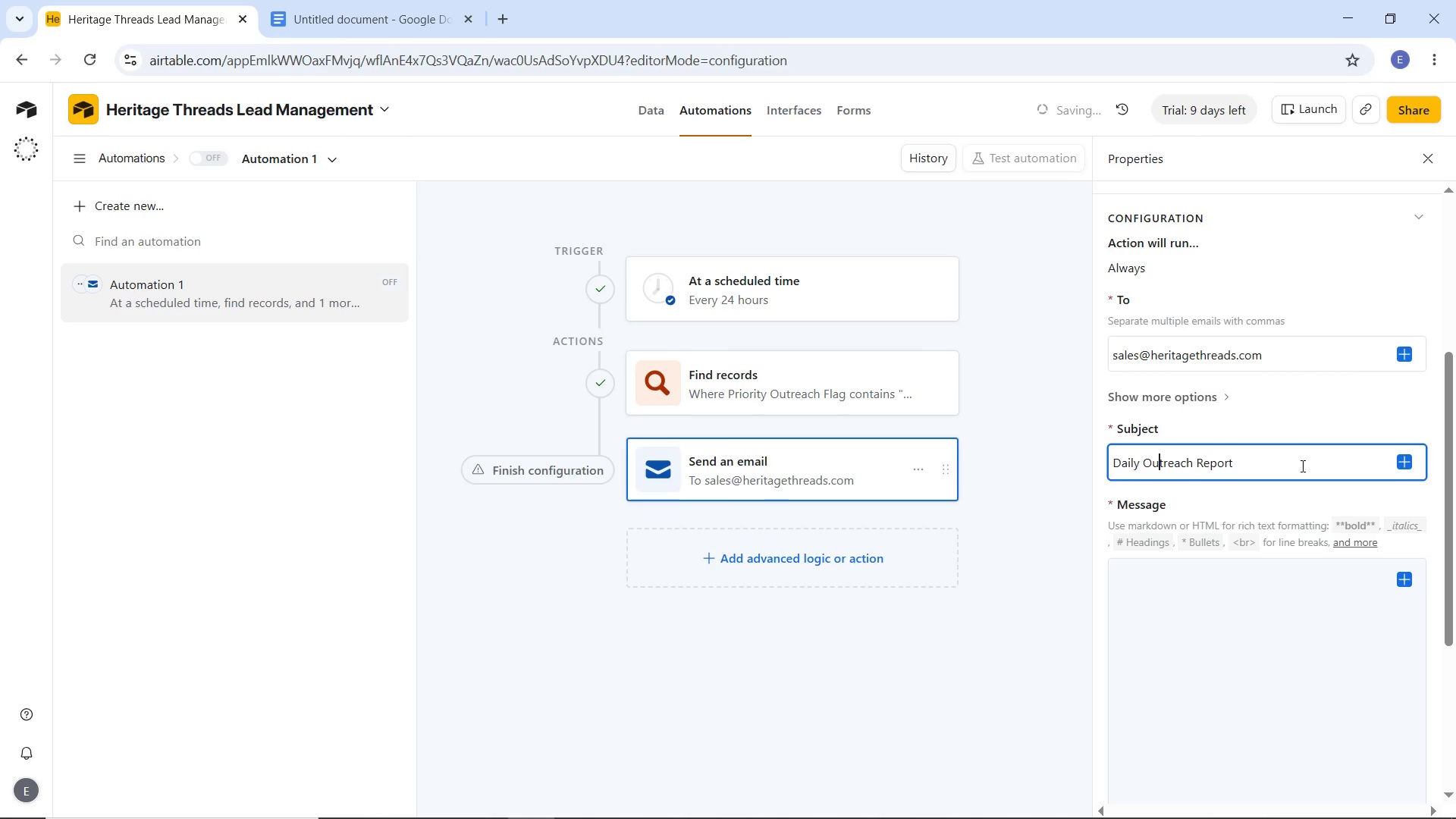 
key(ArrowLeft)
 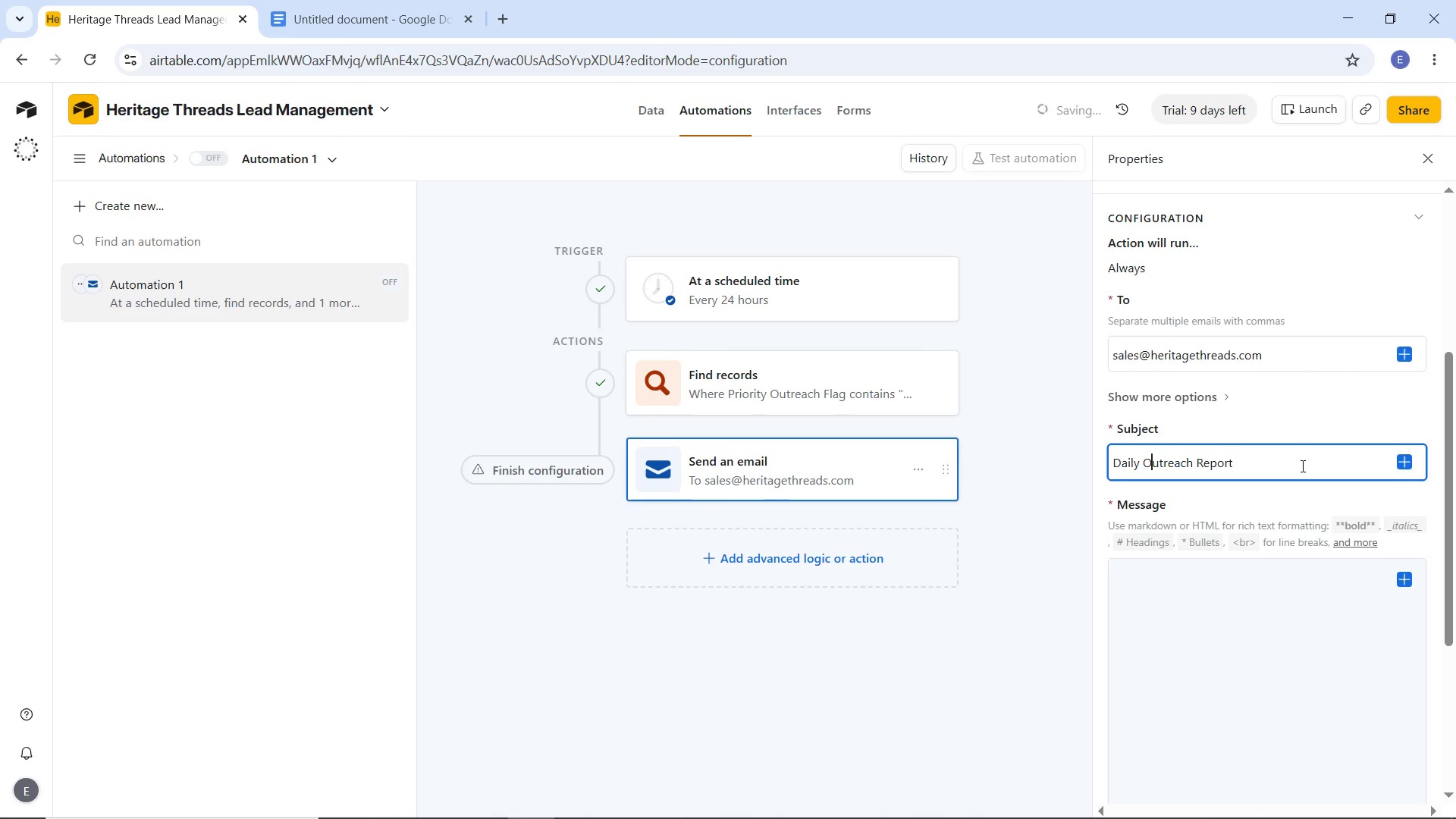 
key(ArrowLeft)
 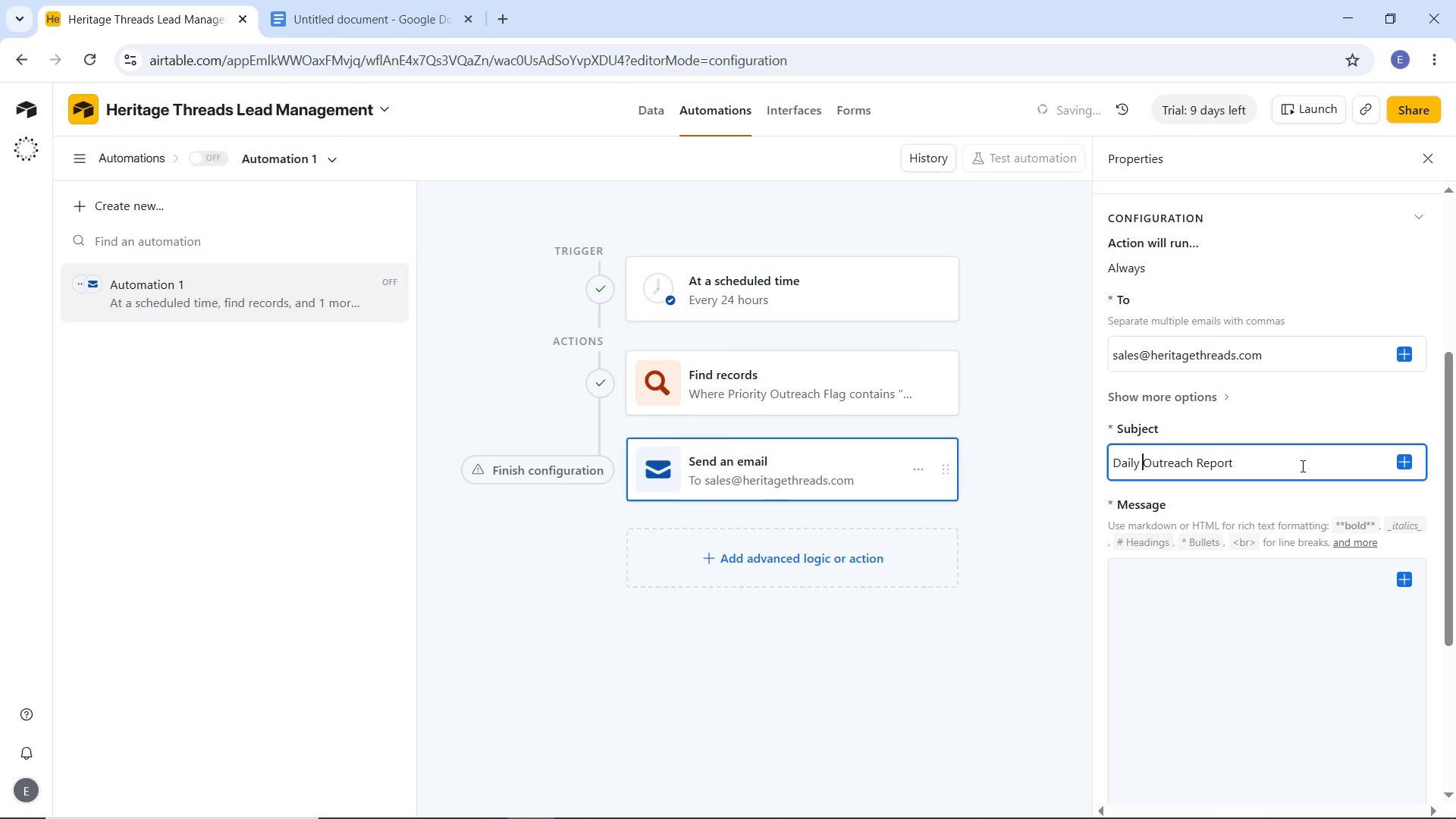 
key(ArrowLeft)
 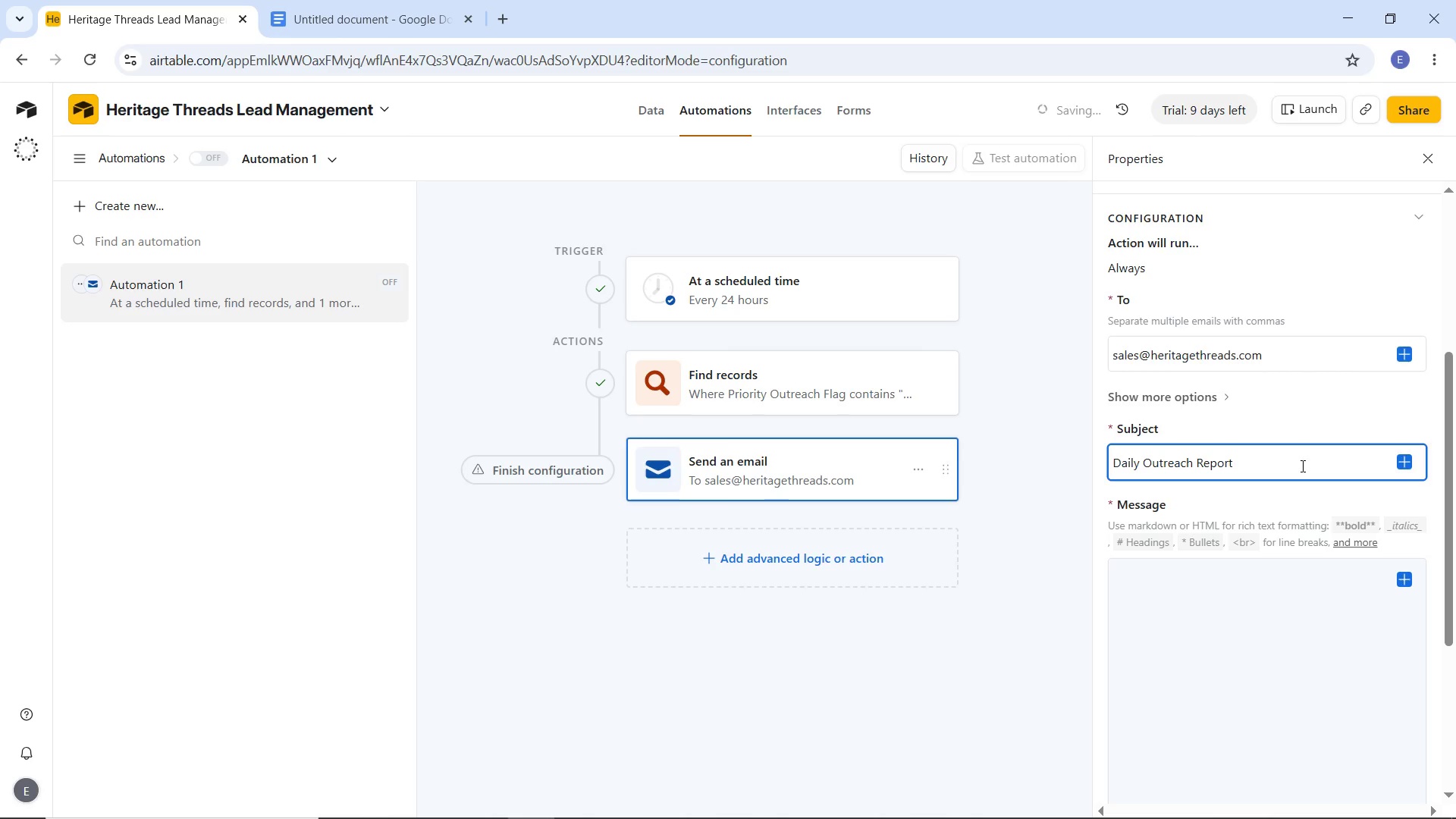 
type(Priority )
 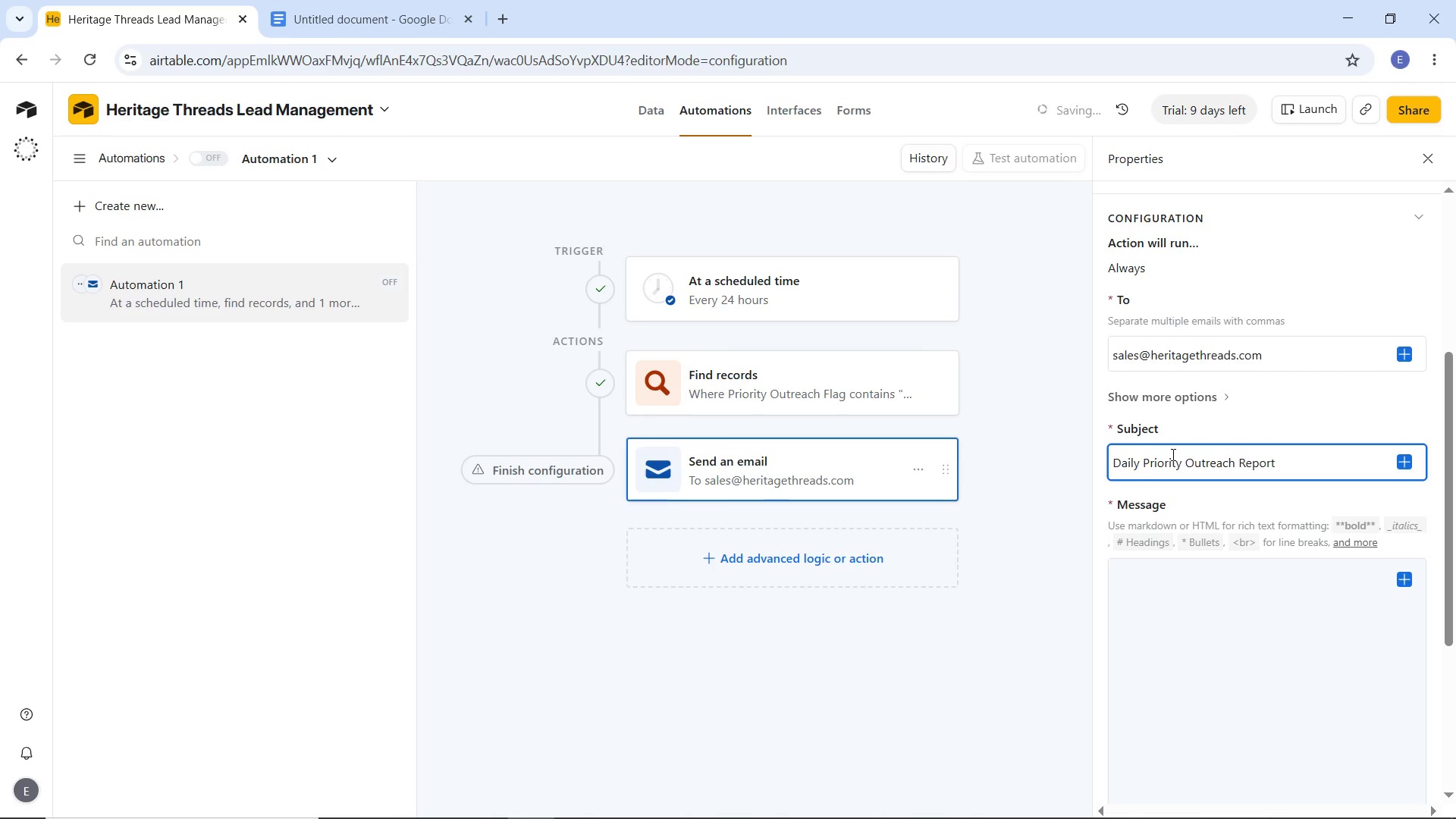 
scroll: coordinate [1269, 632], scroll_direction: down, amount: 2.0
 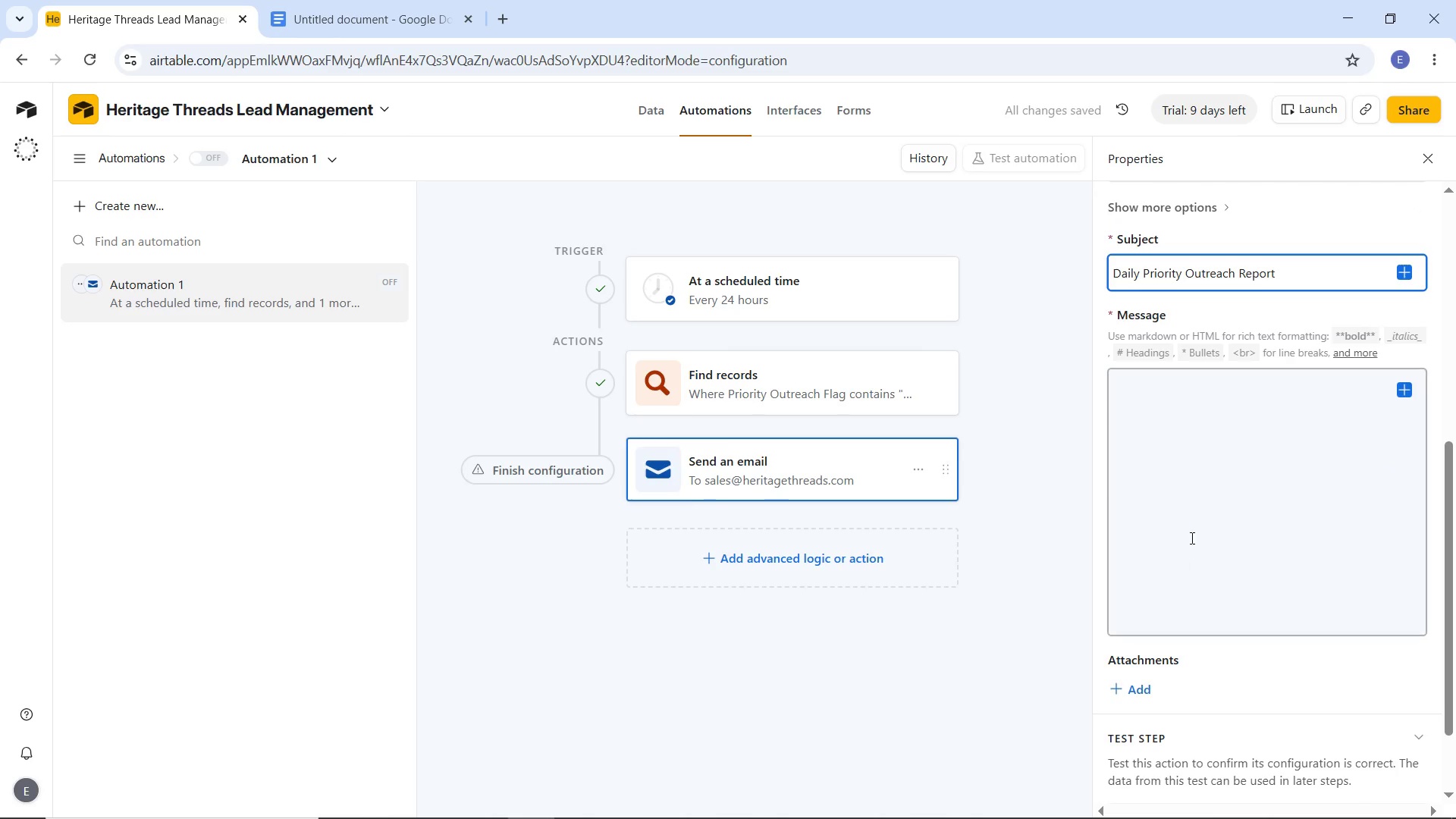 
left_click([1407, 394])
 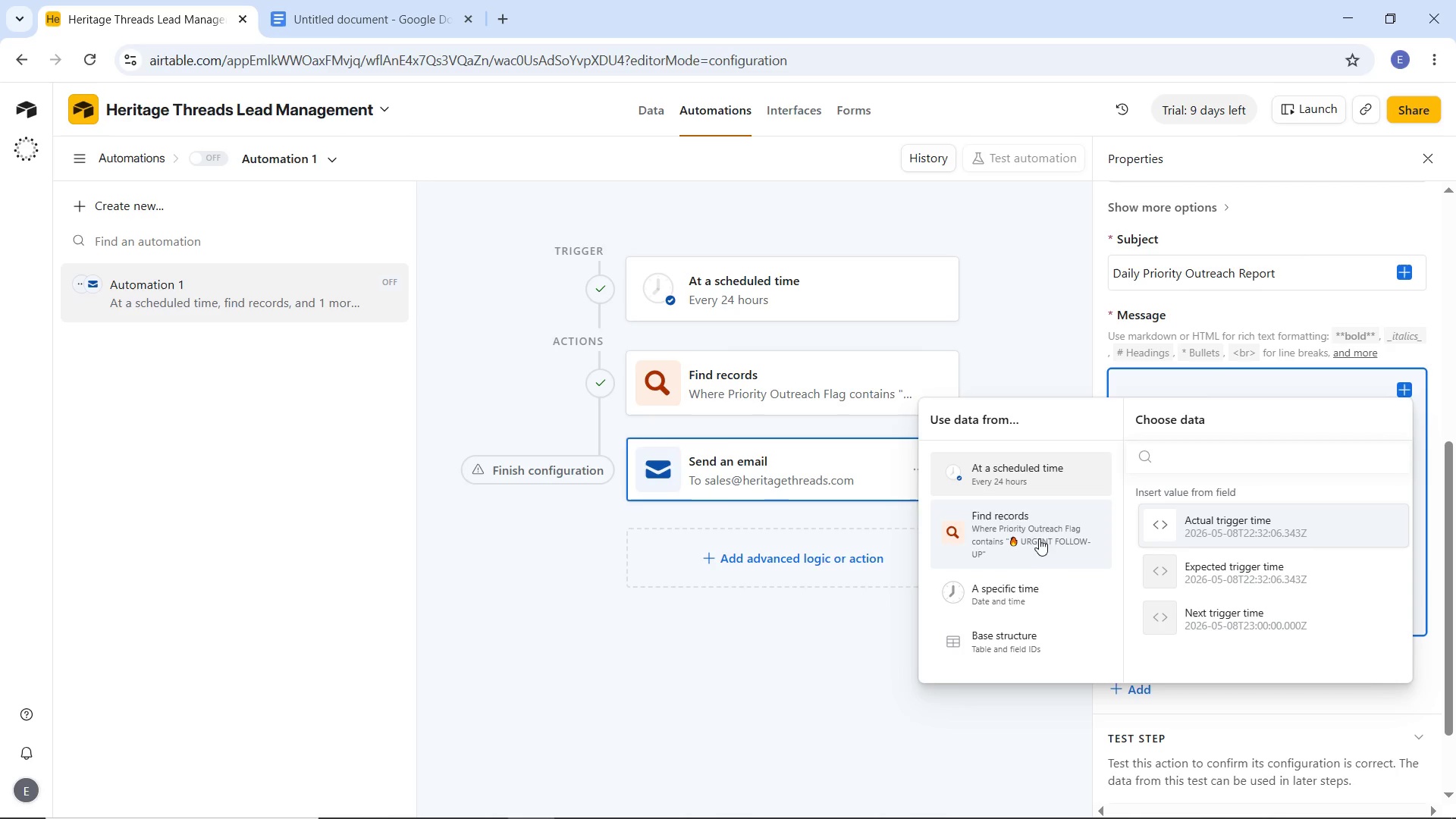 
left_click([1048, 533])
 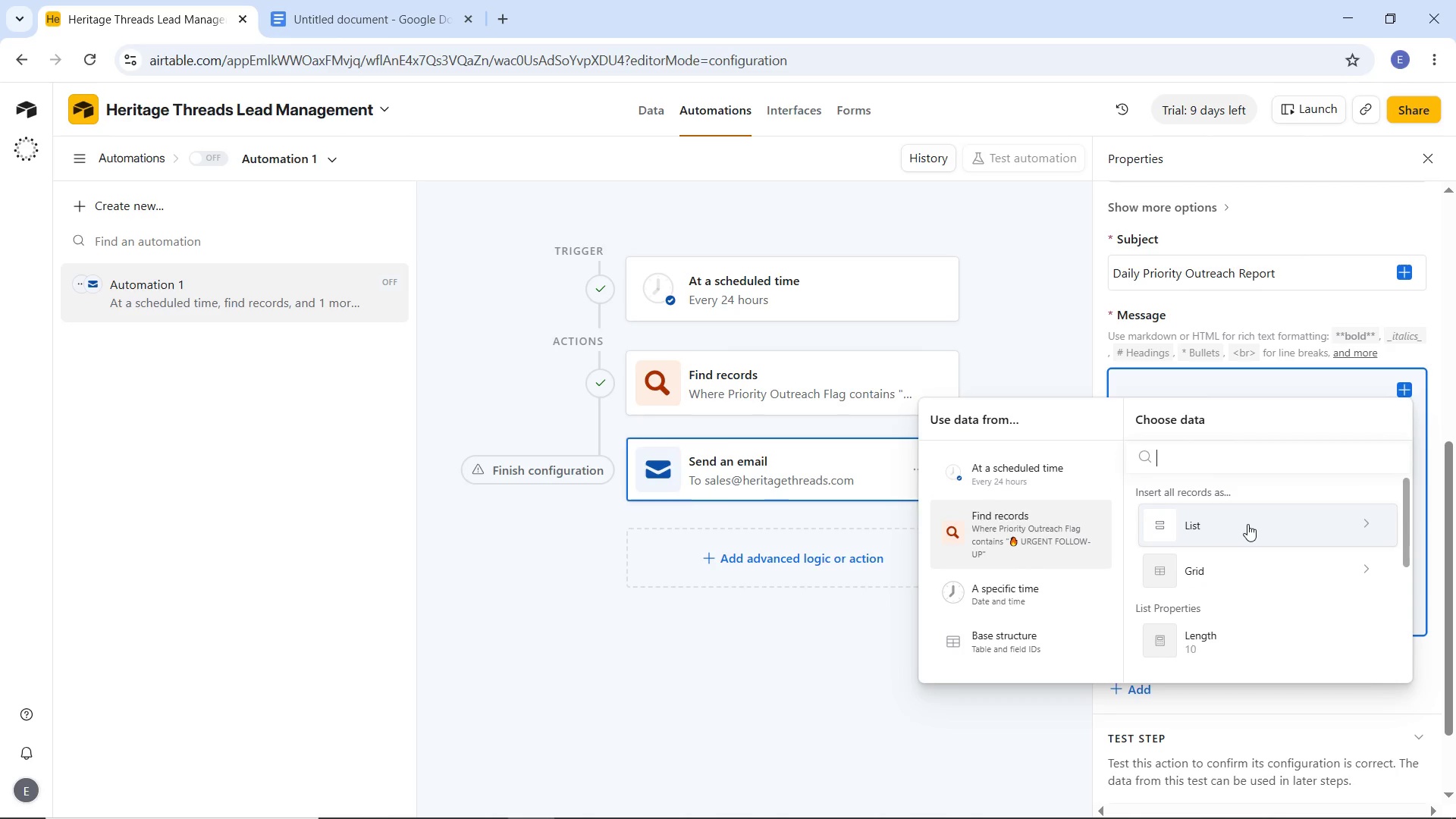 
left_click([1247, 524])
 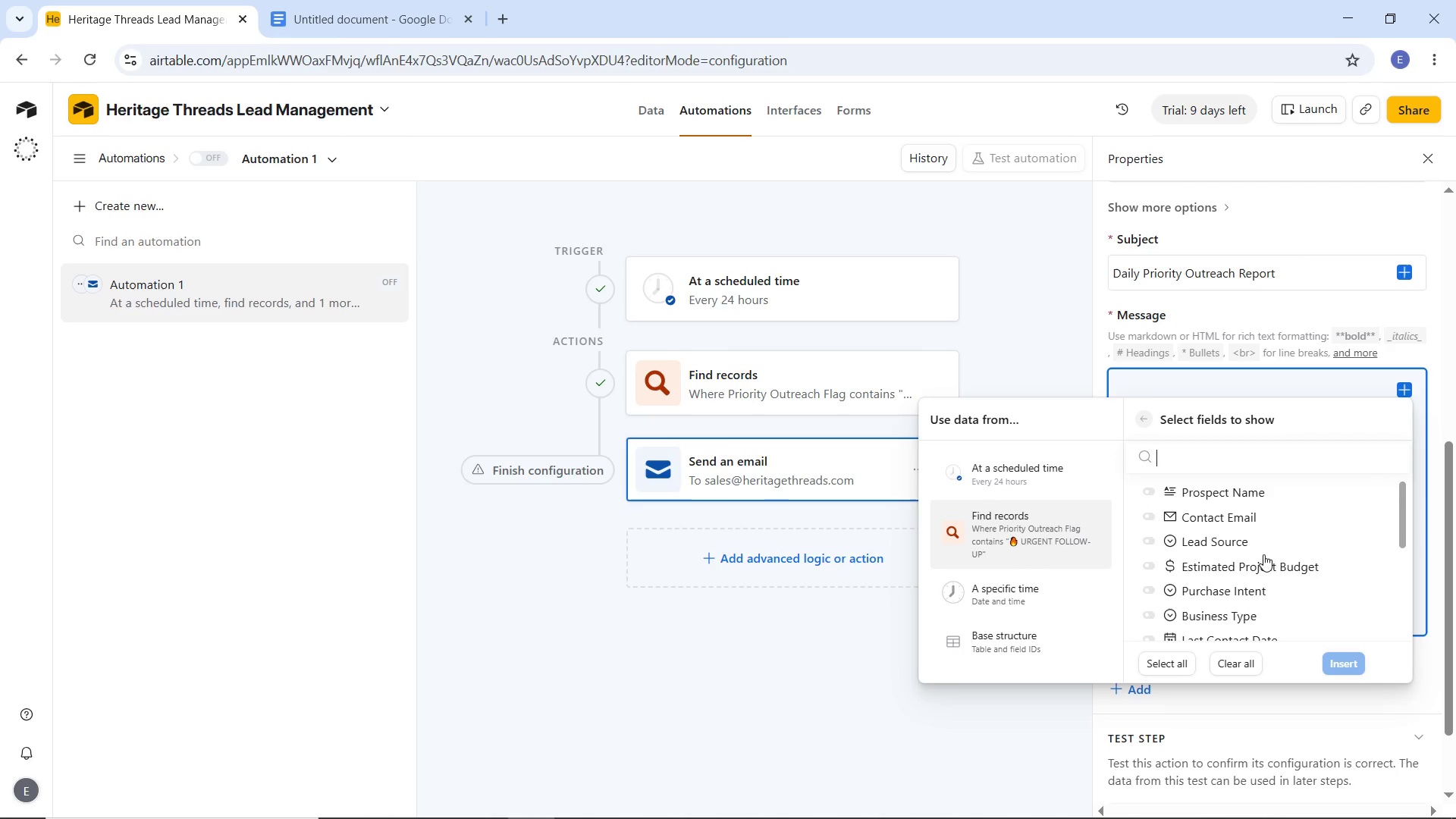 
scroll: coordinate [1257, 554], scroll_direction: down, amount: 8.0
 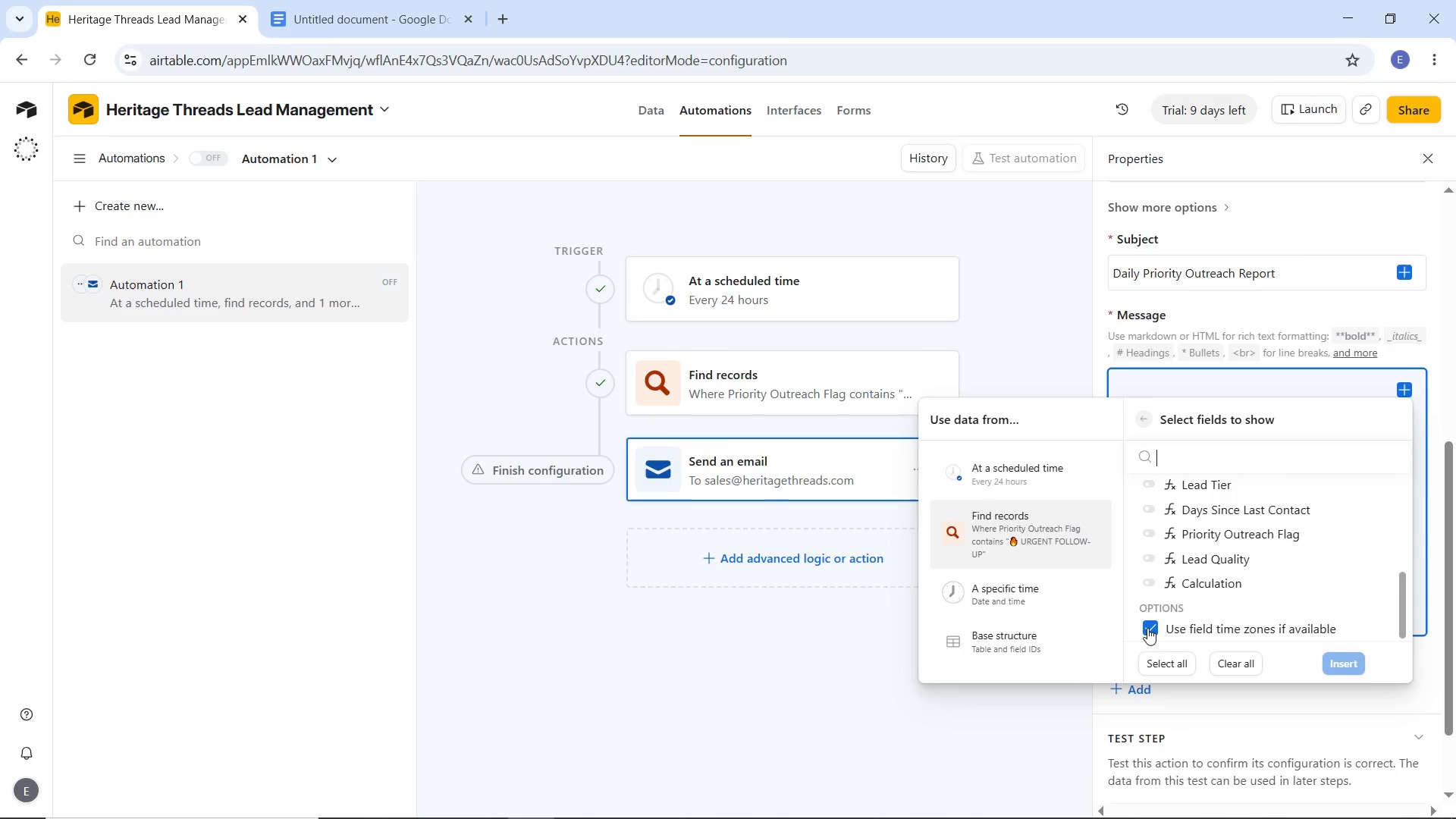 
left_click([1149, 626])
 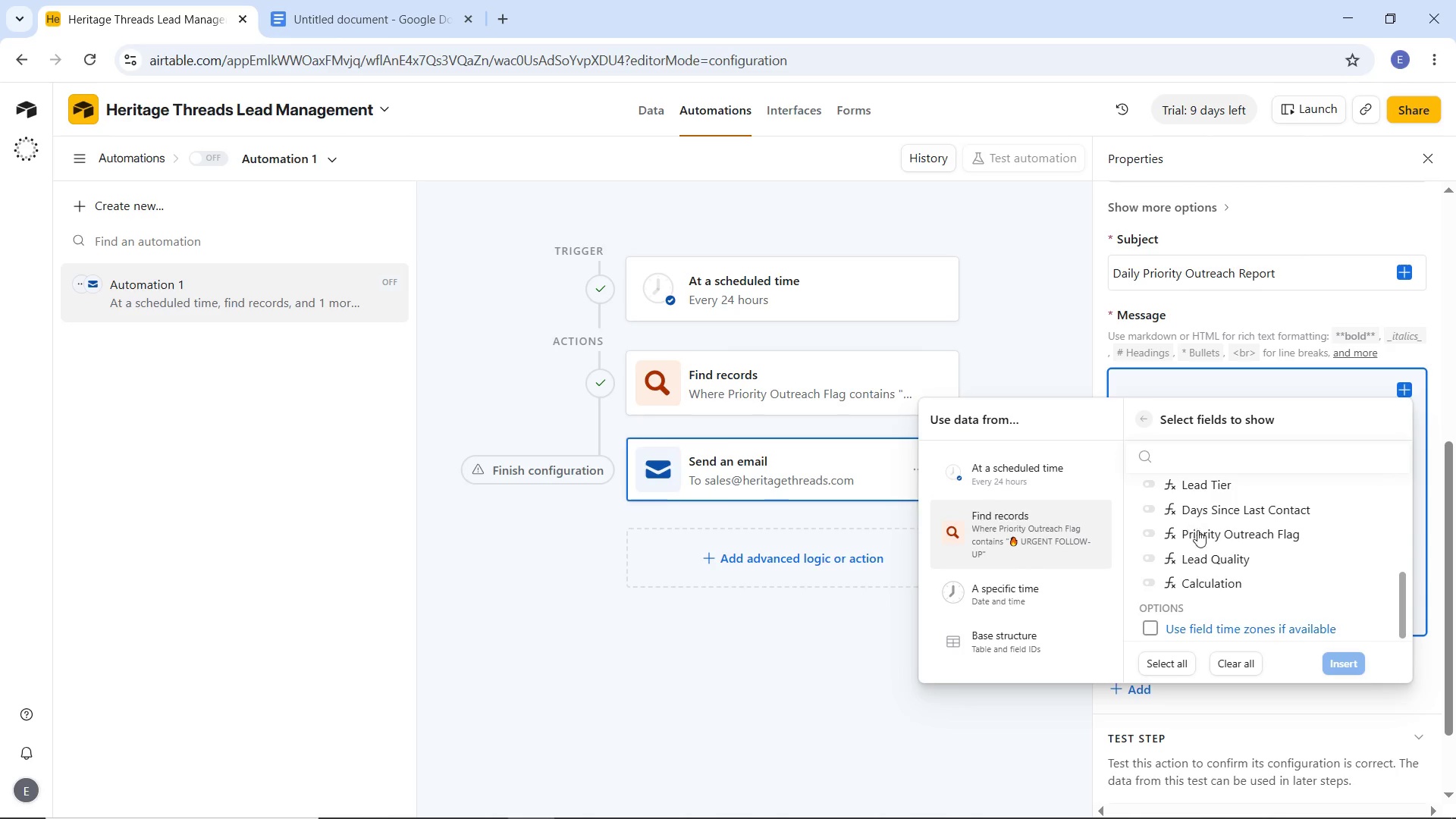 
scroll: coordinate [1200, 533], scroll_direction: up, amount: 8.0
 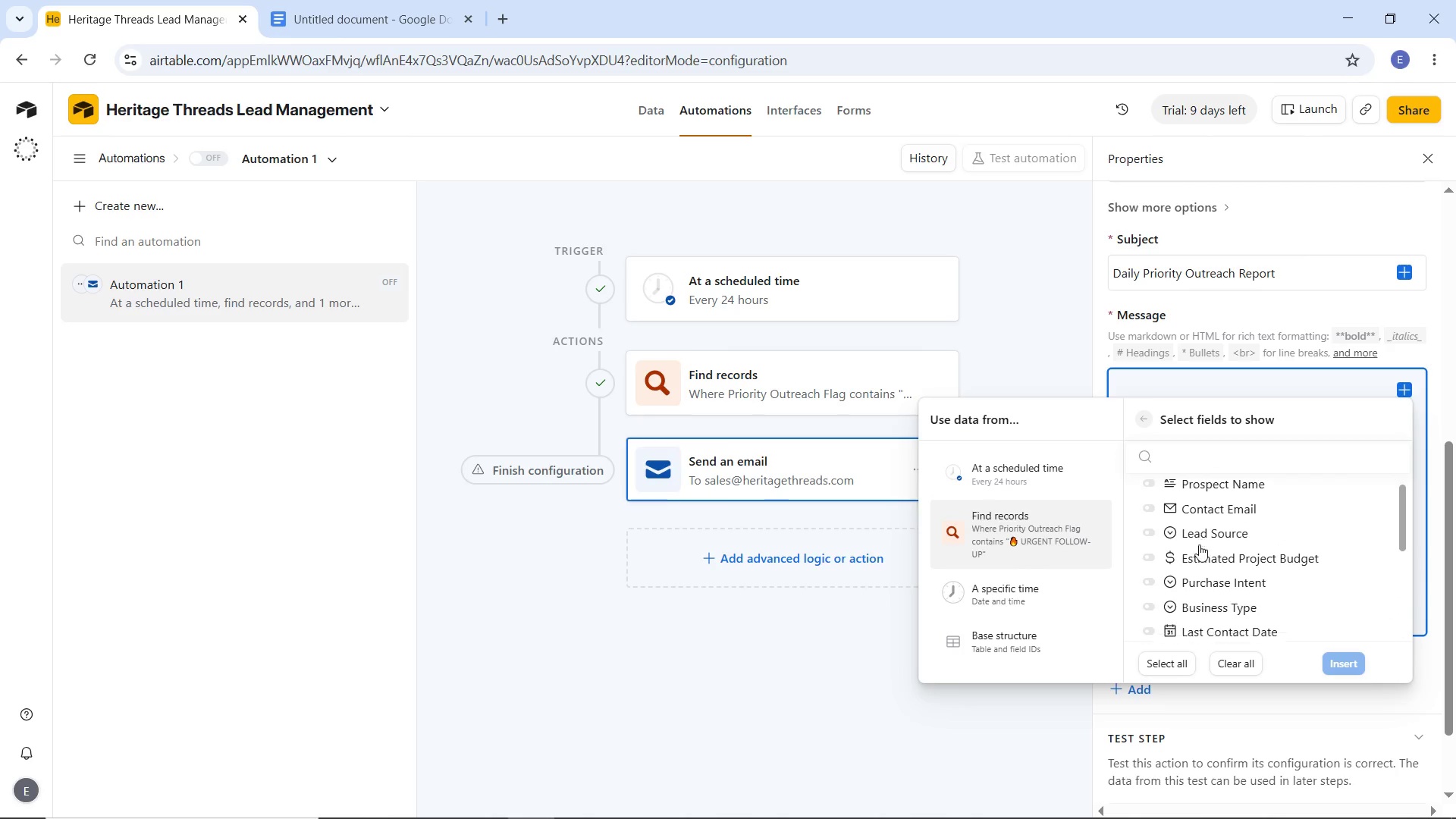 
scroll: coordinate [1199, 544], scroll_direction: down, amount: 4.0
 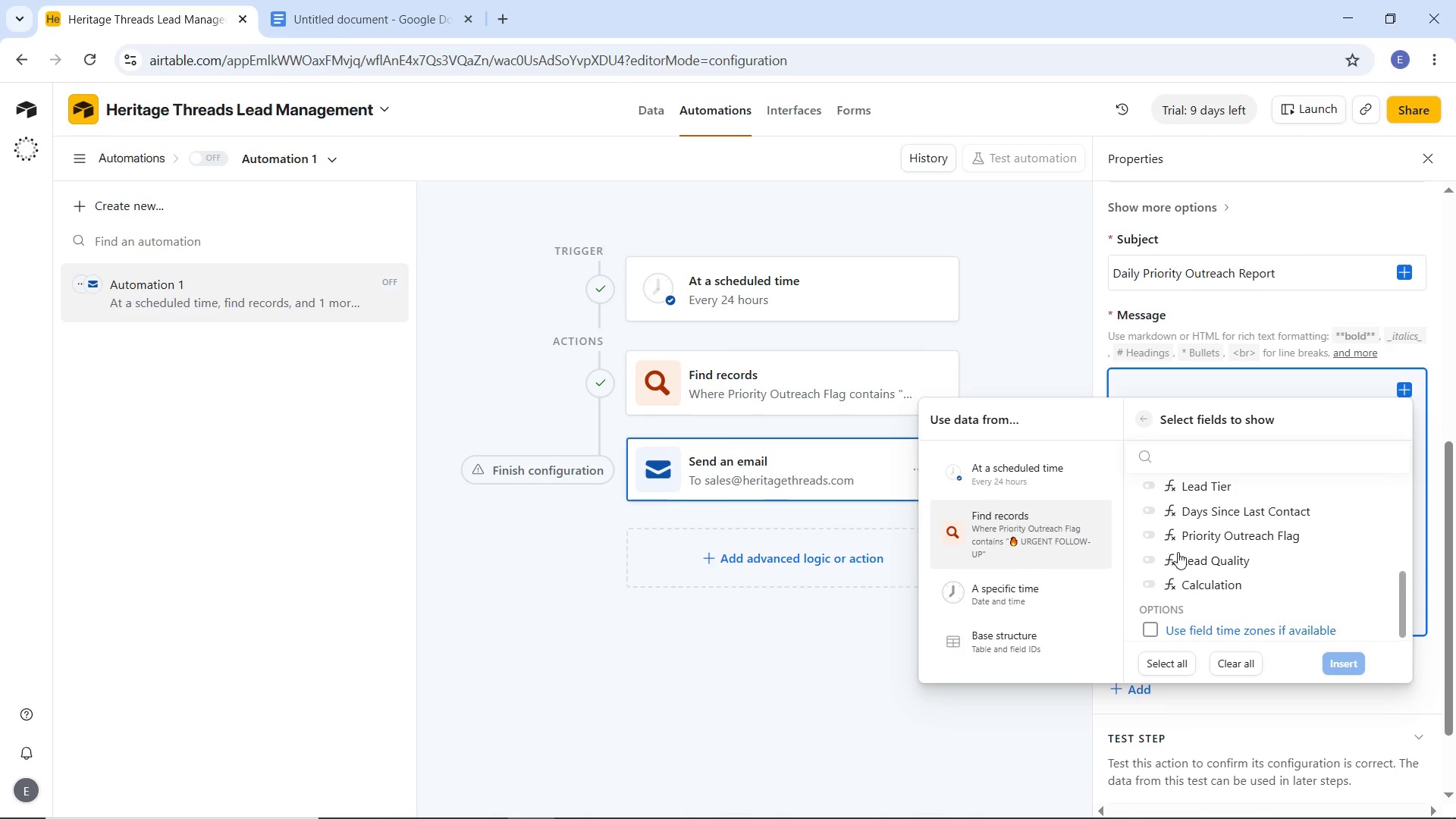 
scroll: coordinate [1178, 551], scroll_direction: up, amount: 7.0
 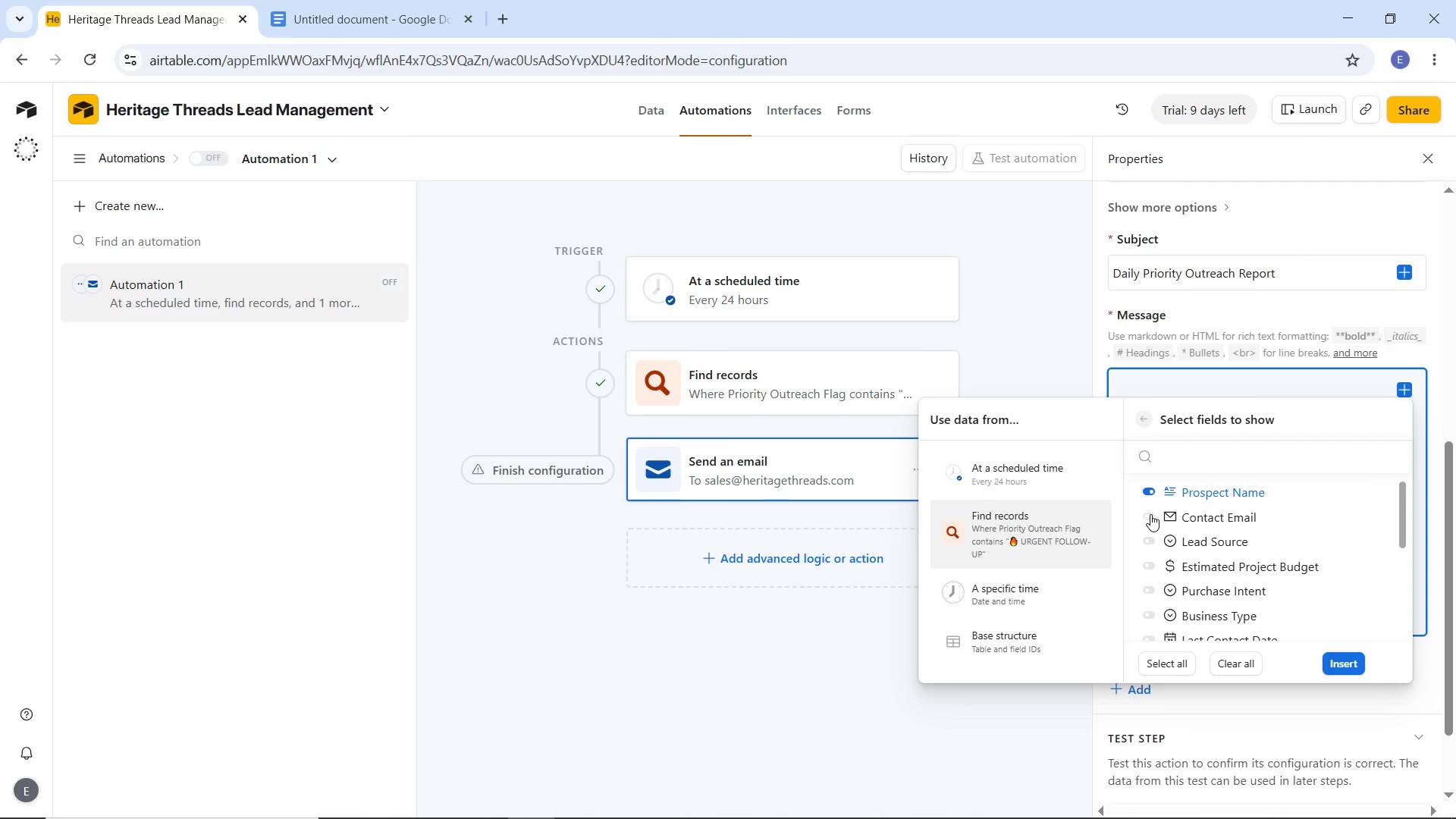 
left_click([1151, 515])
 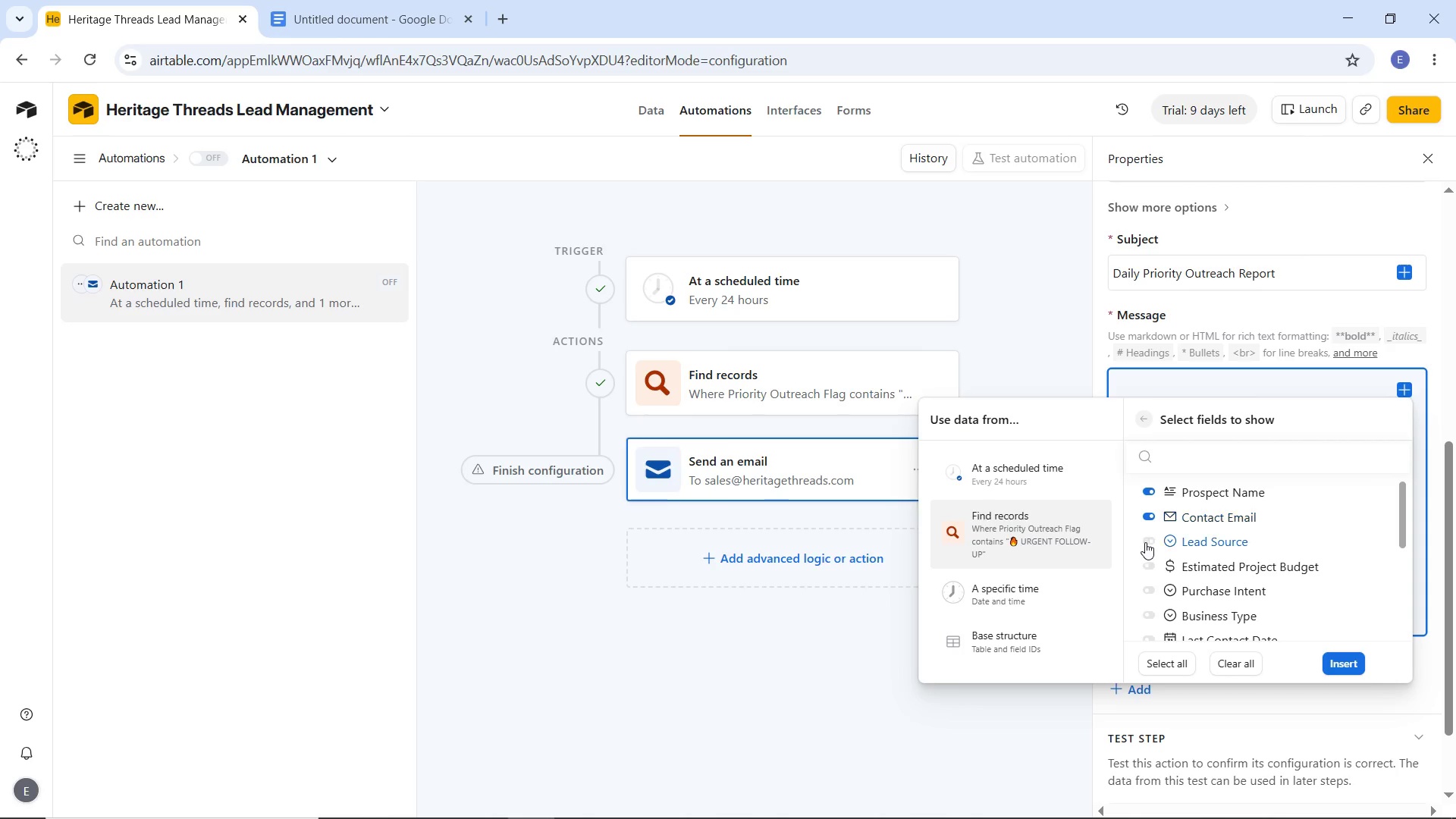 
left_click([1150, 570])
 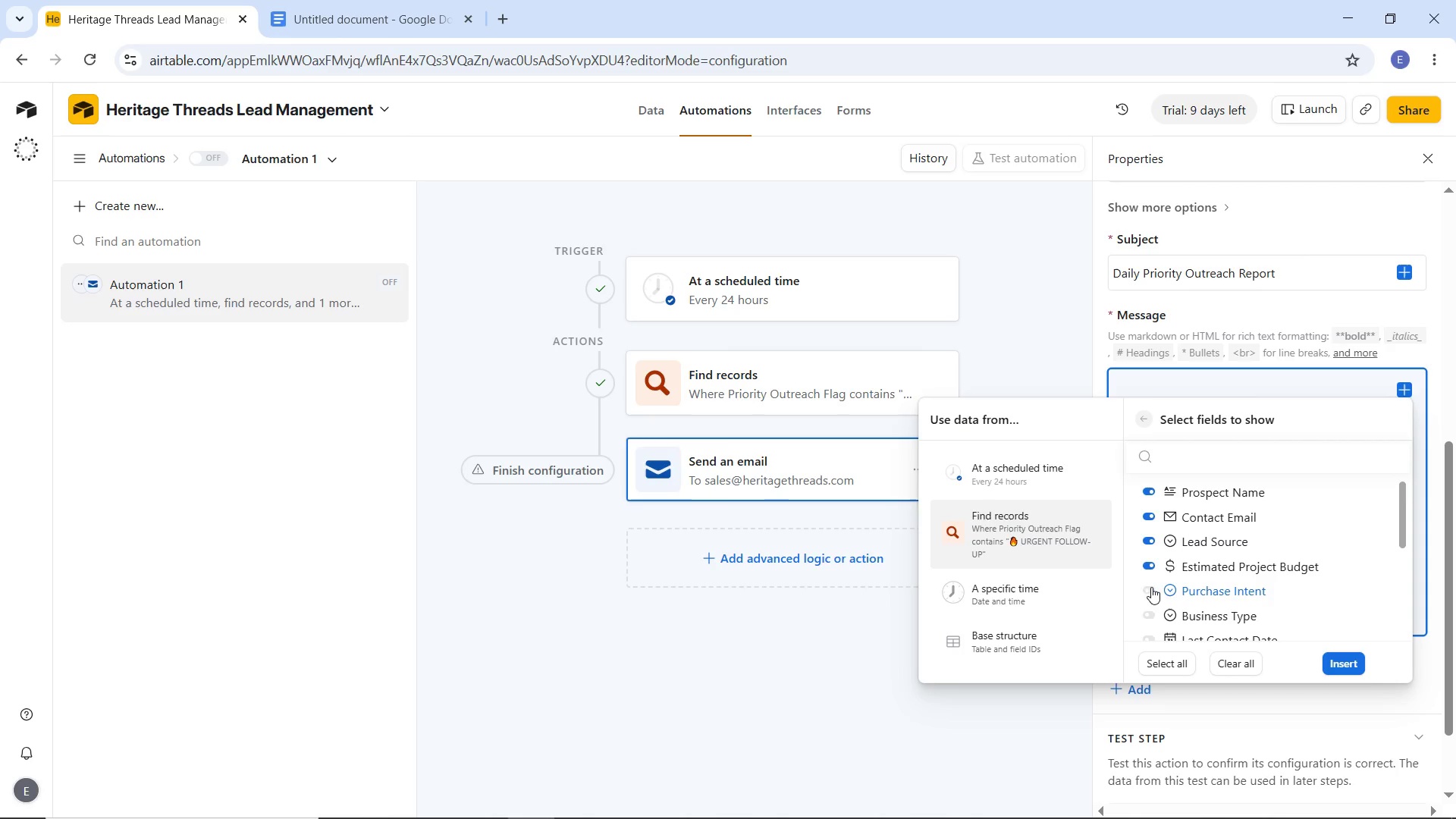 
left_click([1151, 587])
 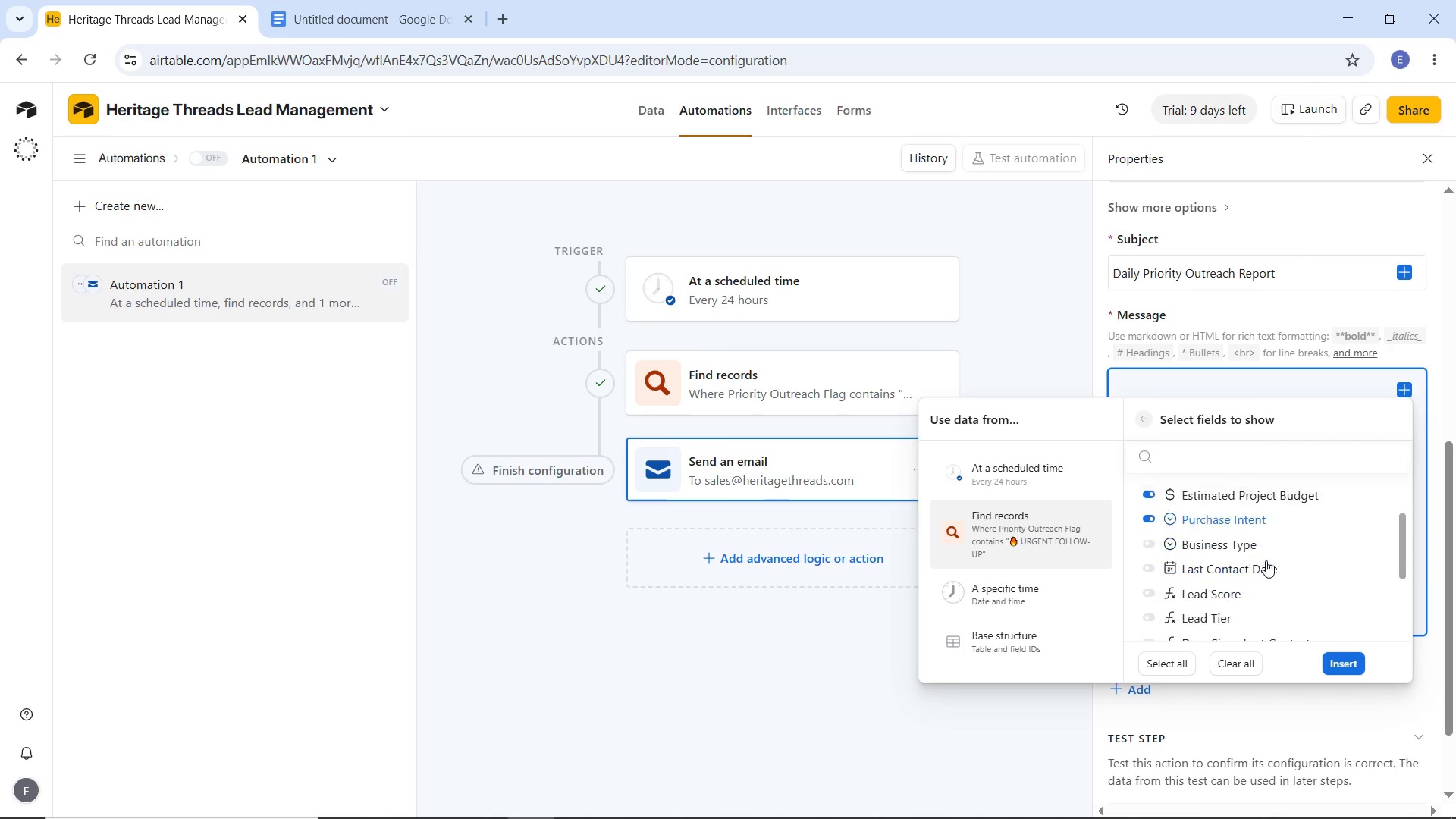 
scroll: coordinate [1266, 560], scroll_direction: down, amount: 2.0
 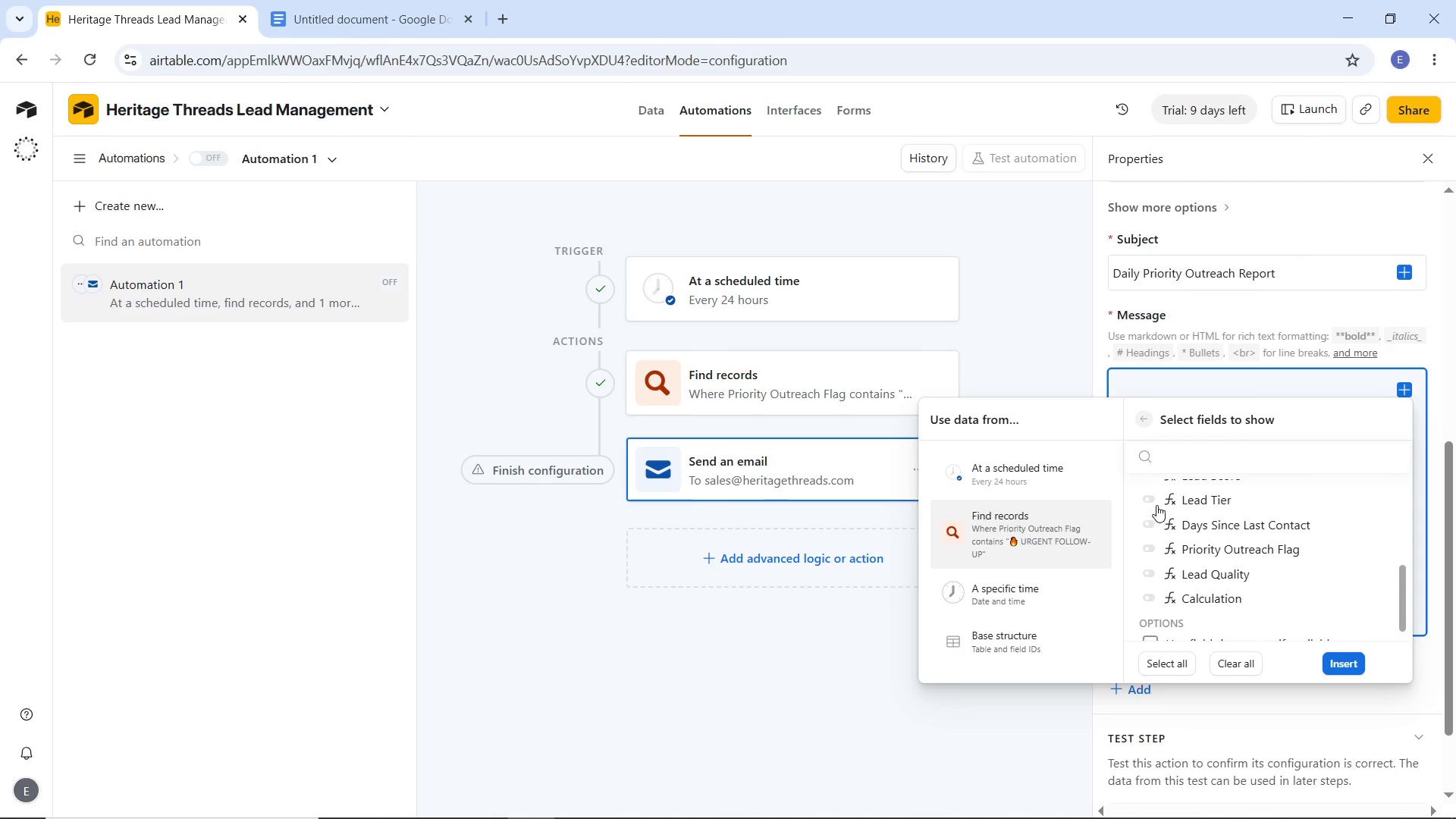 
left_click([1150, 500])
 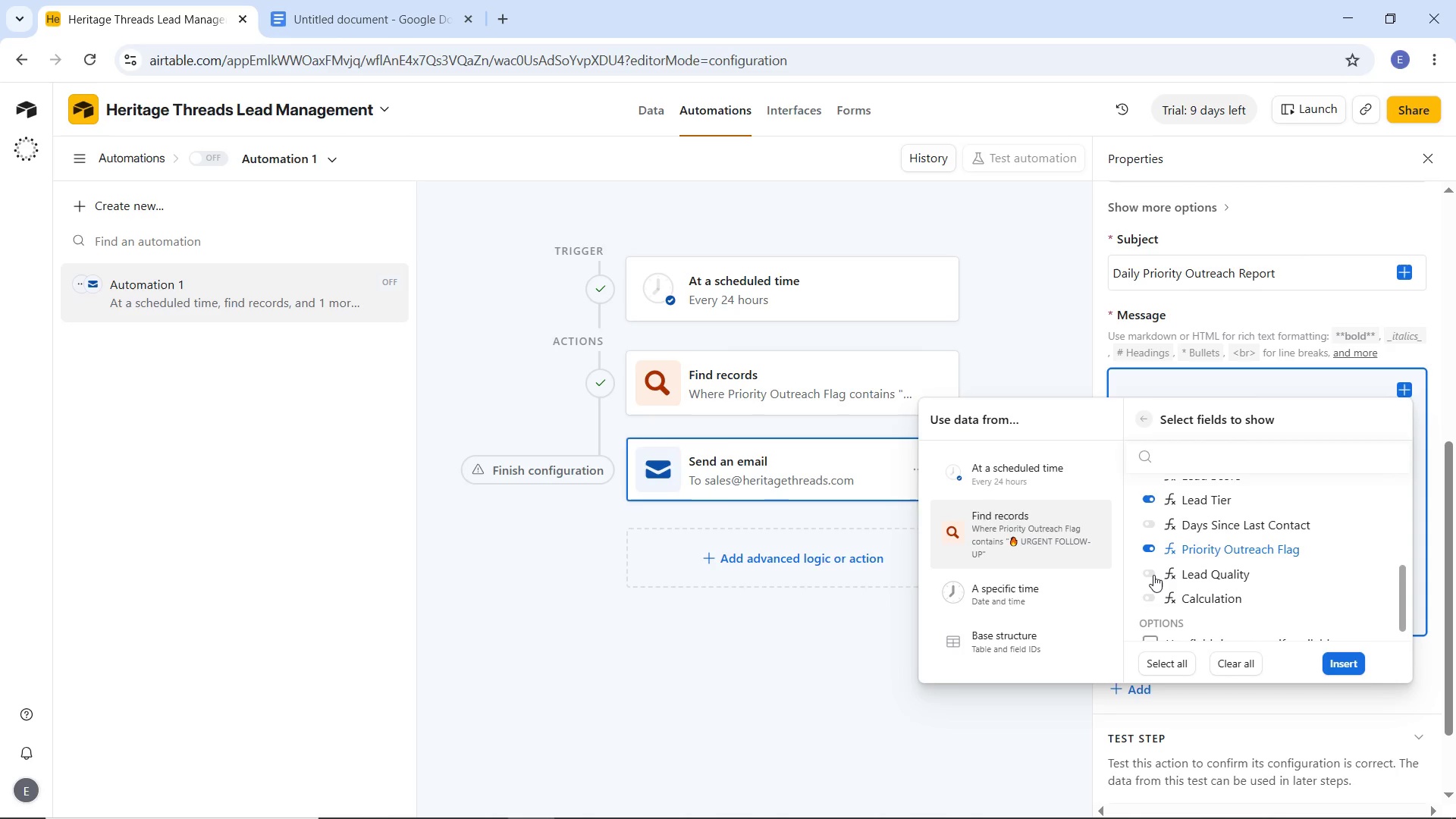 
left_click([1153, 575])
 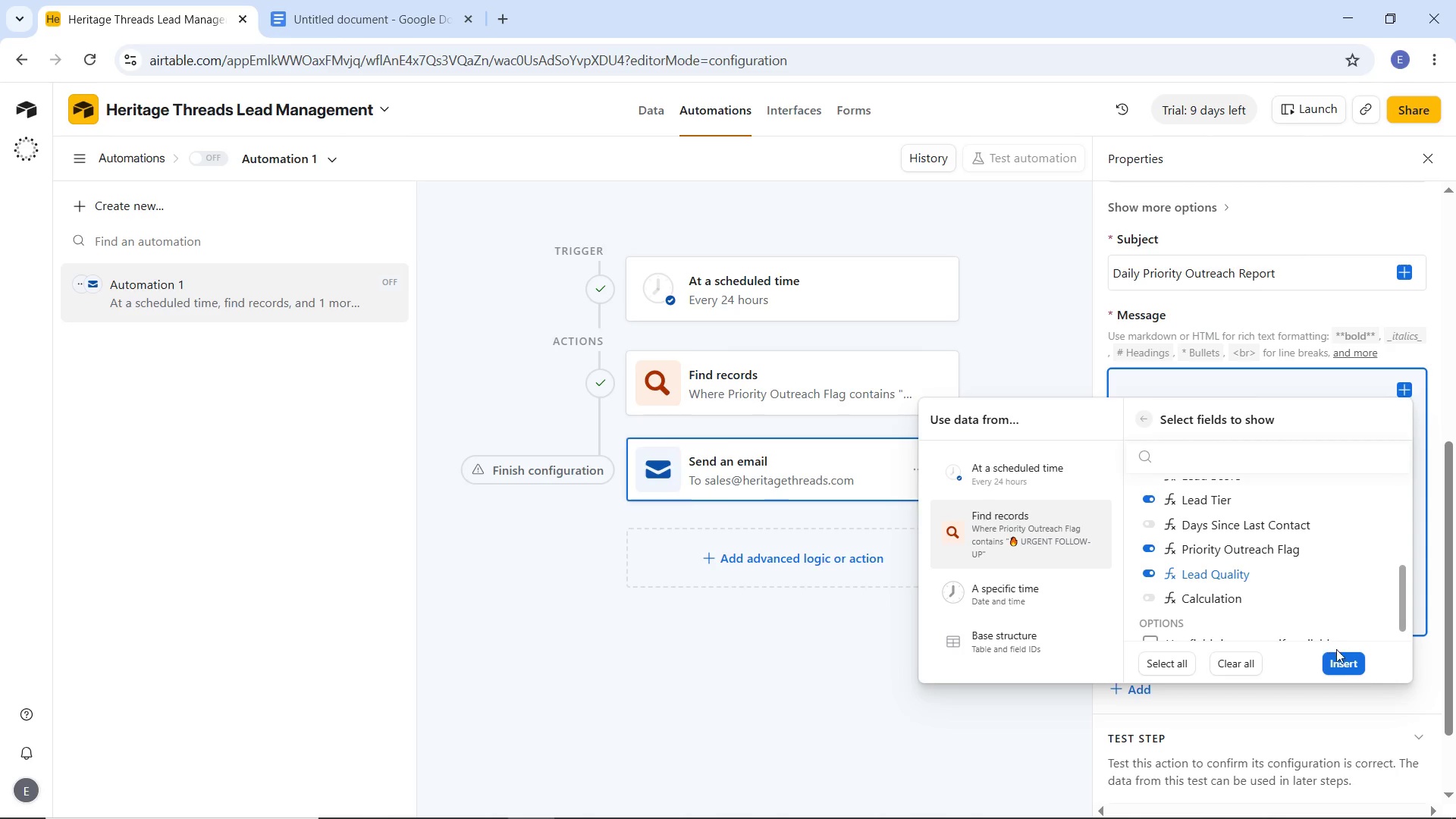 
left_click([1340, 658])
 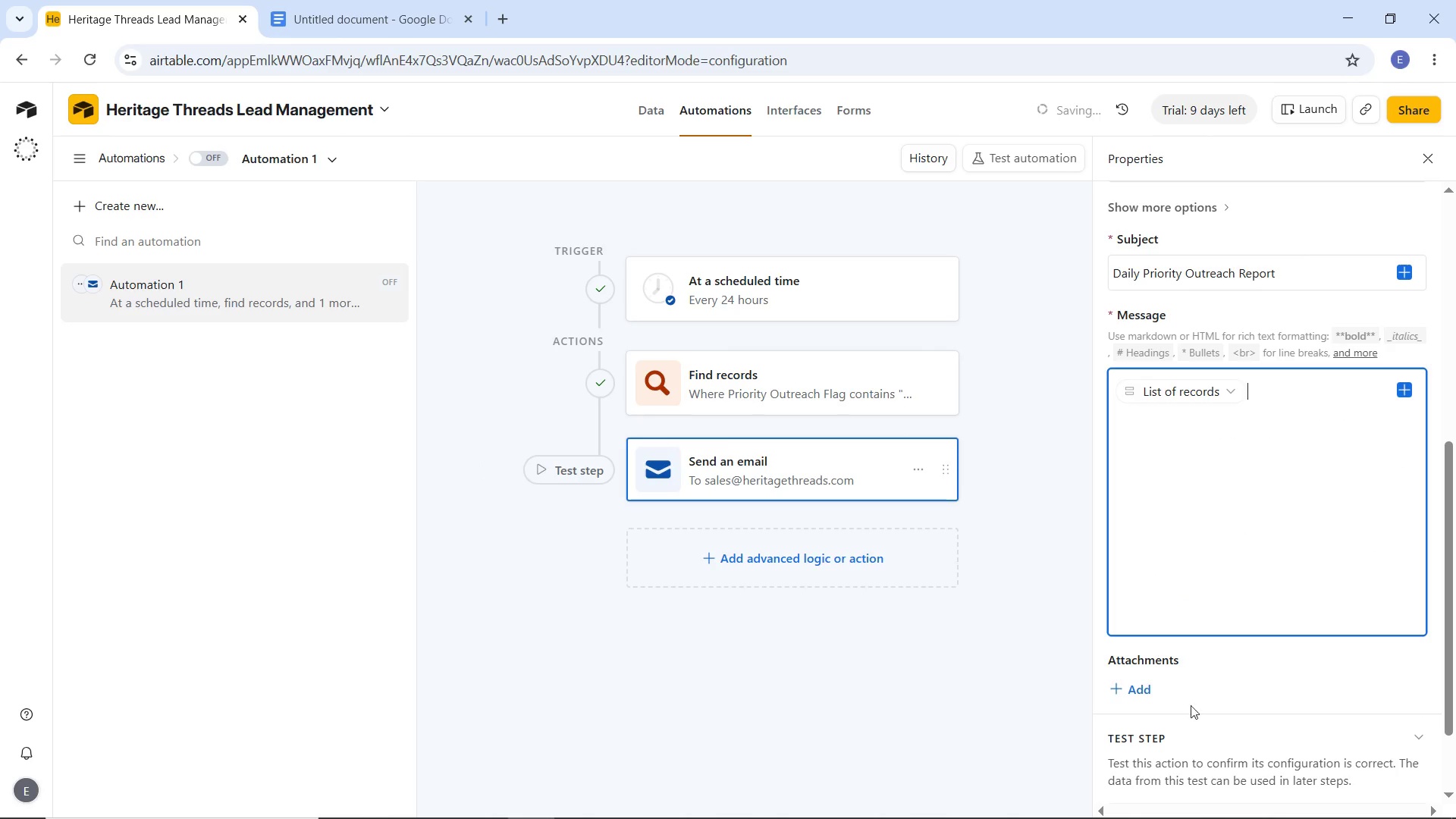 
scroll: coordinate [1199, 690], scroll_direction: down, amount: 4.0
 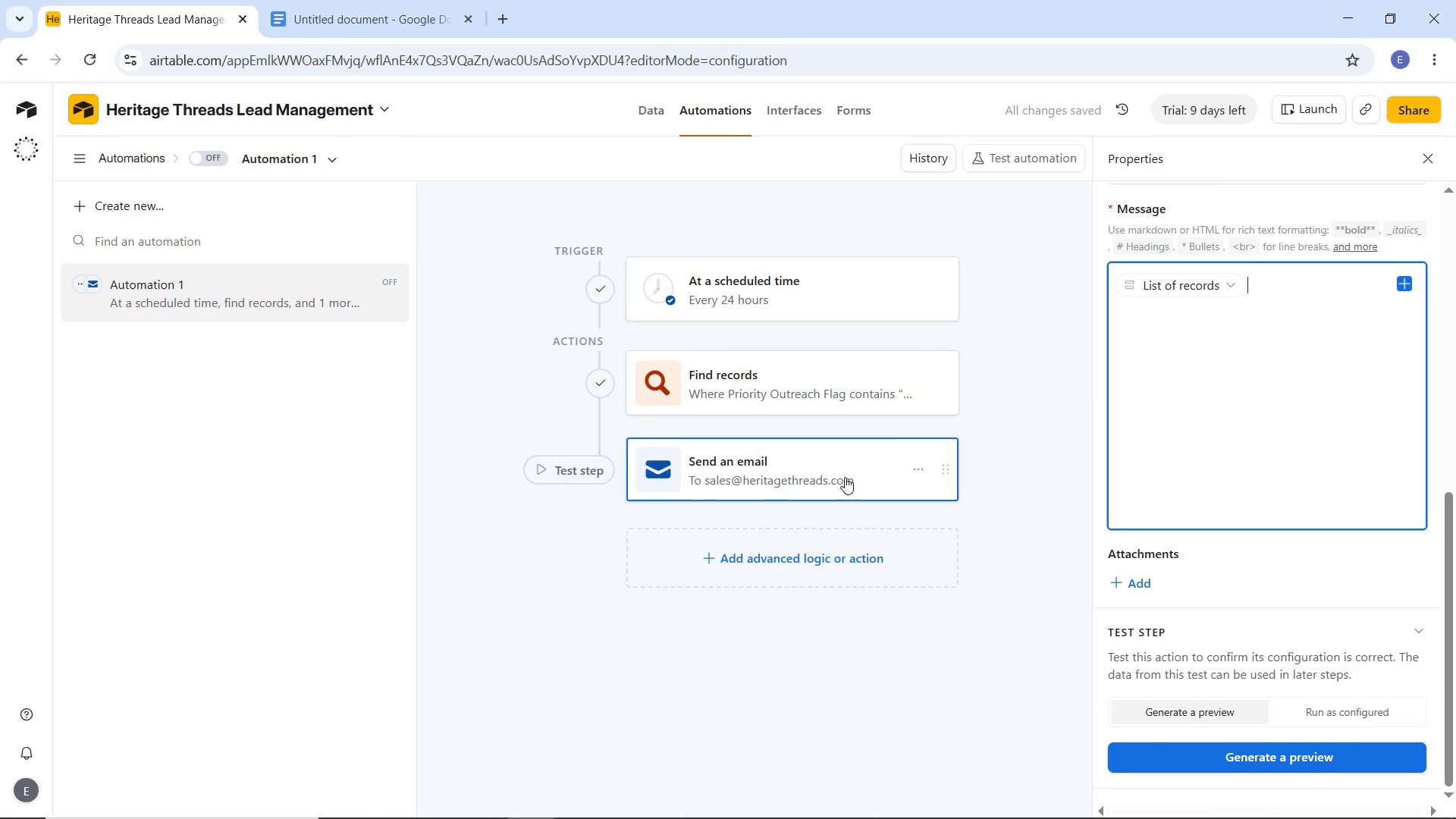 
left_click([1063, 159])
 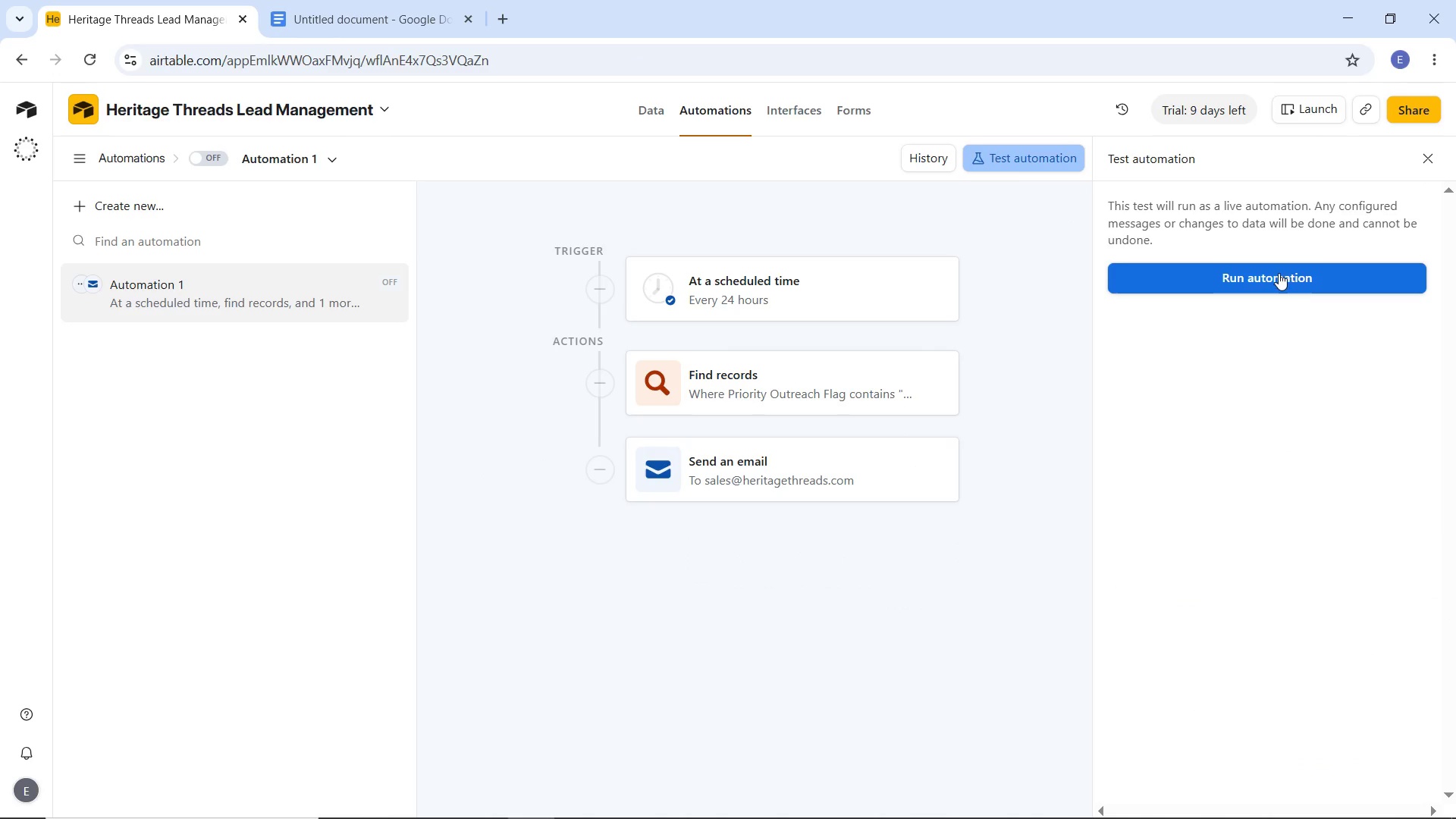 
left_click([1279, 273])
 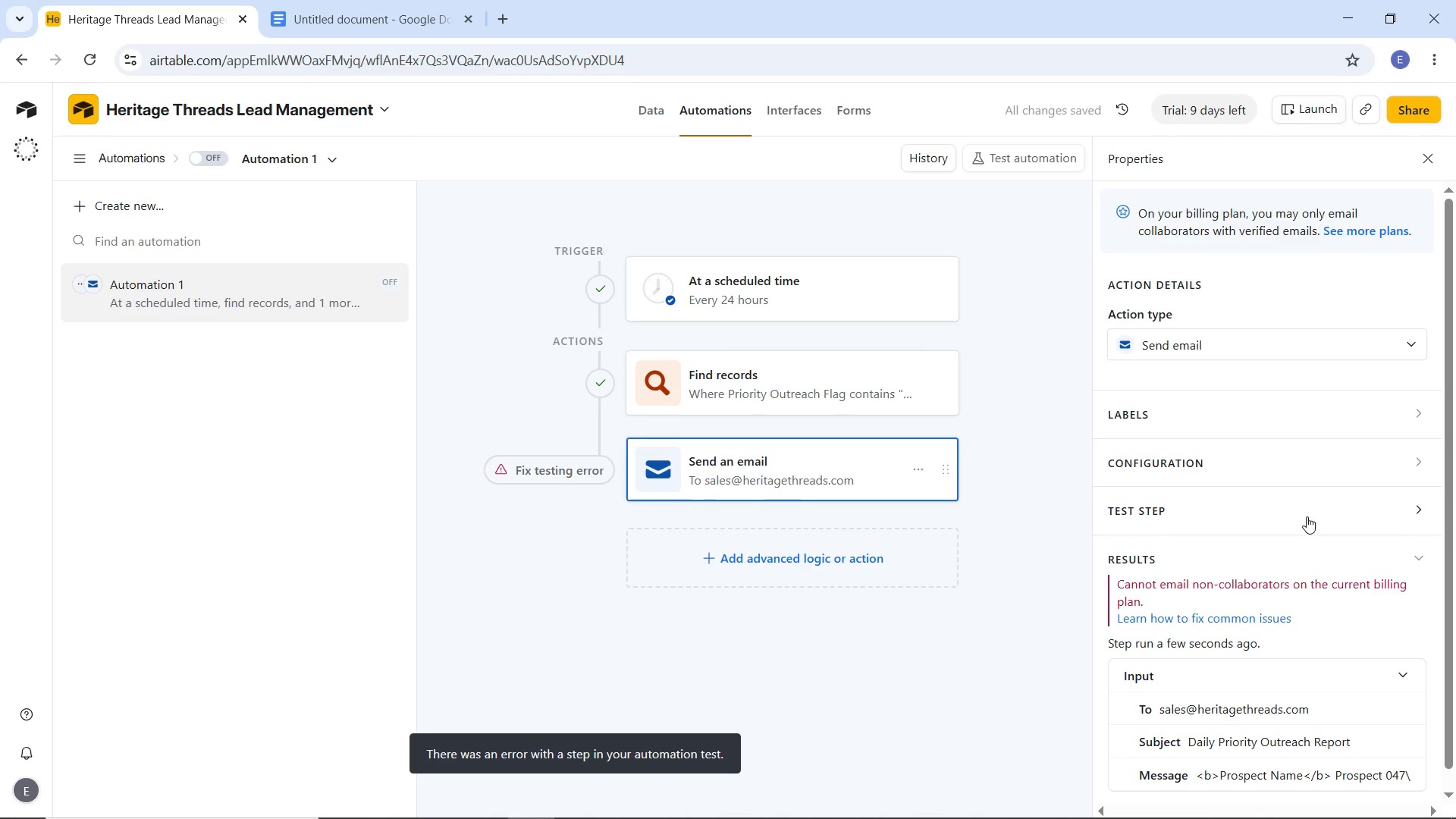 
wait(7.56)
 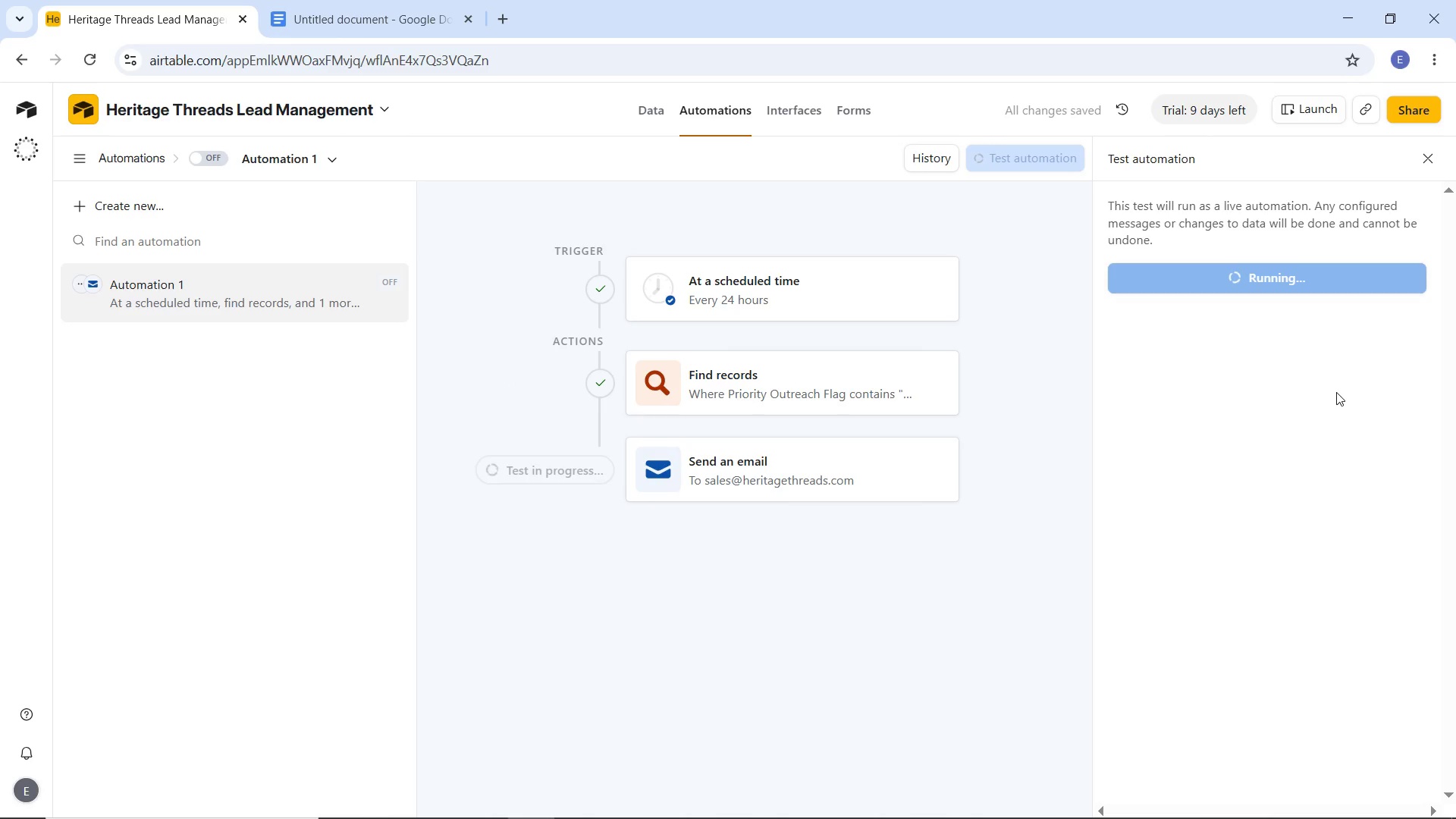 
scroll: coordinate [1323, 592], scroll_direction: down, amount: 3.0
 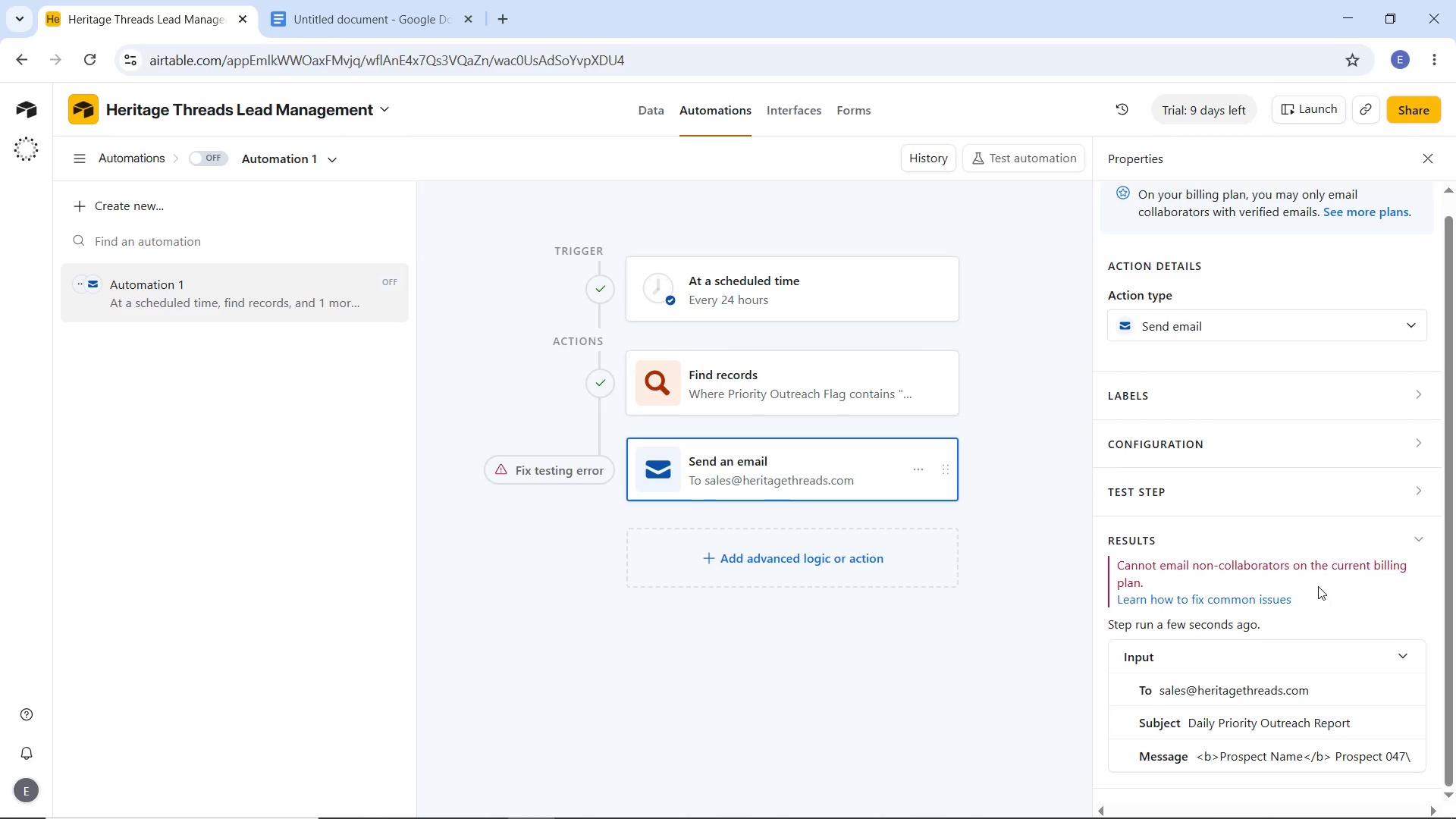 
wait(48.4)
 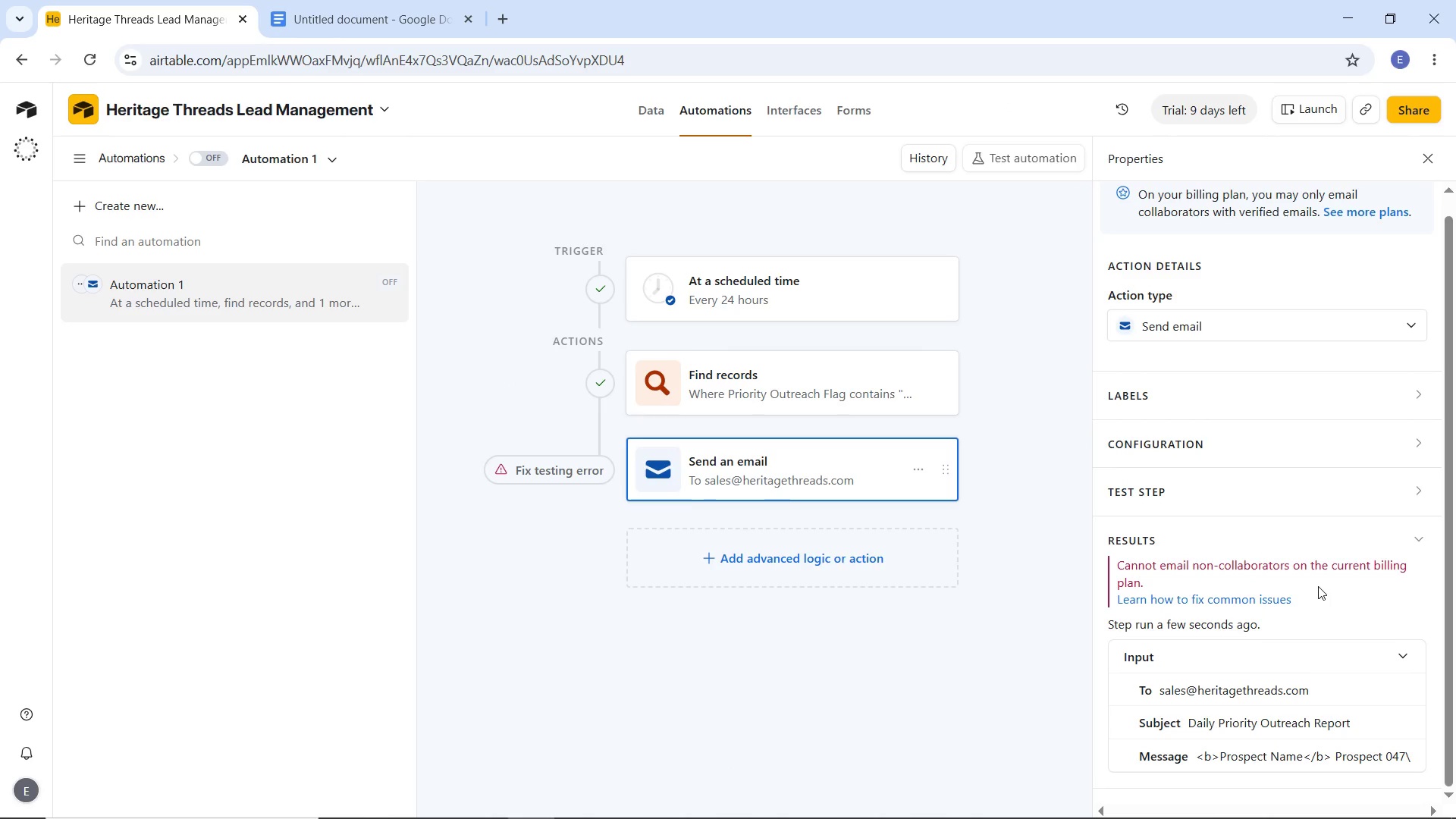 
scroll: coordinate [1327, 682], scroll_direction: down, amount: 9.0
 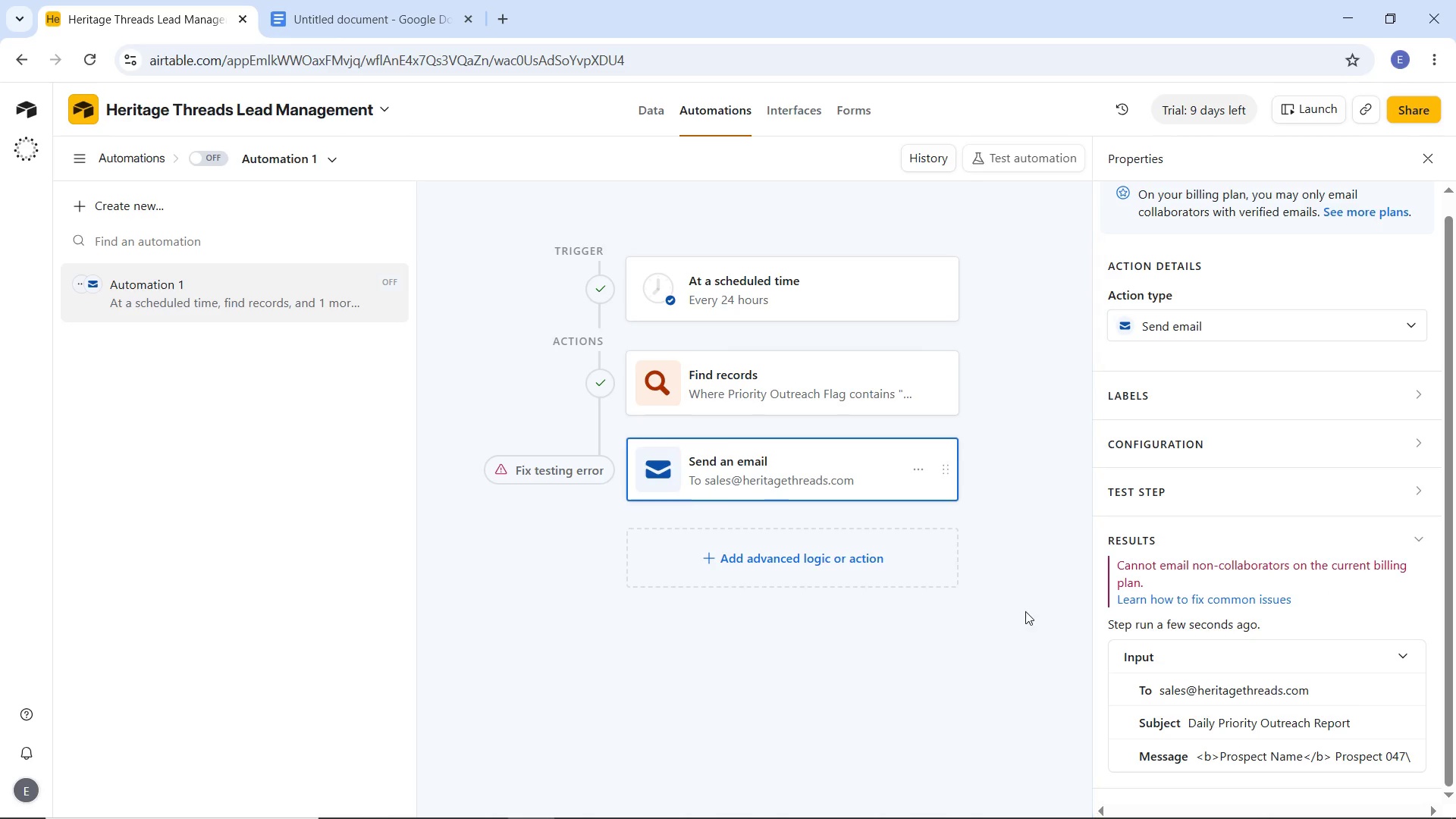 
left_click([1025, 611])
 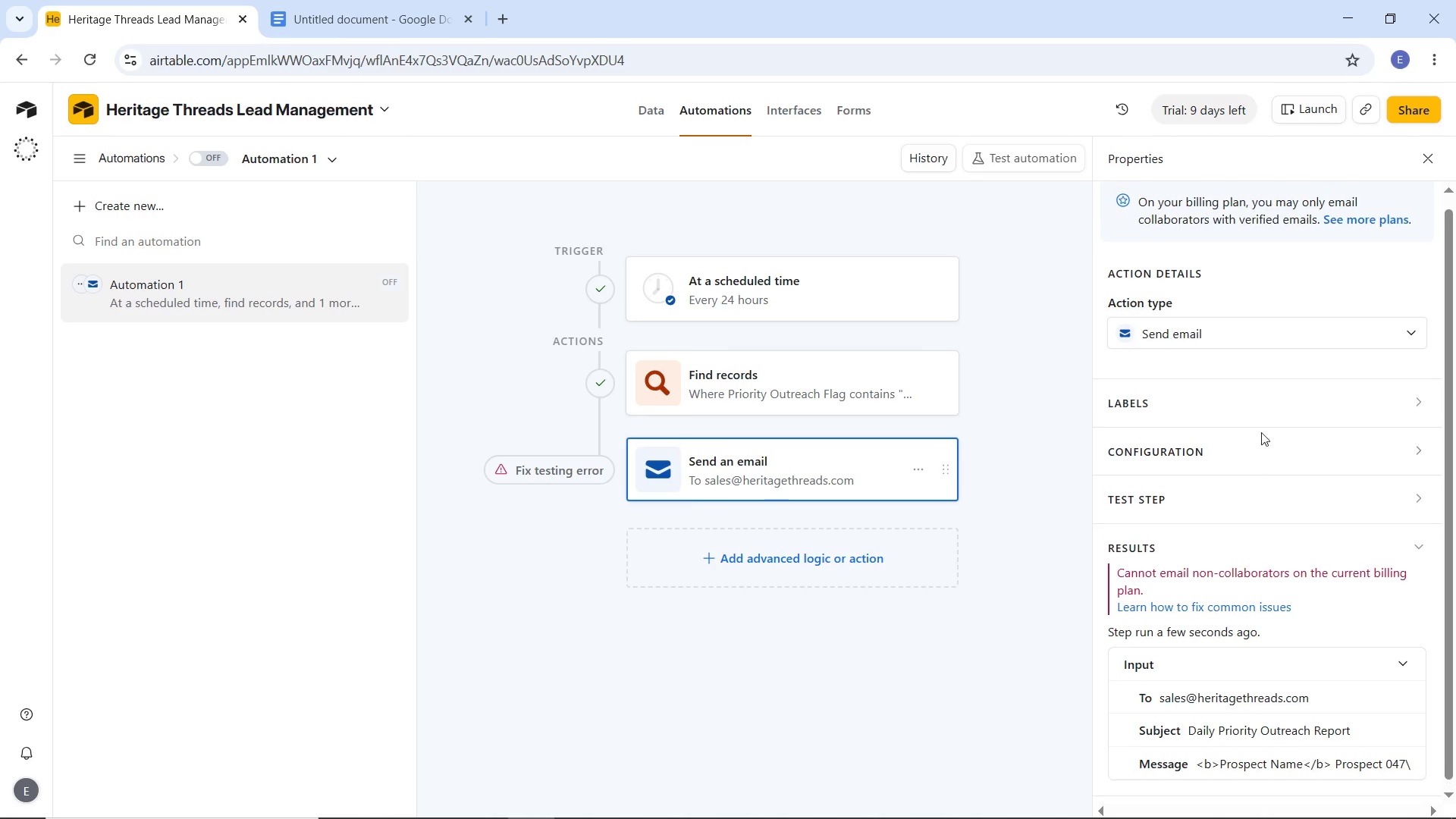 
scroll: coordinate [1262, 431], scroll_direction: up, amount: 5.0
 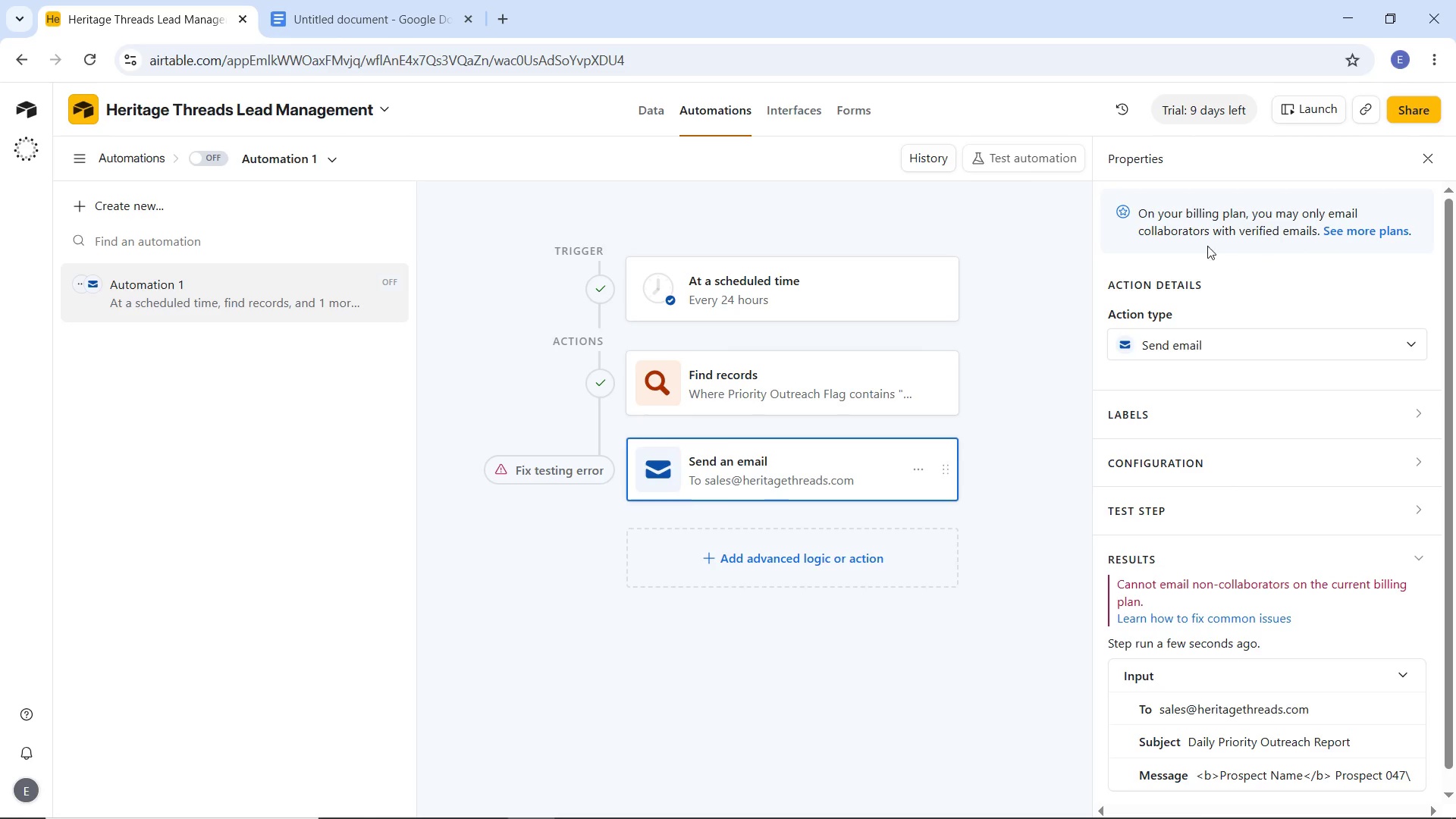 
wait(5.32)
 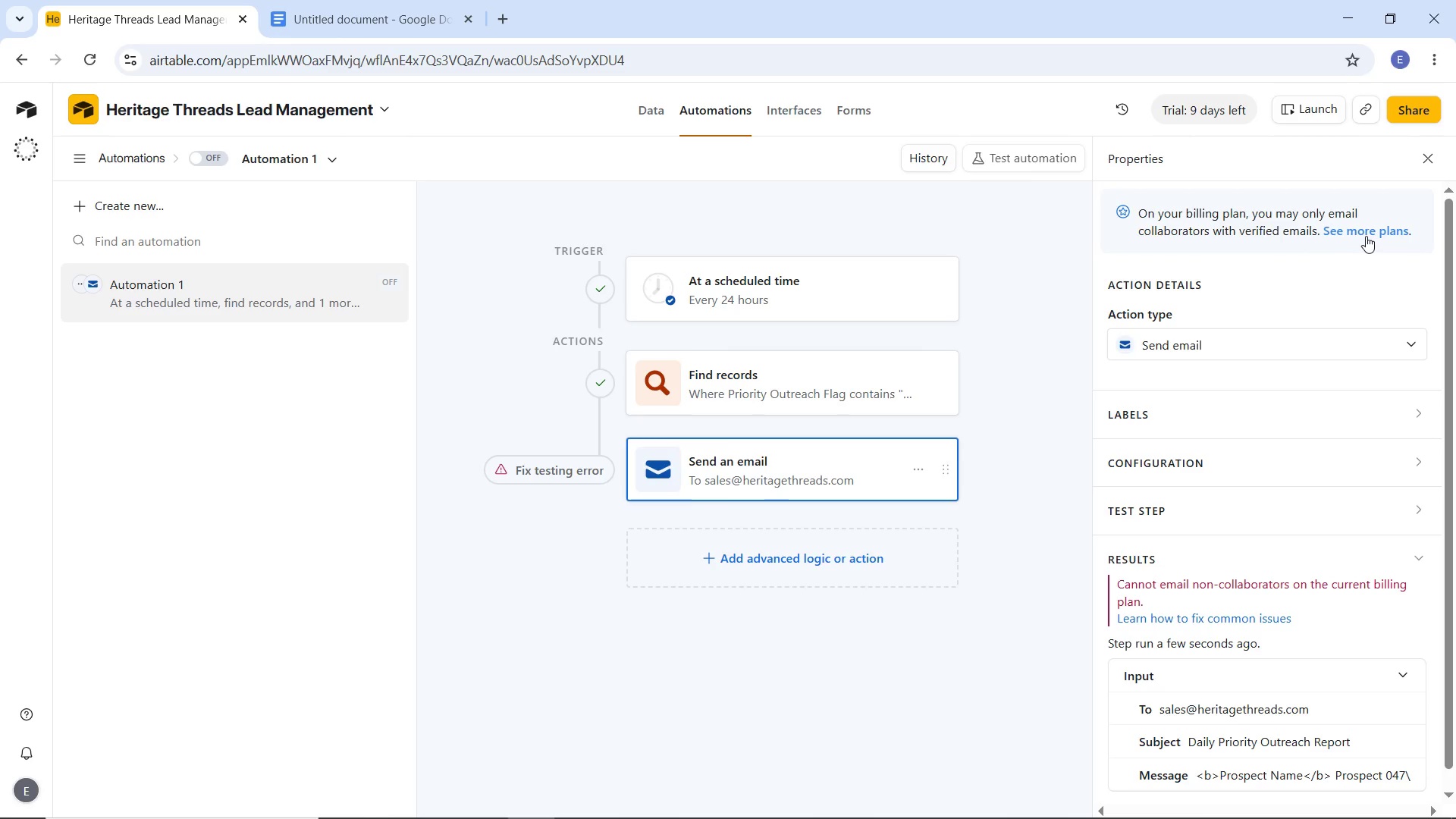 
scroll: coordinate [1214, 465], scroll_direction: down, amount: 3.0
 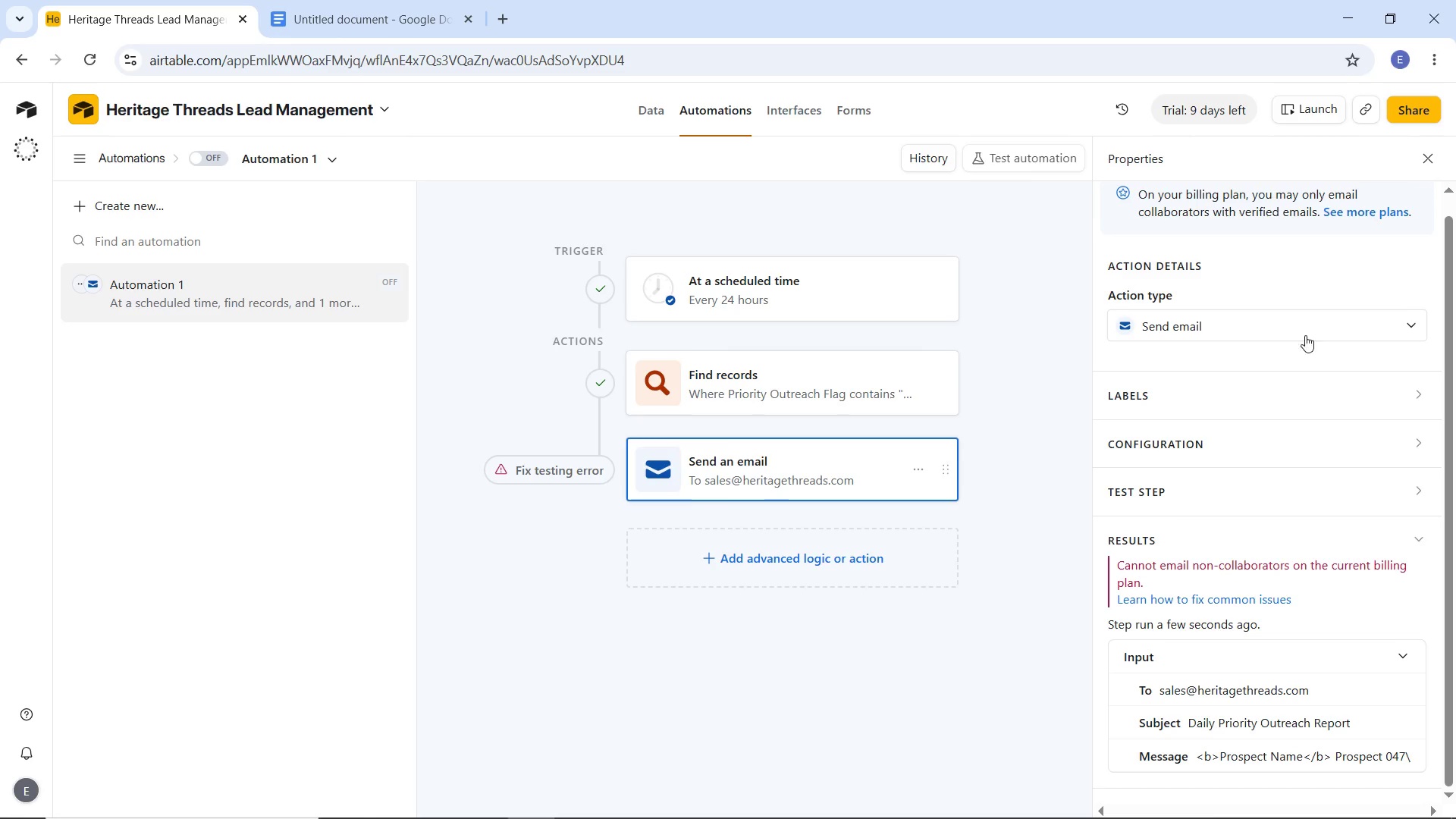 
left_click([1312, 325])
 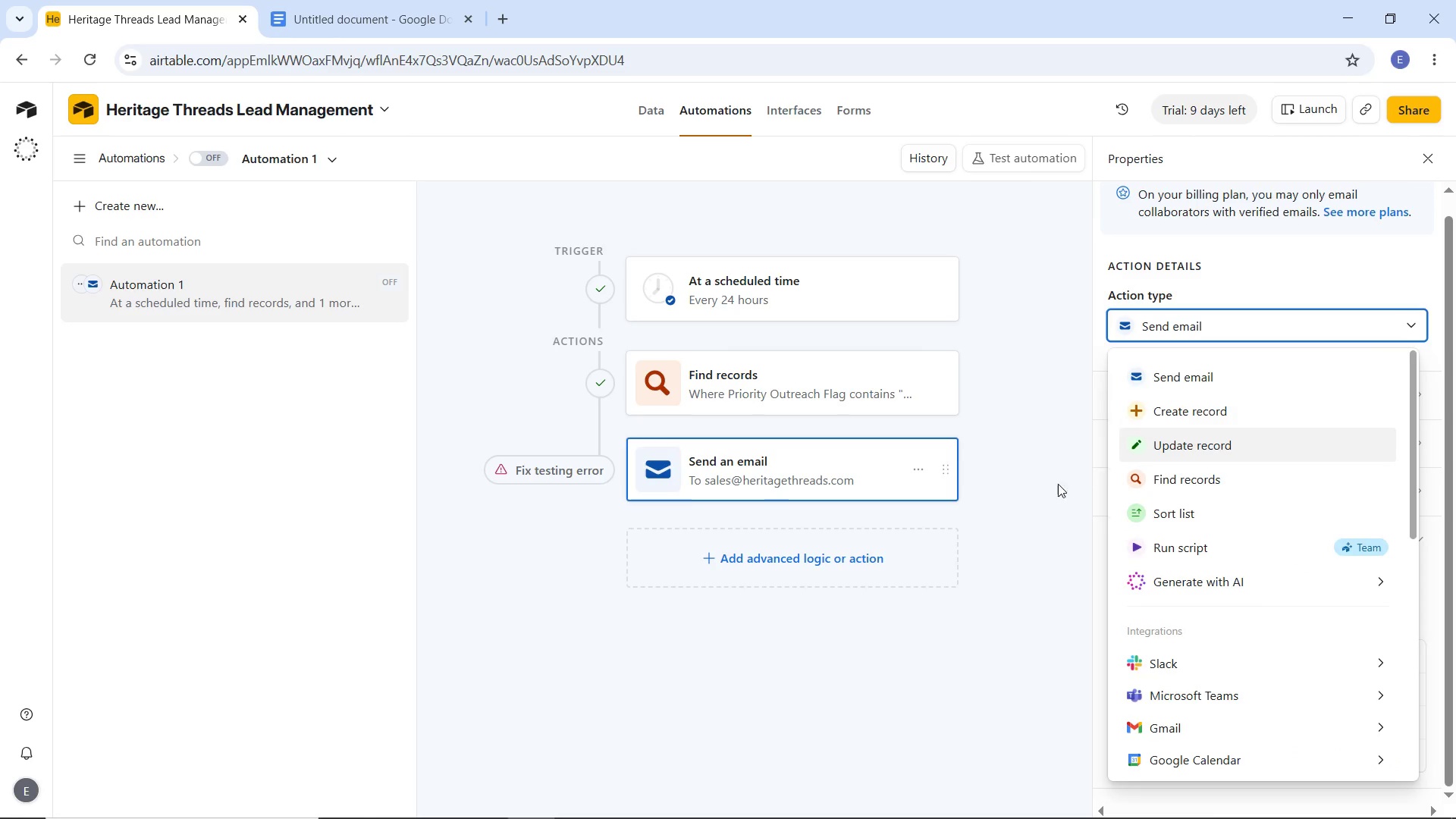 
left_click([1042, 485])
 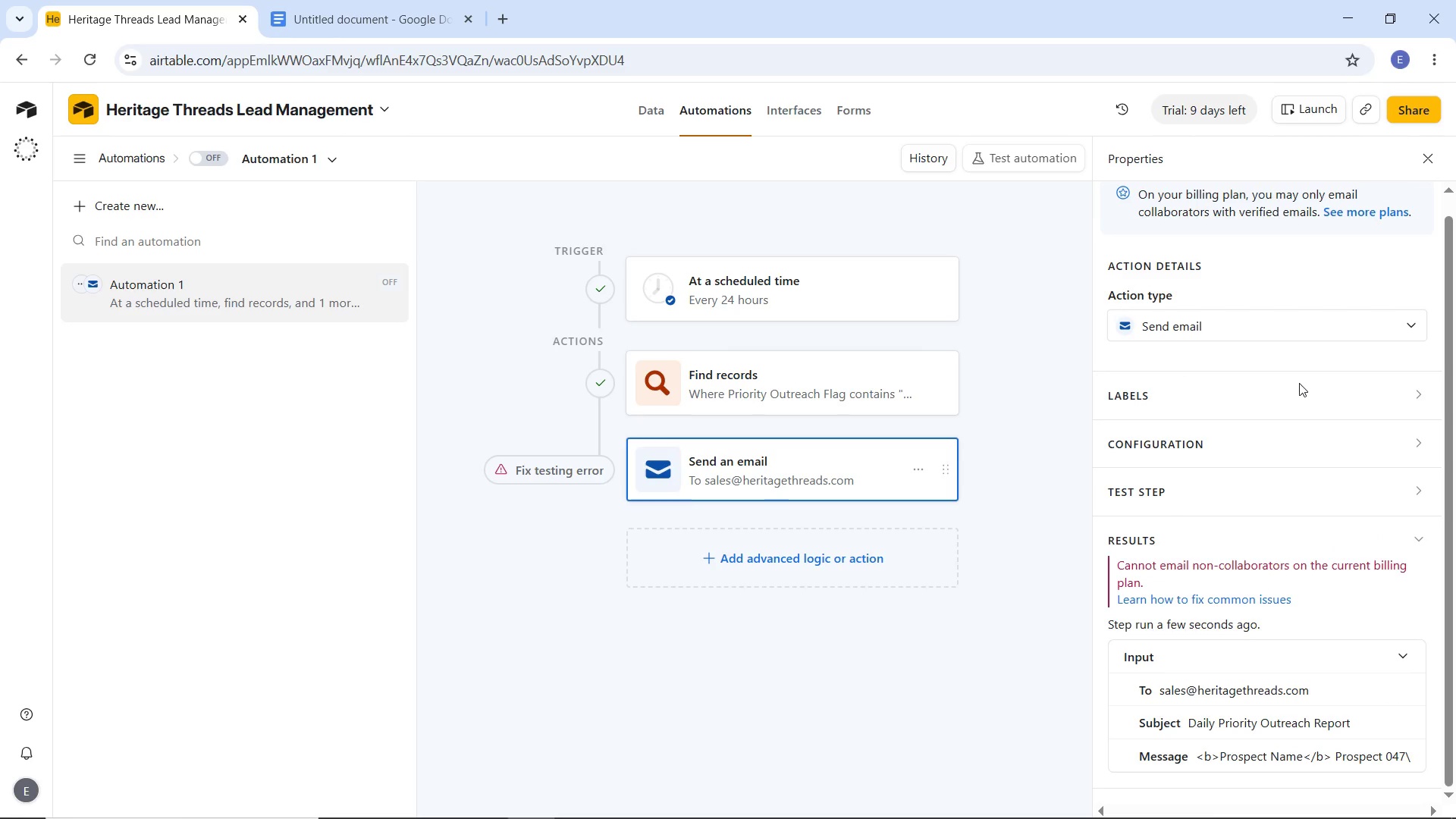 
left_click([1299, 383])
 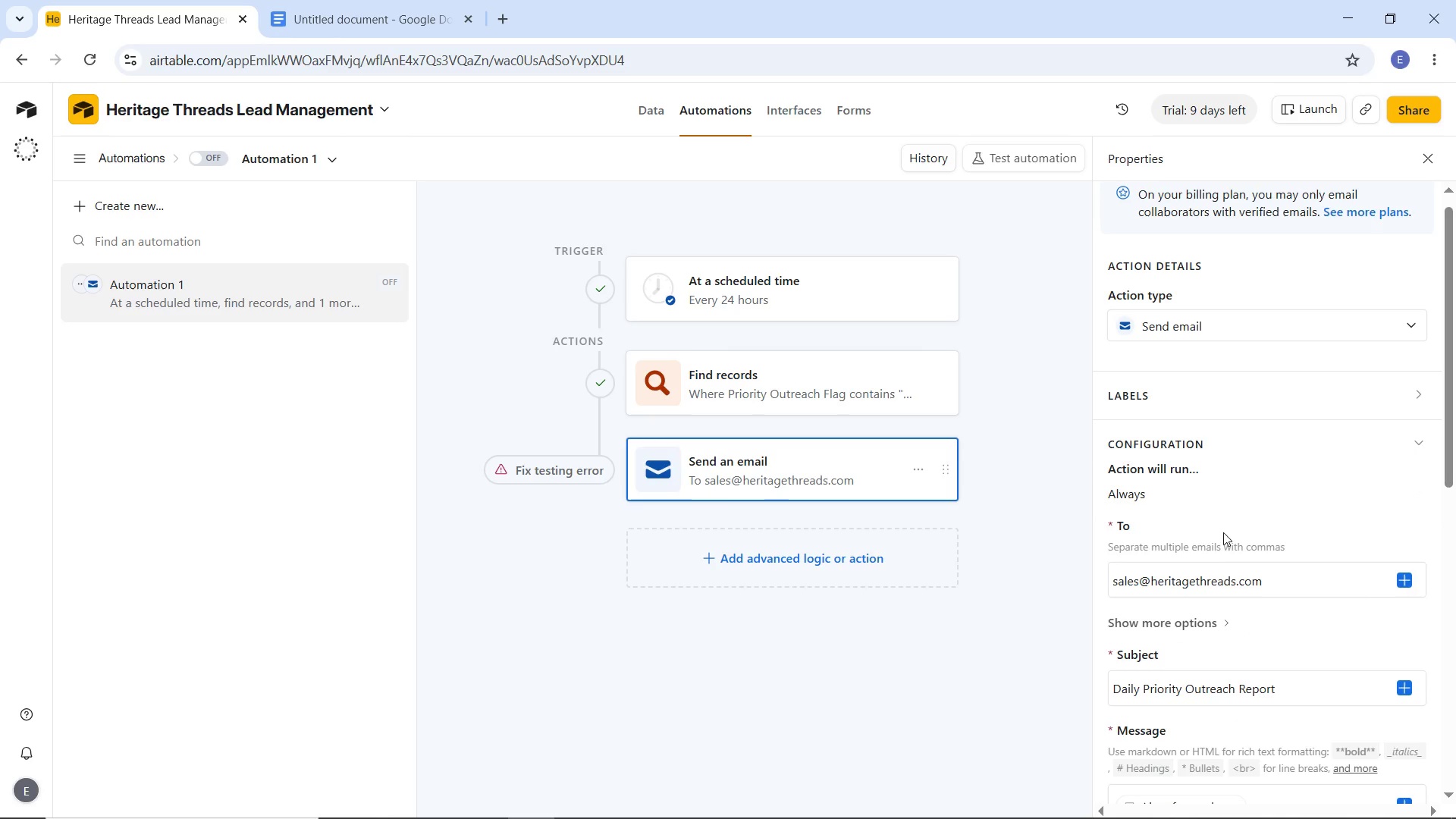 
left_click([1278, 585])
 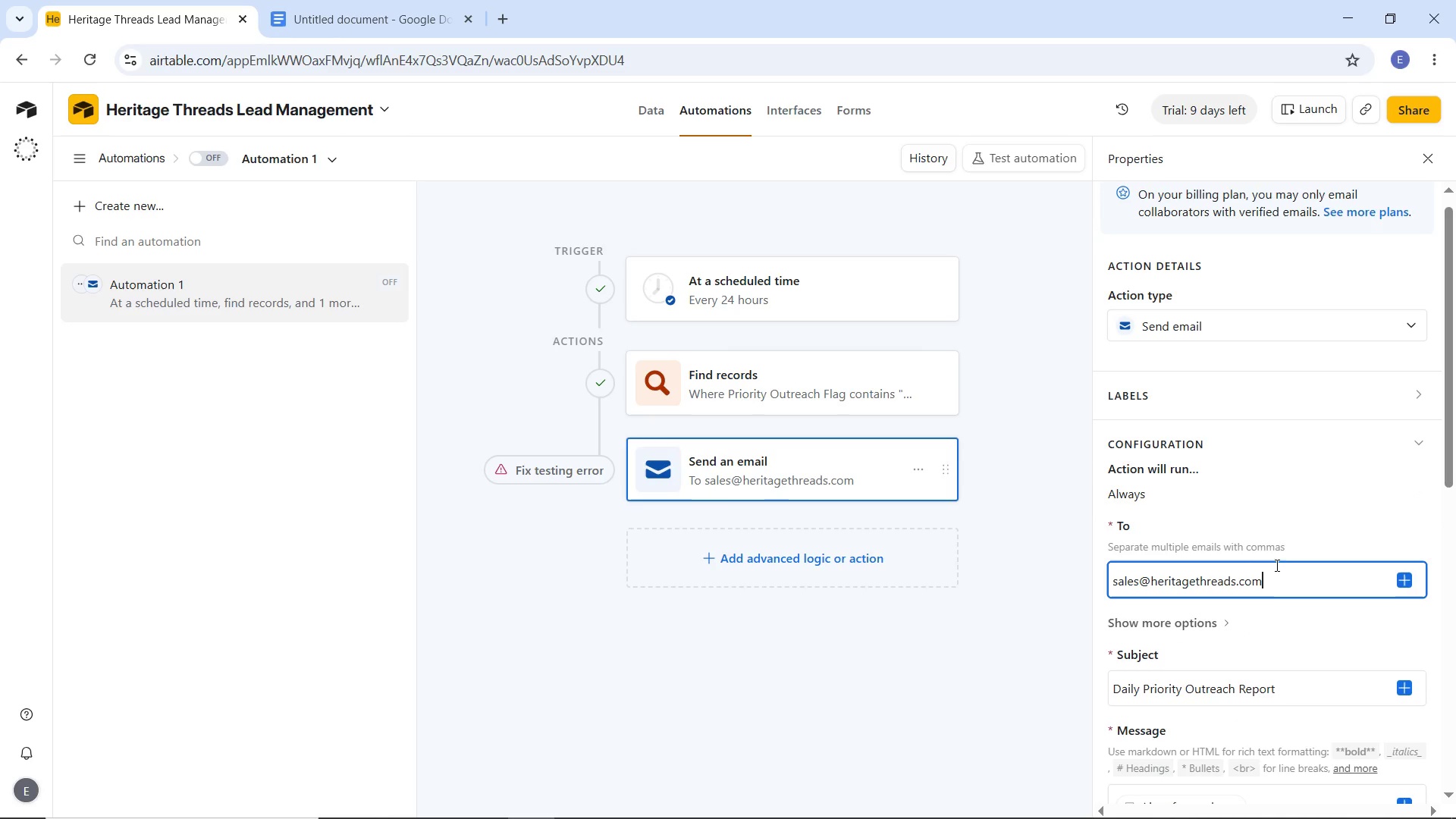 
key(Control+A)
 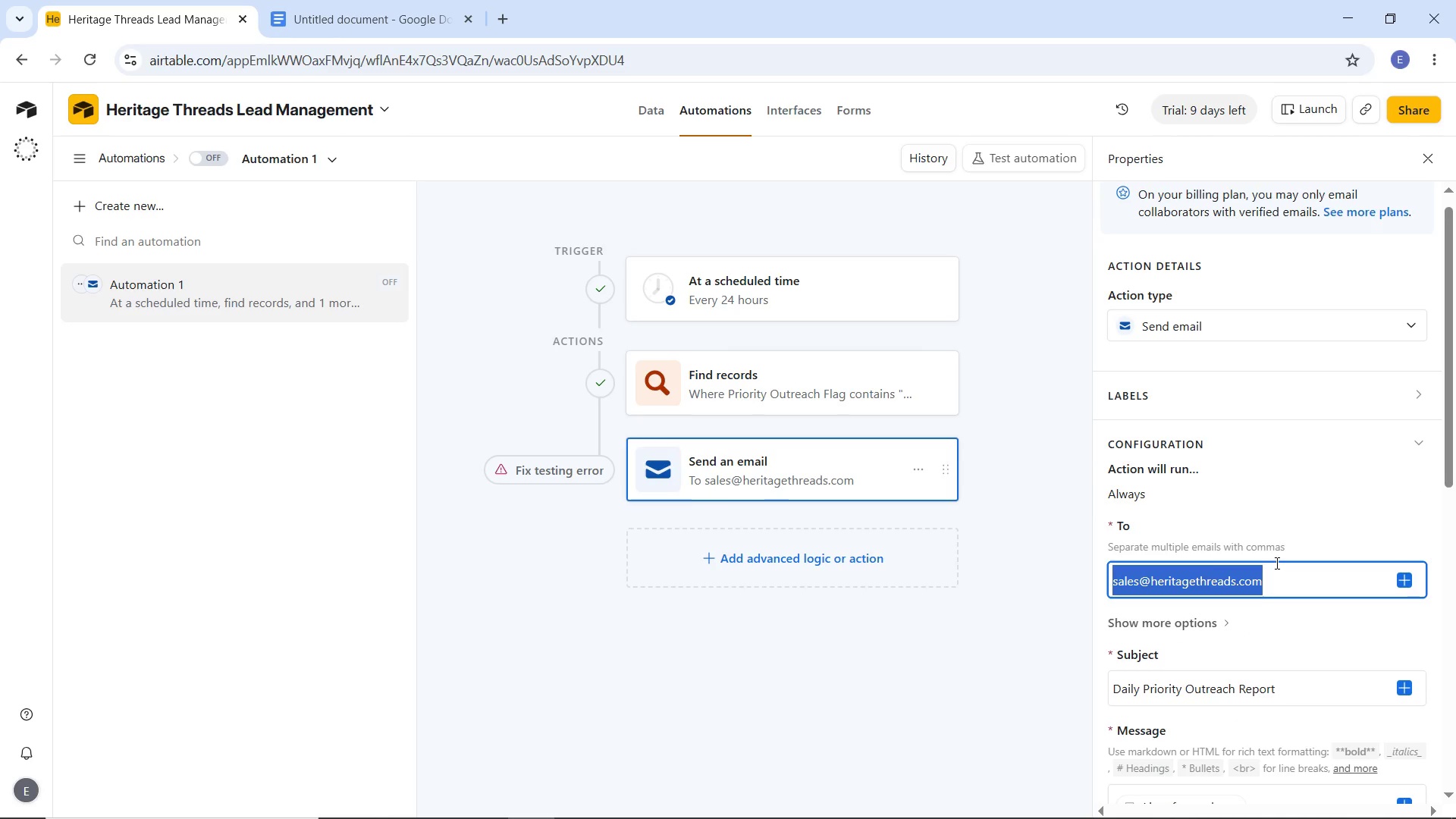 
type(ekerethompson76@gmail.com)
 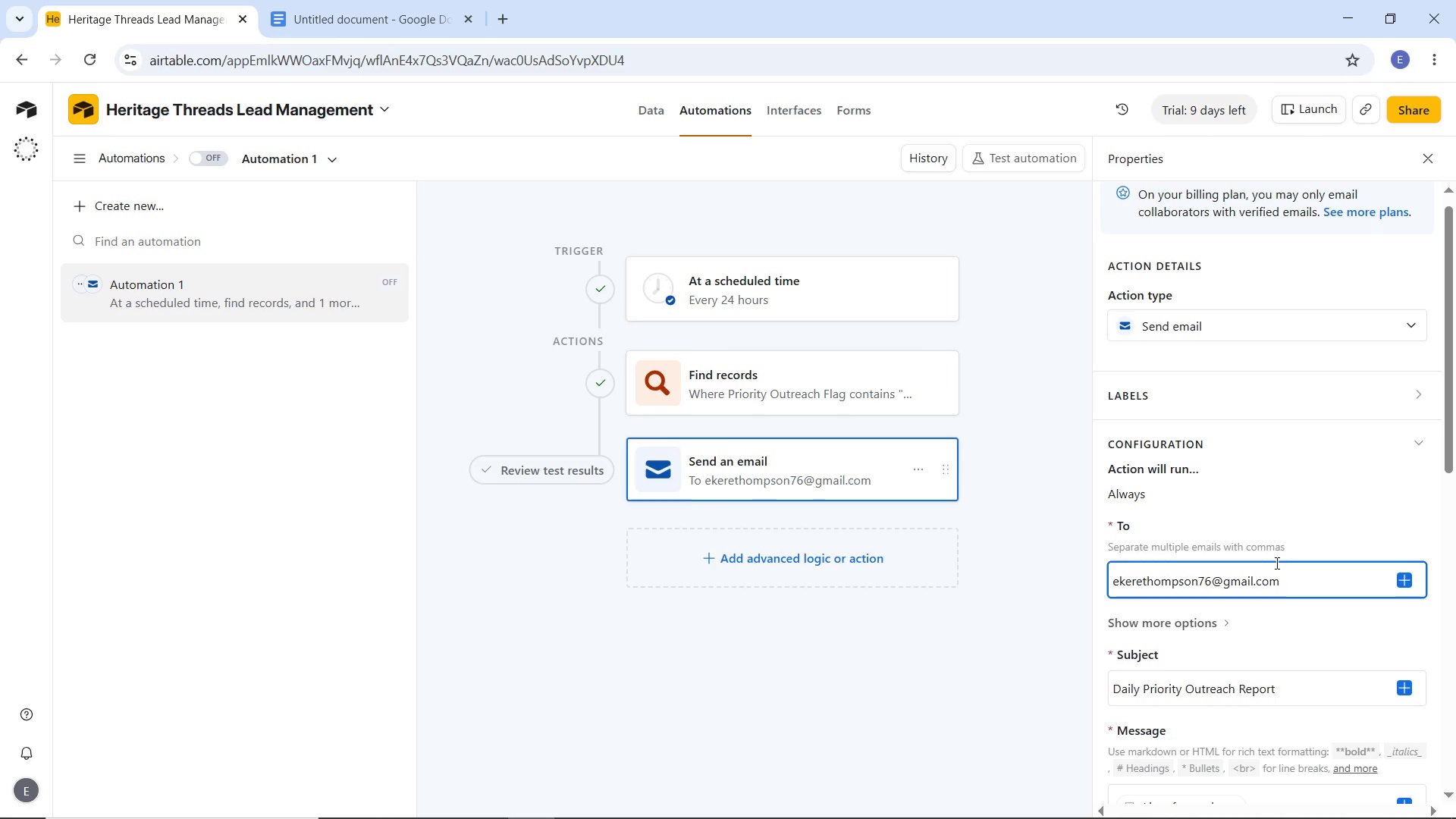 
left_click([996, 165])
 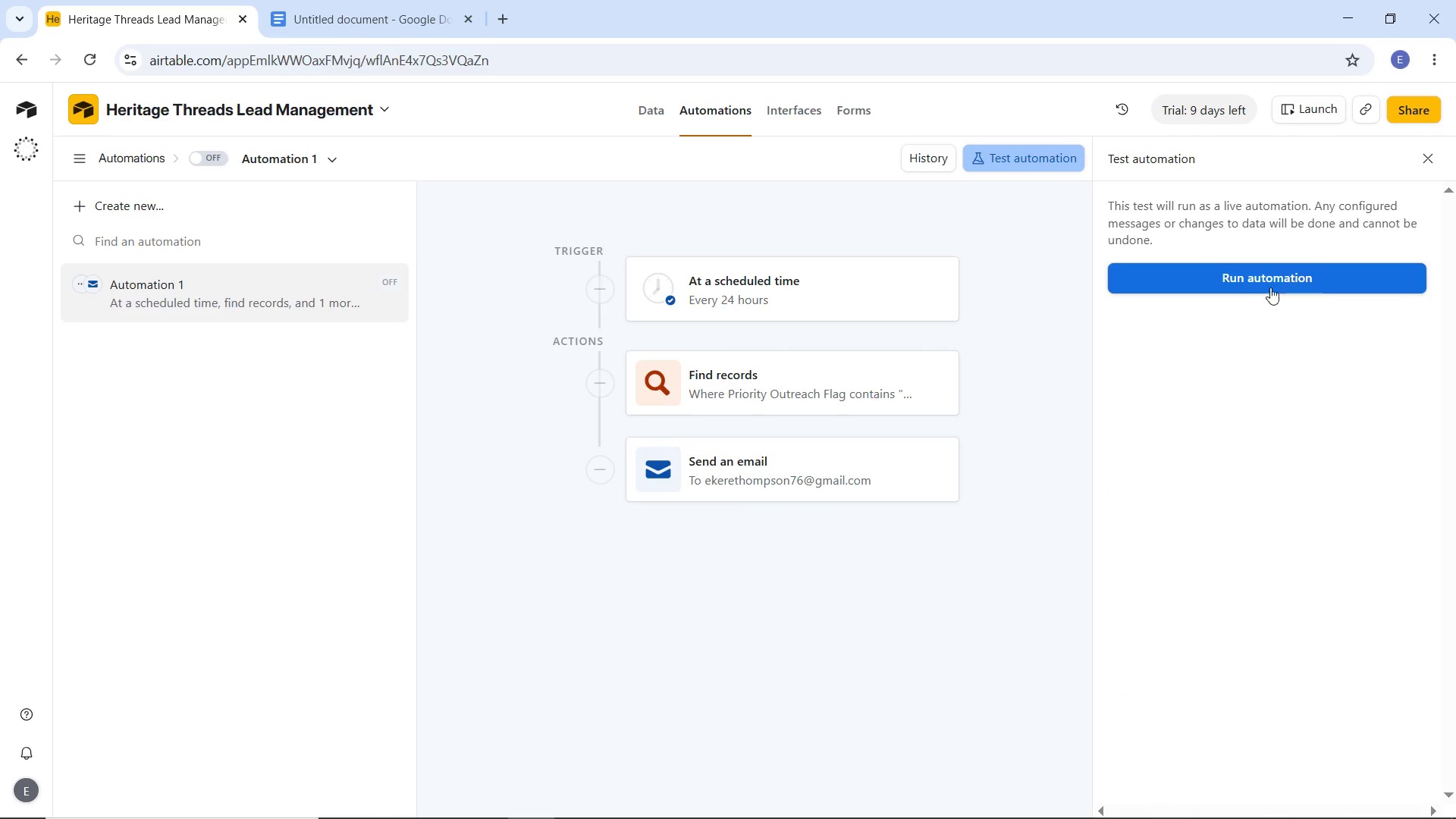 
left_click([1271, 281])
 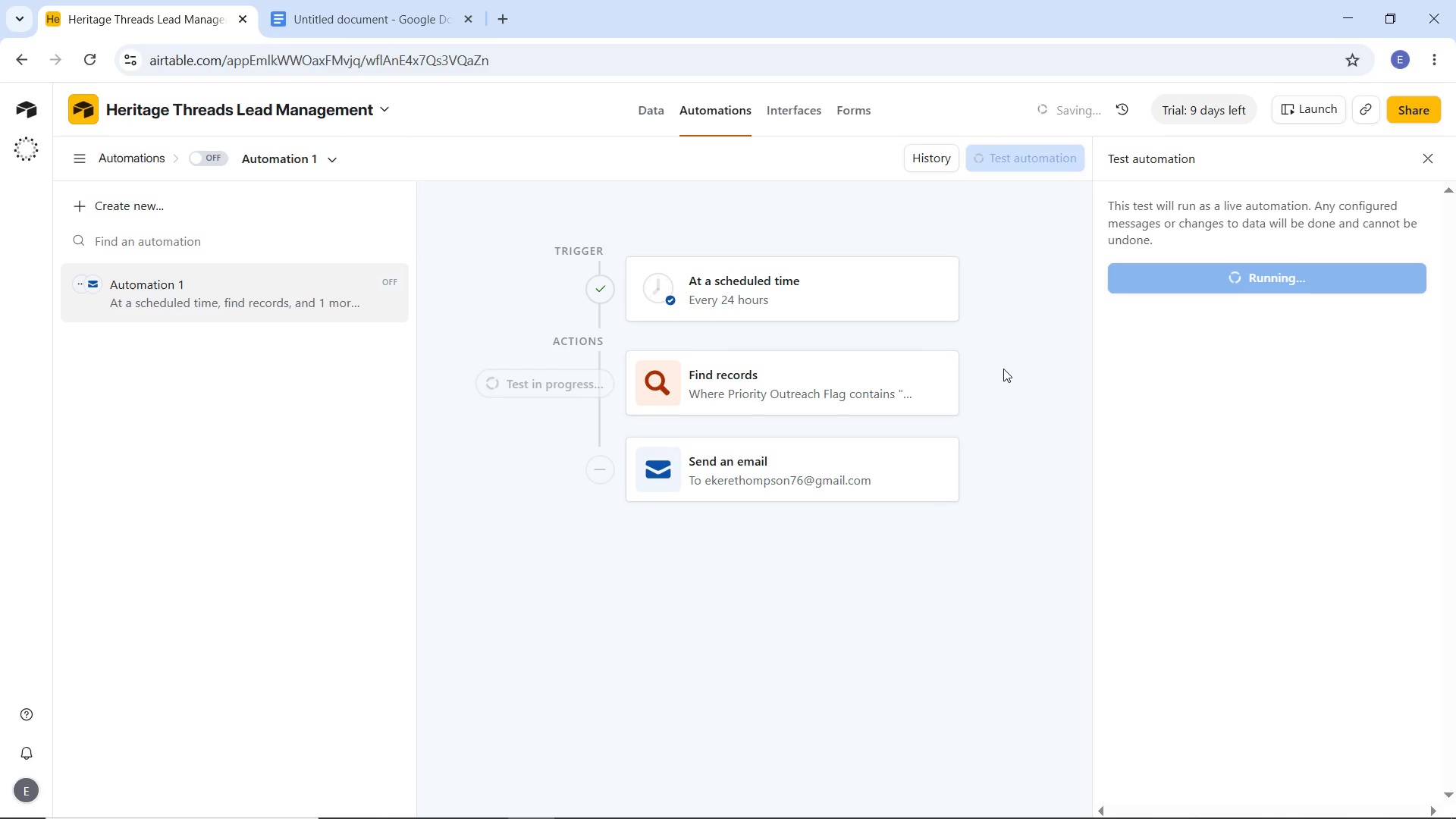 
wait(9.78)
 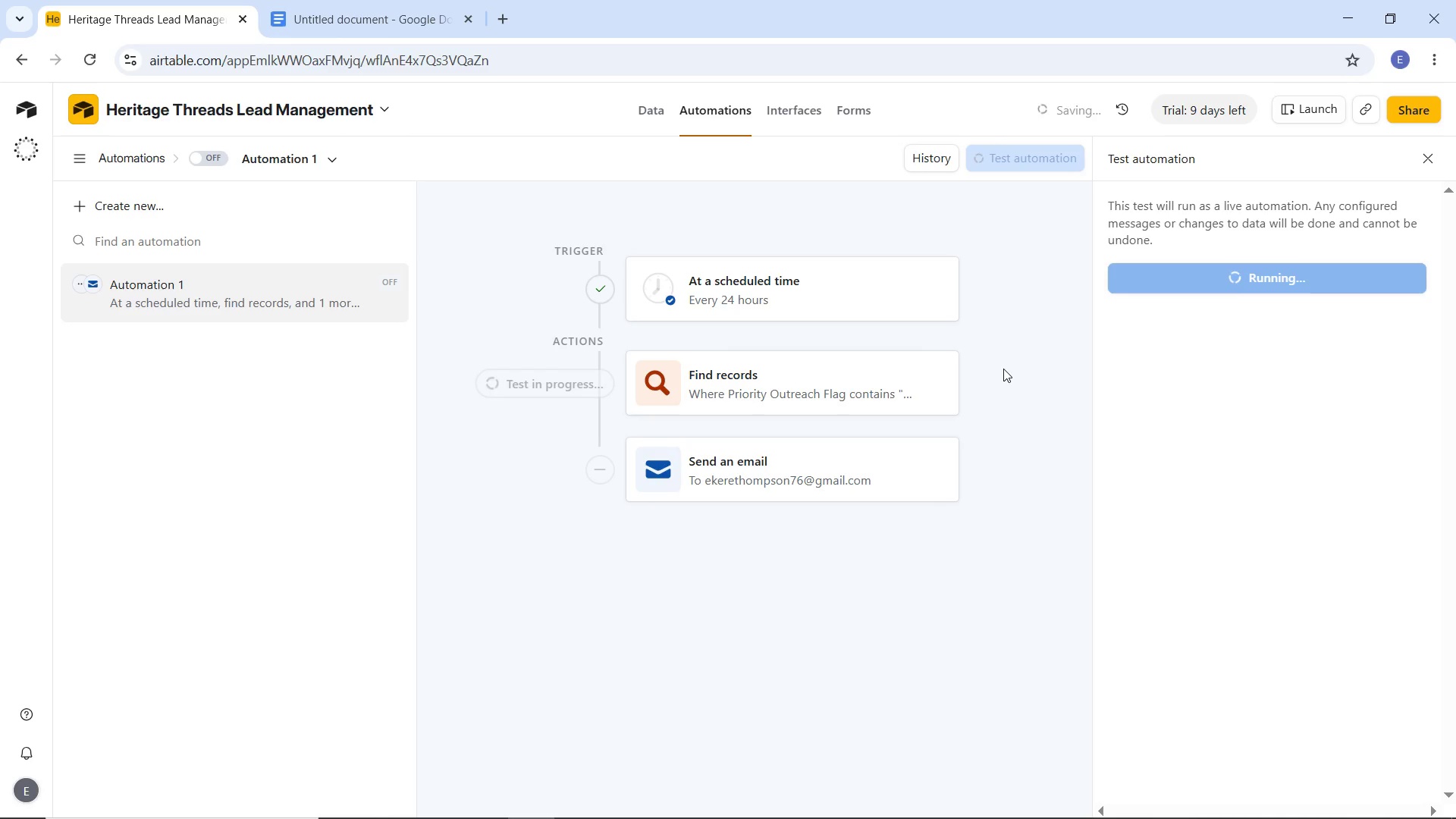 
left_click([792, 635])
 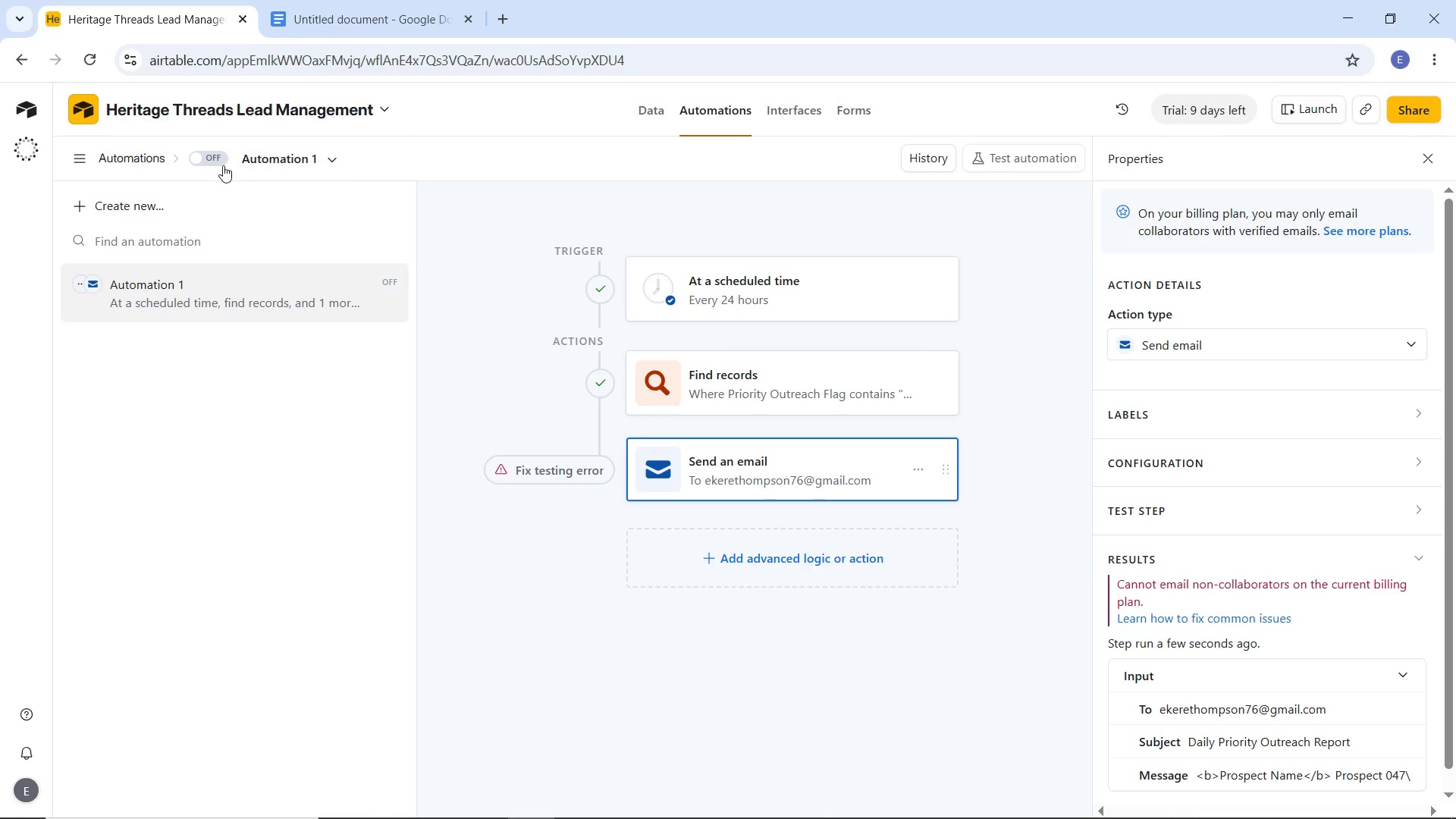 
left_click([211, 162])
 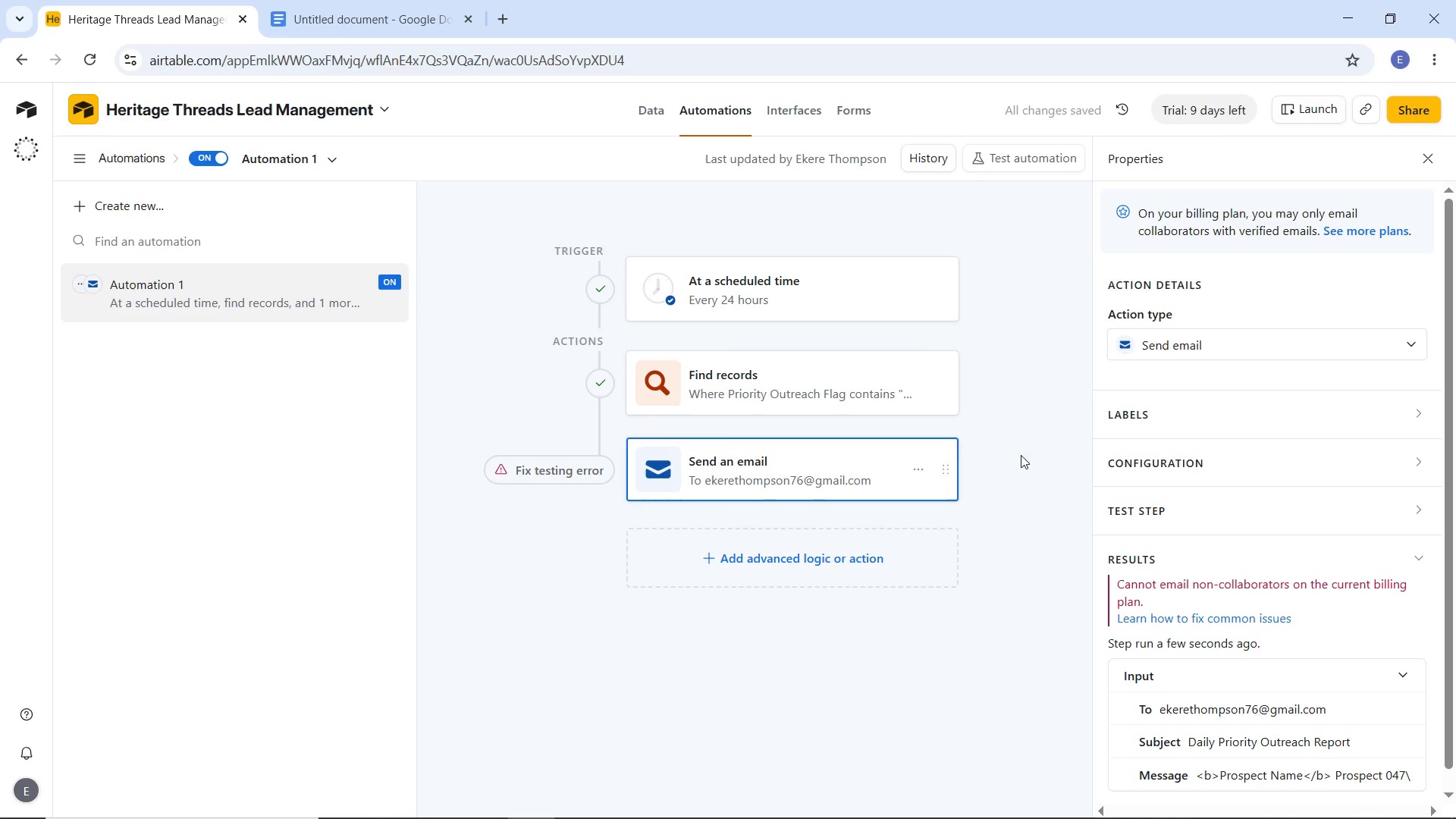 
left_click([1038, 441])
 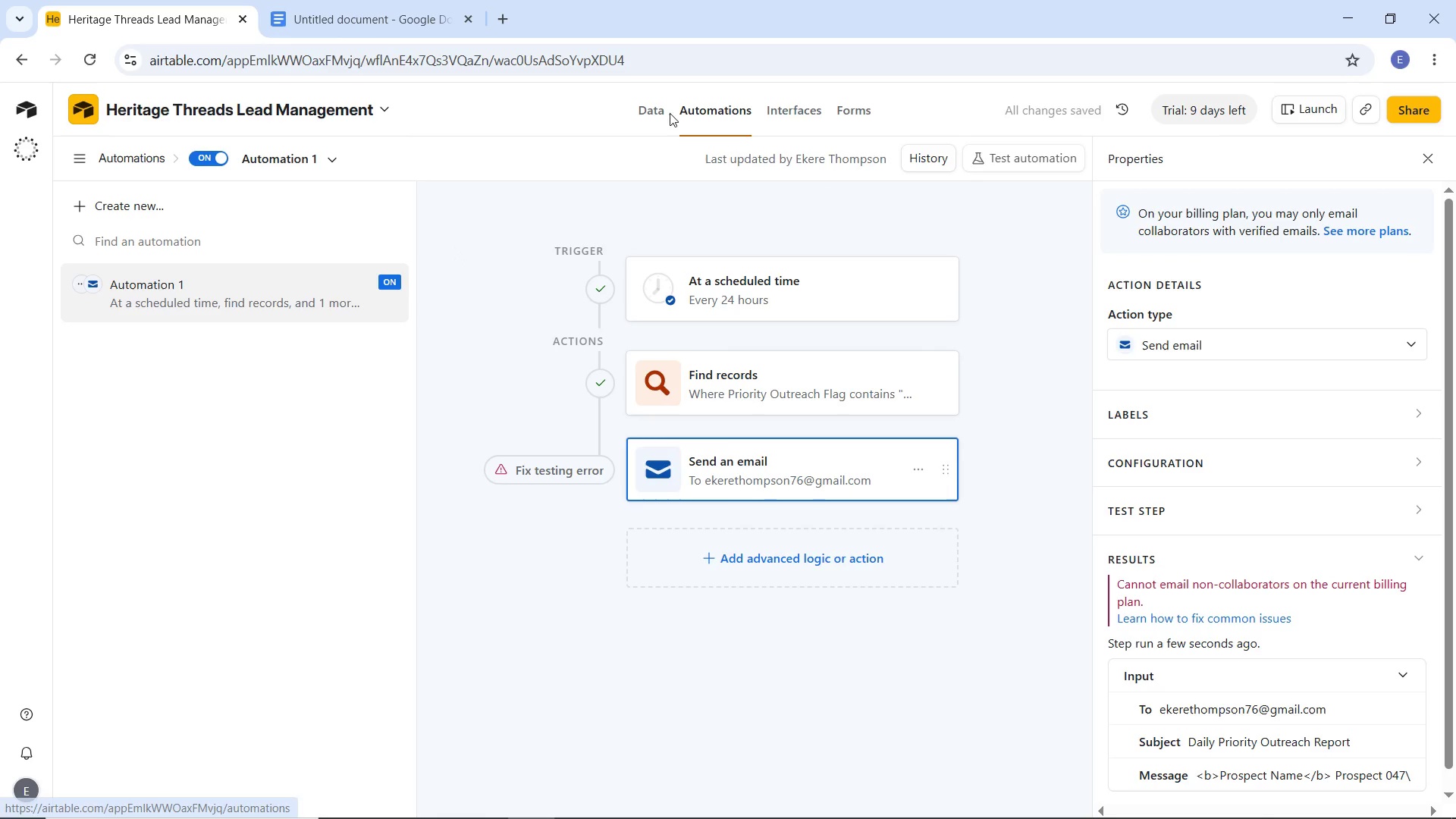 
left_click([656, 111])
 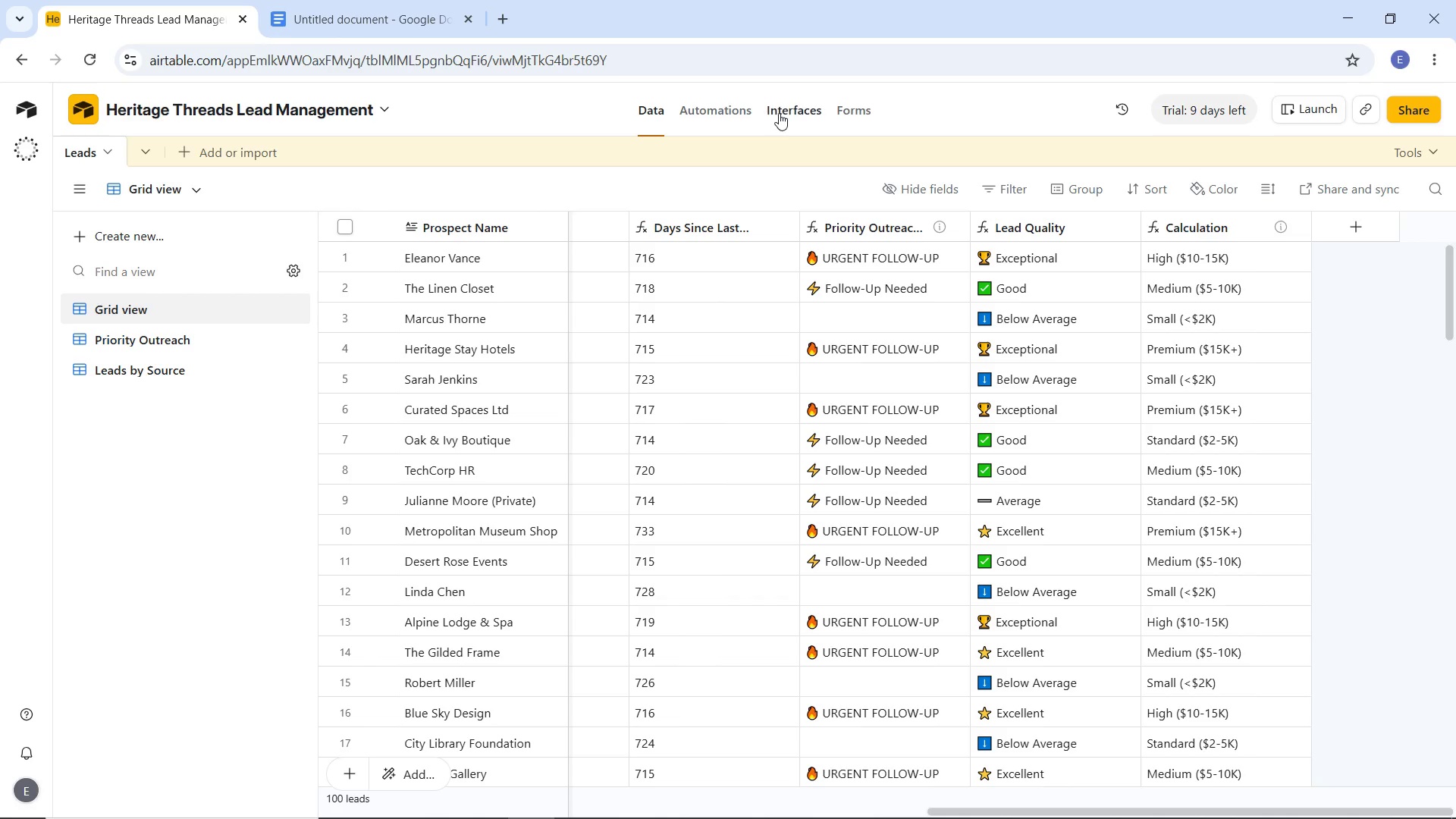 
wait(10.2)
 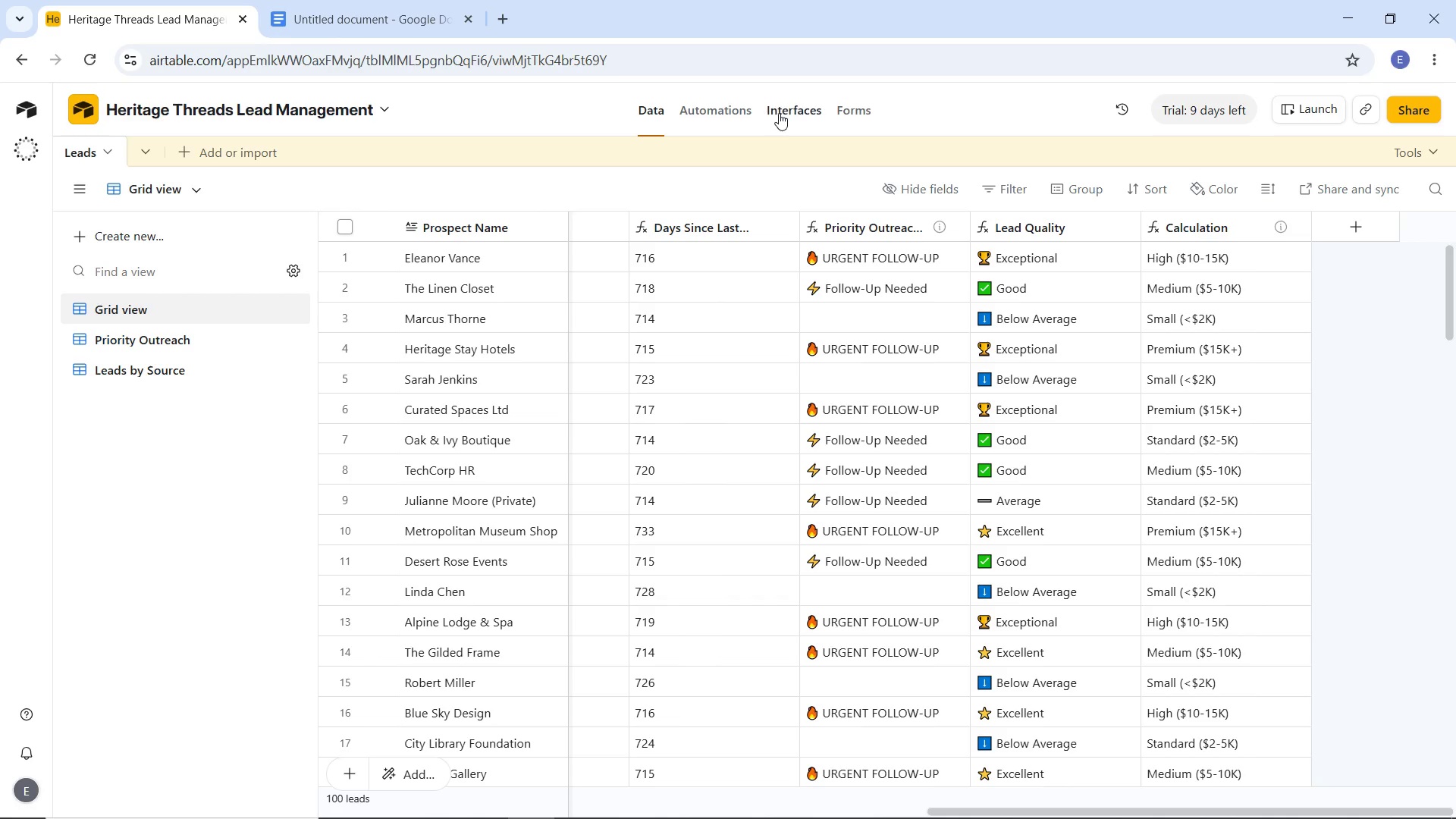 
left_click([817, 320])
 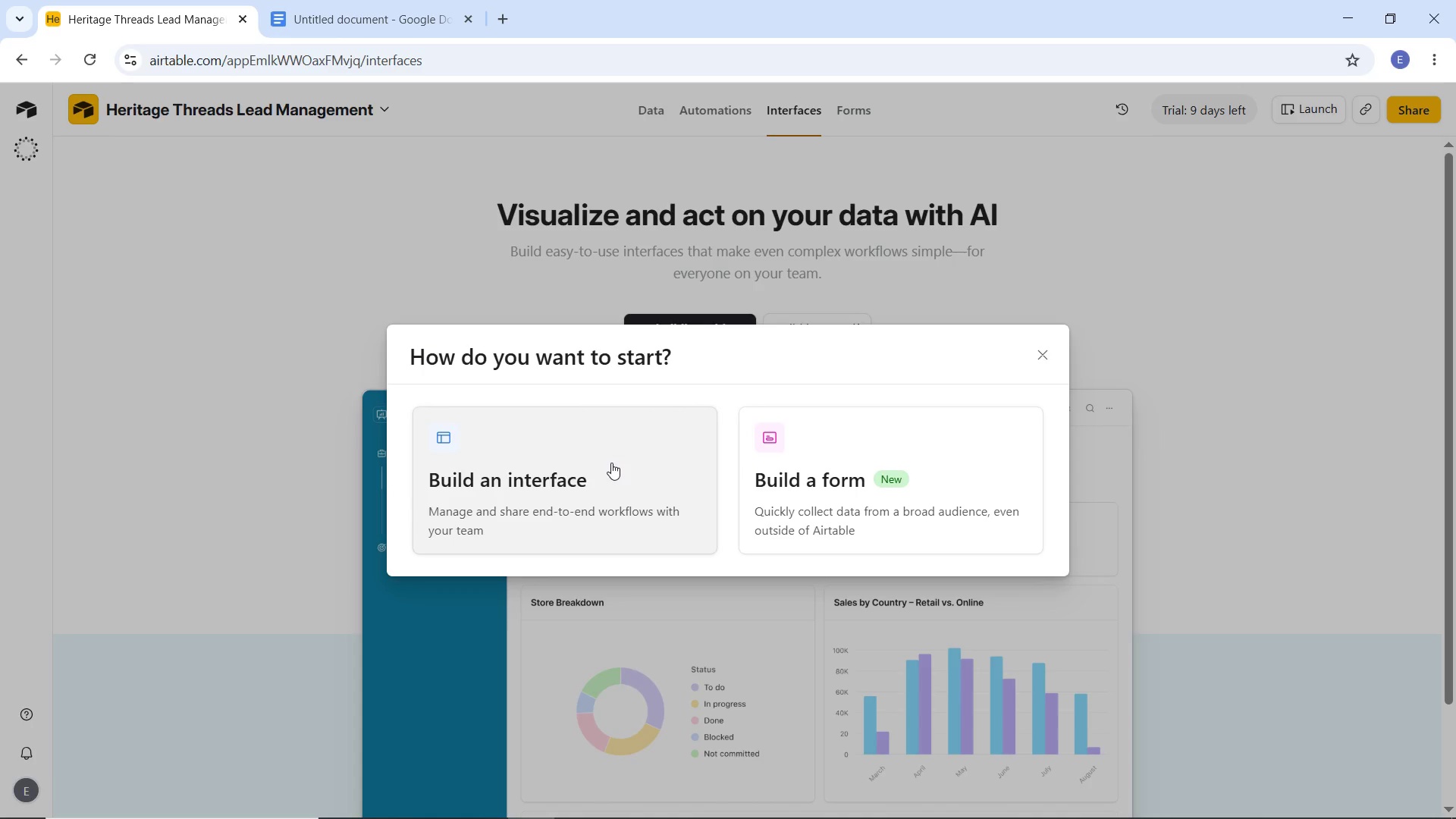 
left_click([617, 461])
 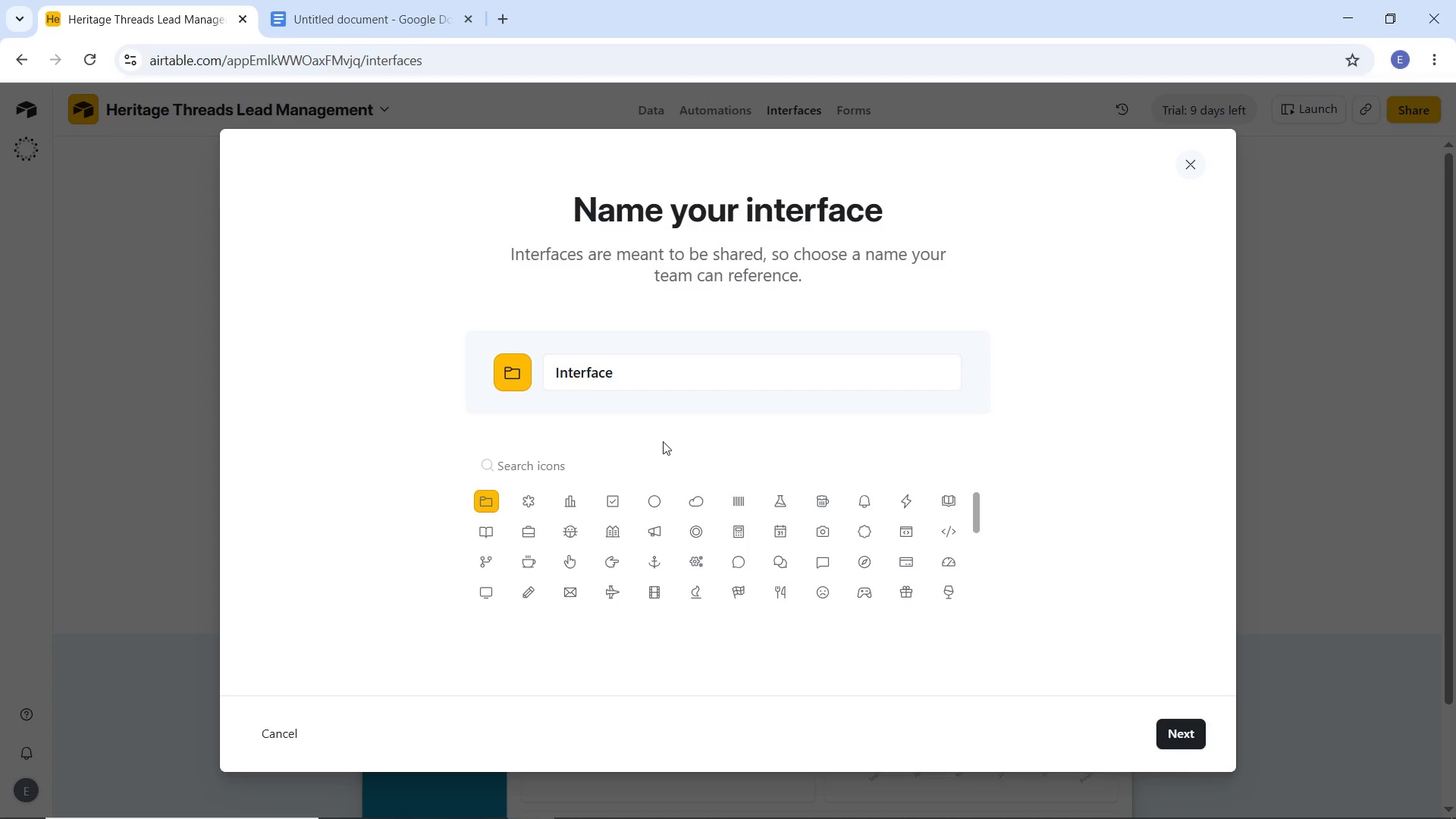 
left_click_drag(start_coordinate=[632, 377], to_coordinate=[540, 372])
 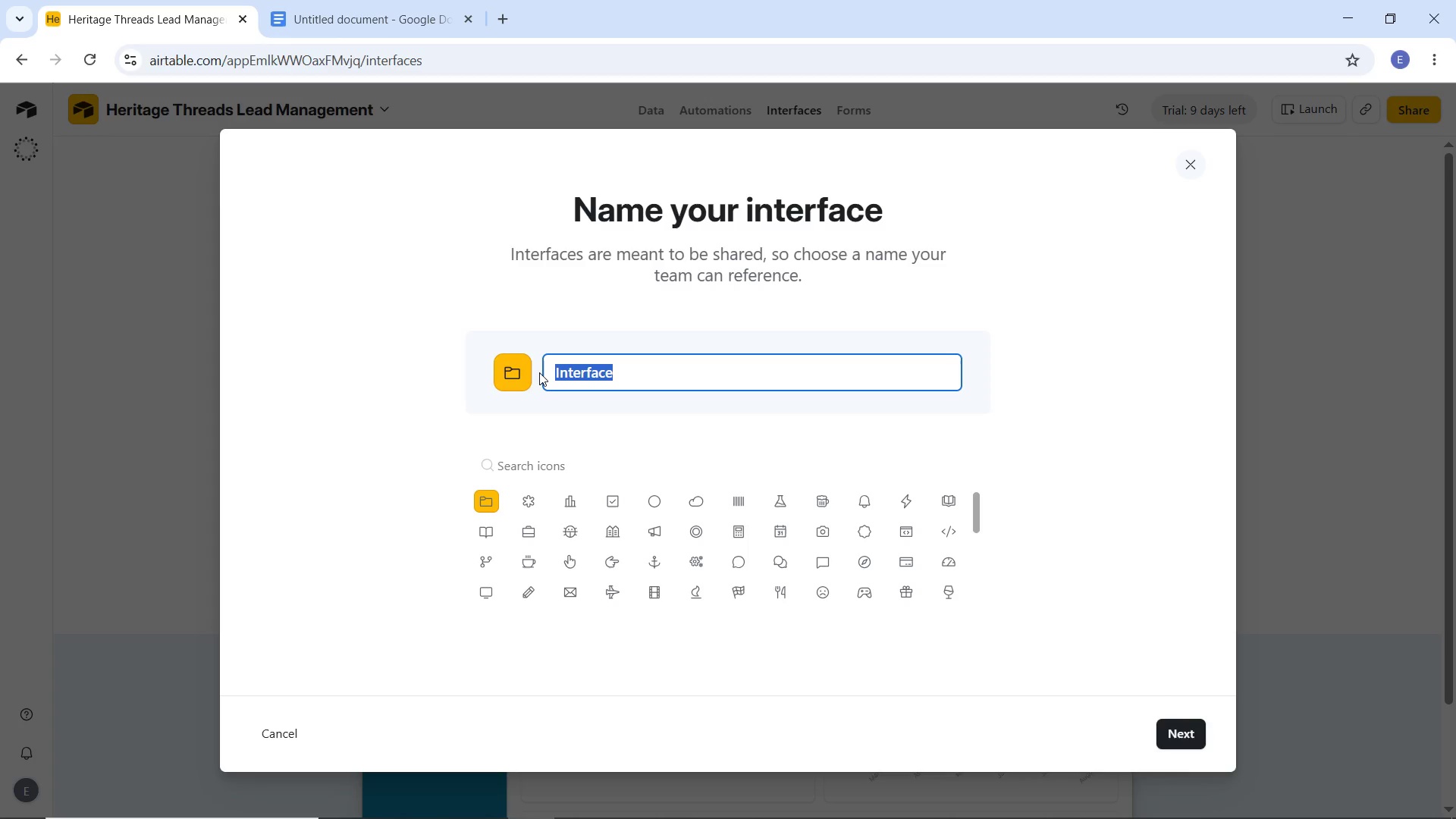 
type(l)
key(Backspace)
type(Lead Management Dashboard)
 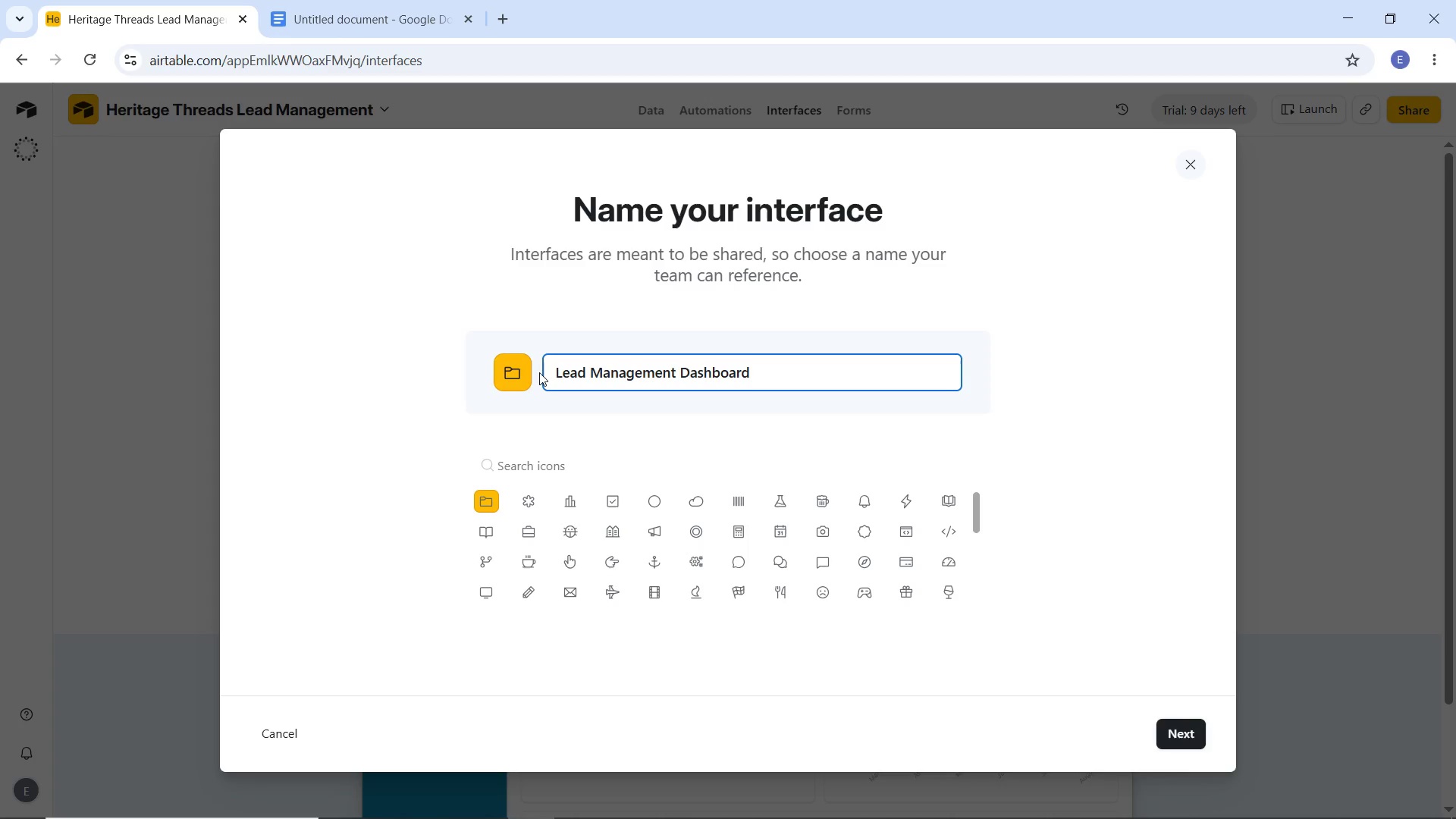 
left_click([1175, 730])
 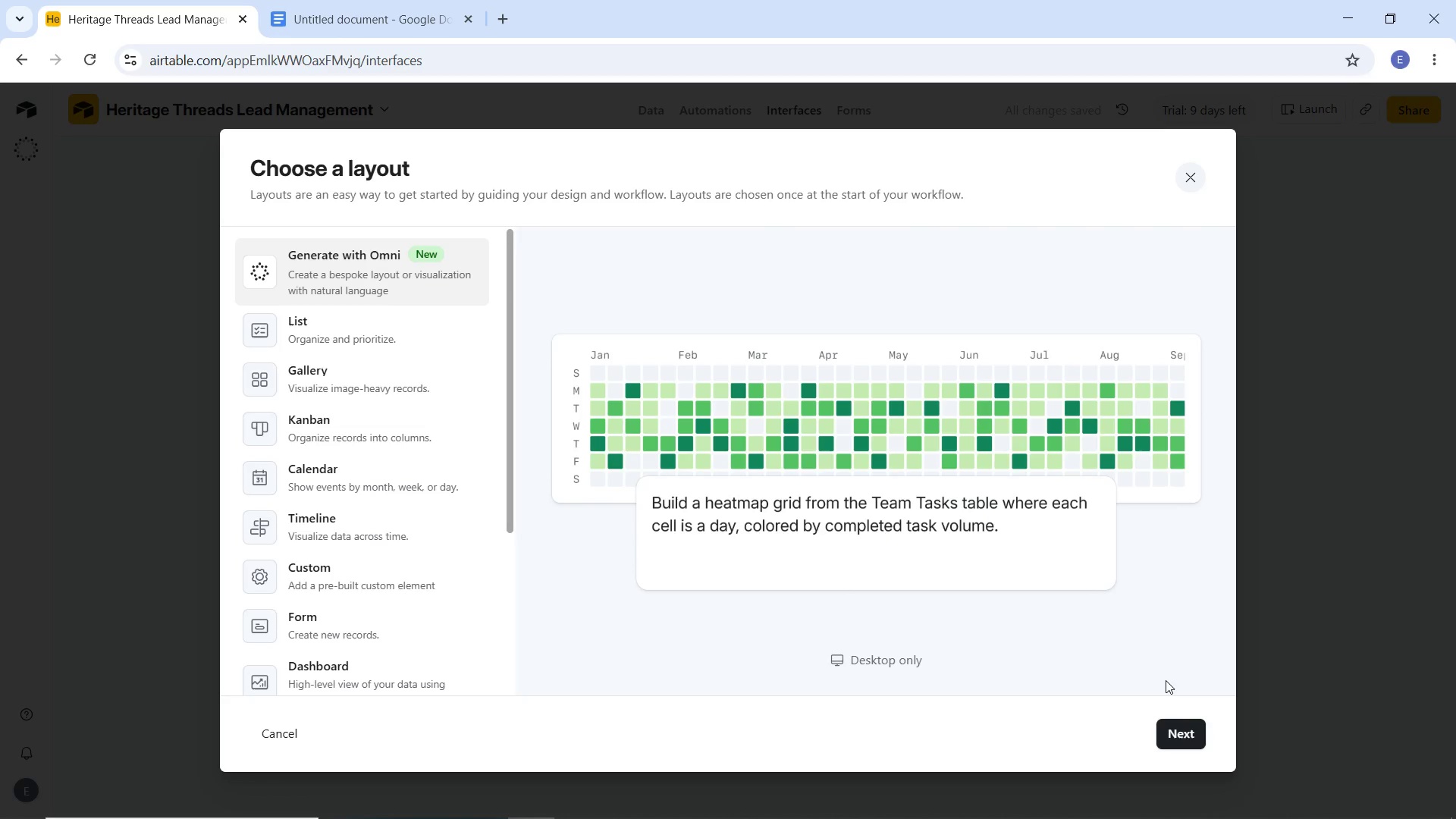 
wait(10.12)
 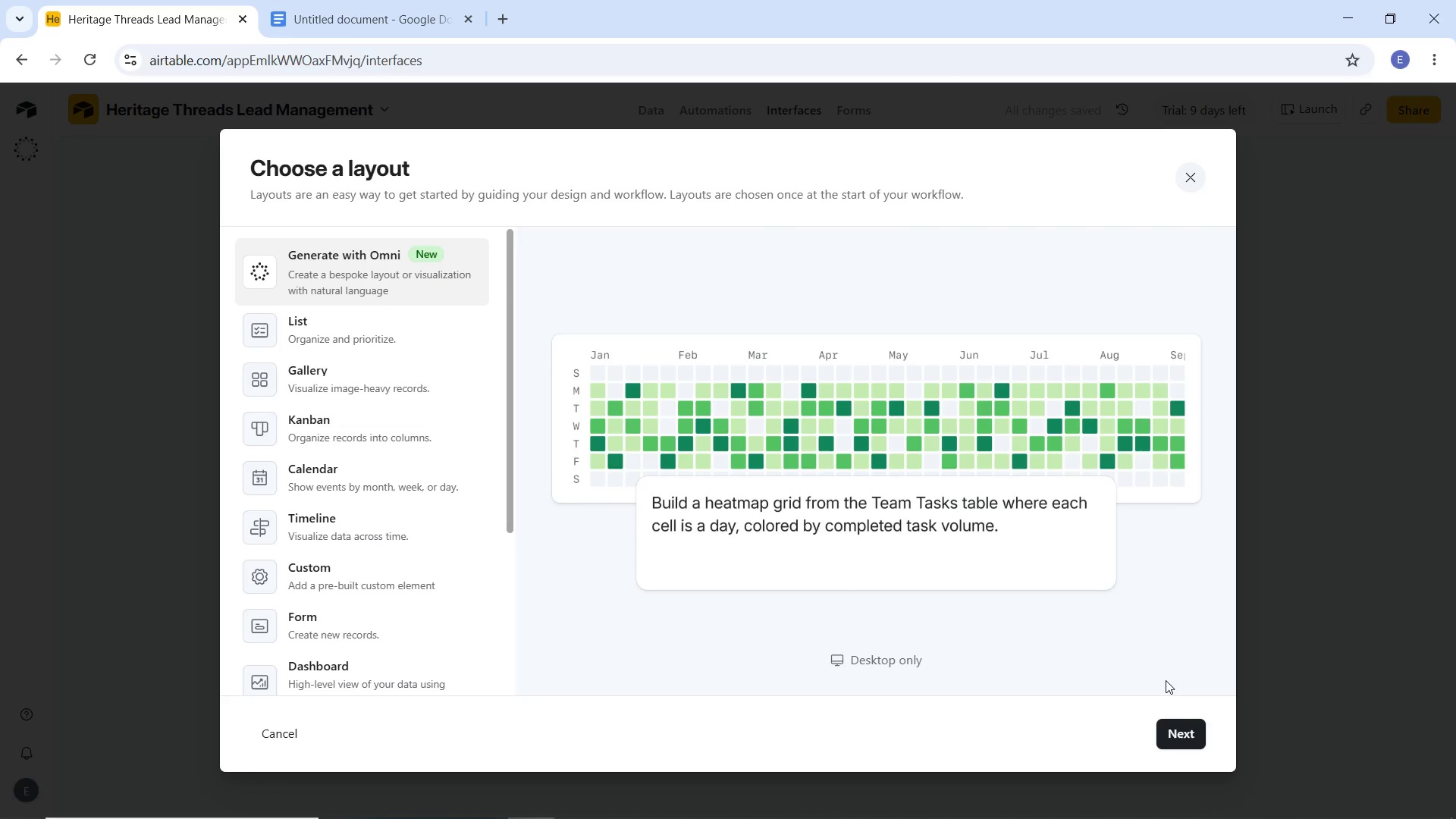 
scroll: coordinate [365, 624], scroll_direction: down, amount: 8.0
 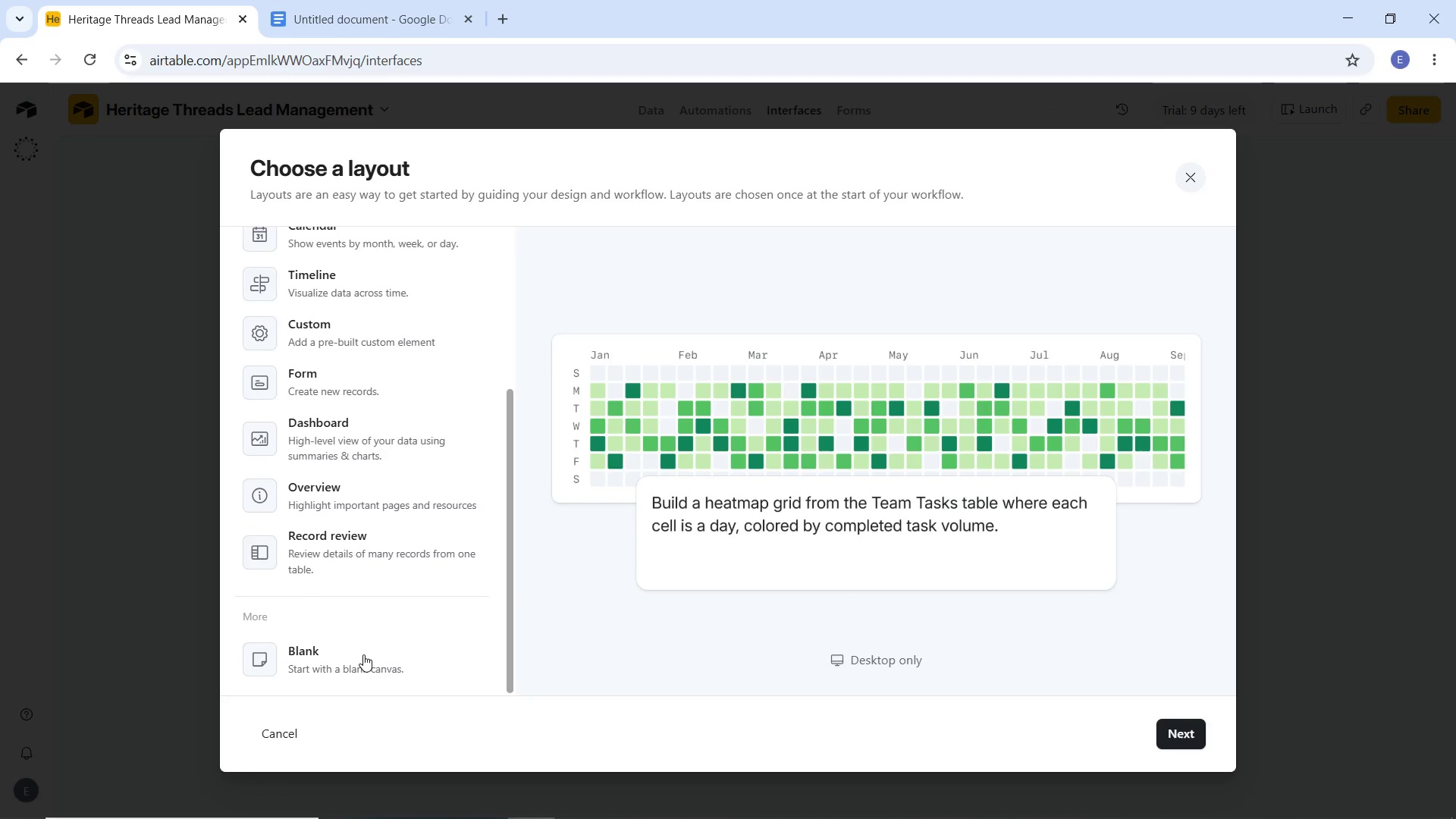 
left_click([363, 654])
 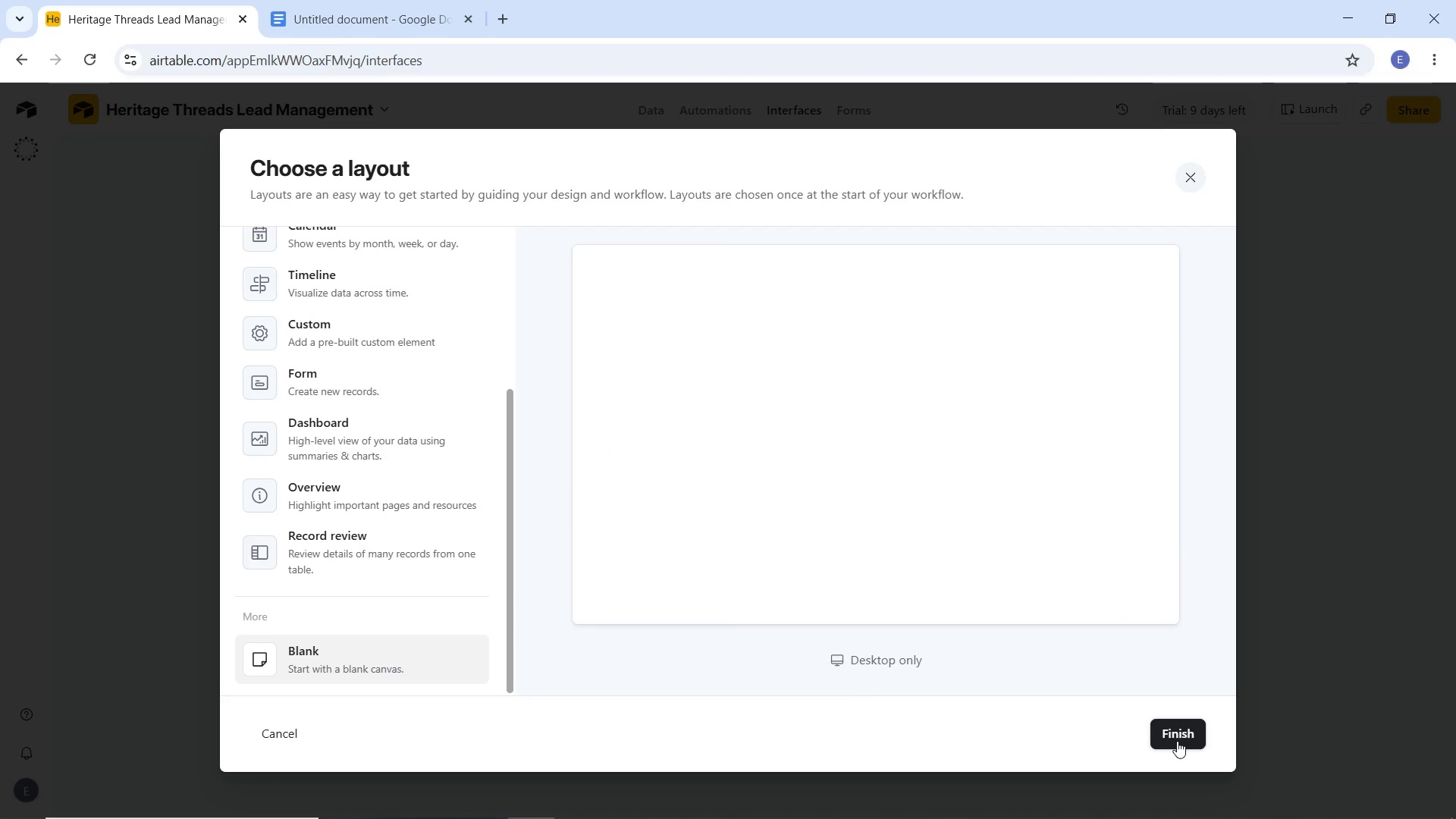 
left_click([1178, 741])
 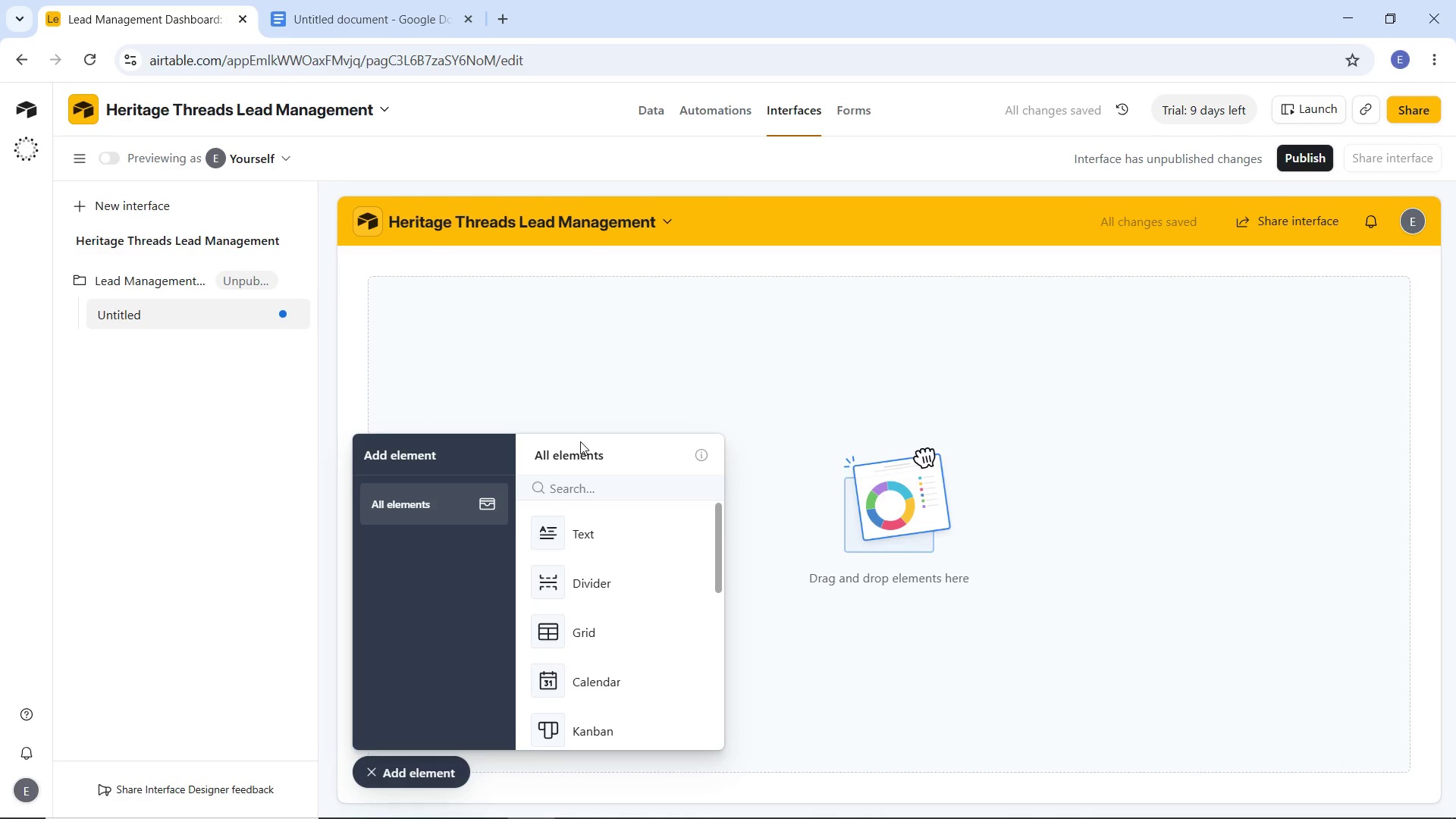 
wait(8.73)
 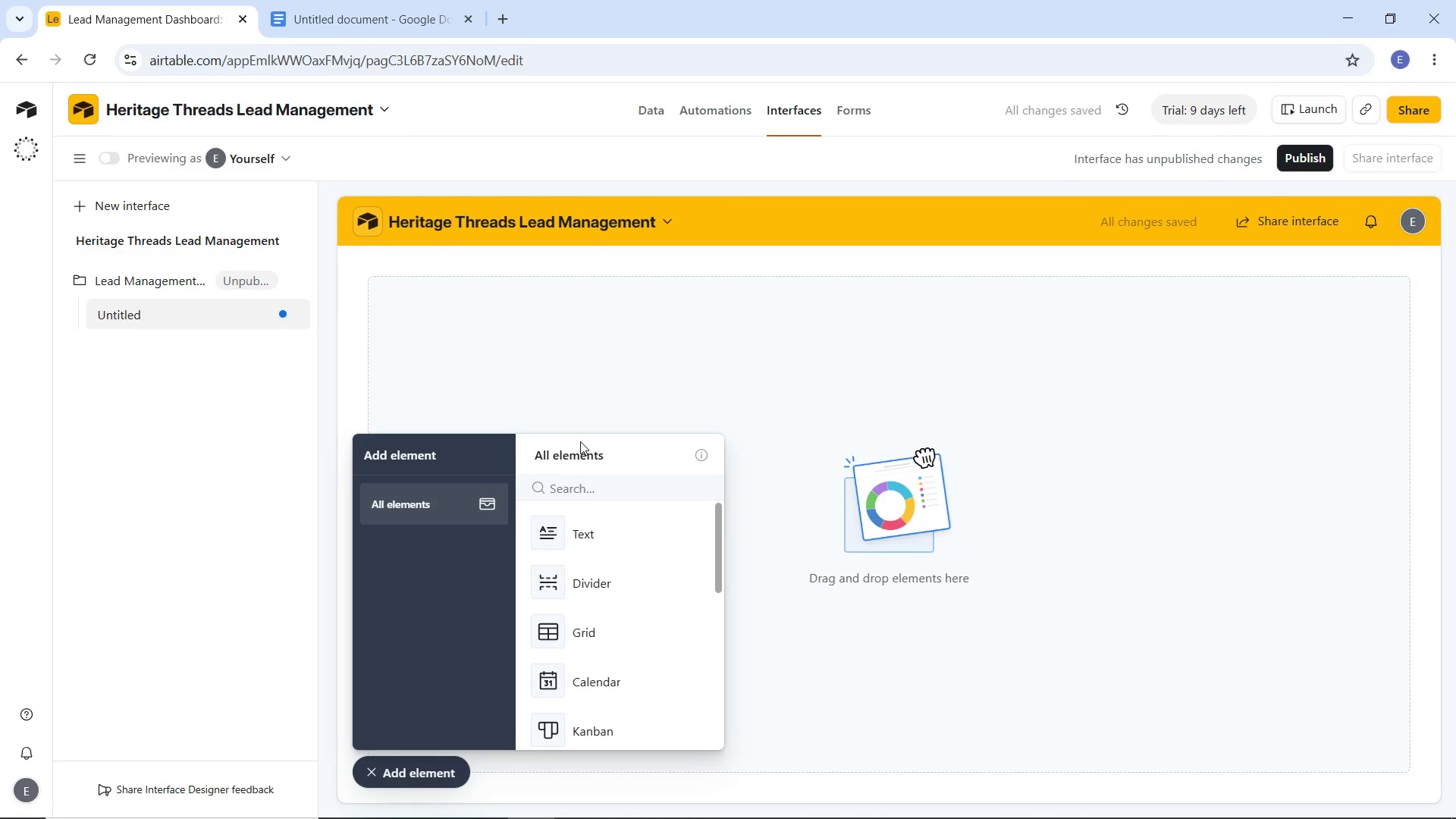 
scroll: coordinate [625, 589], scroll_direction: none, amount: 0.0
 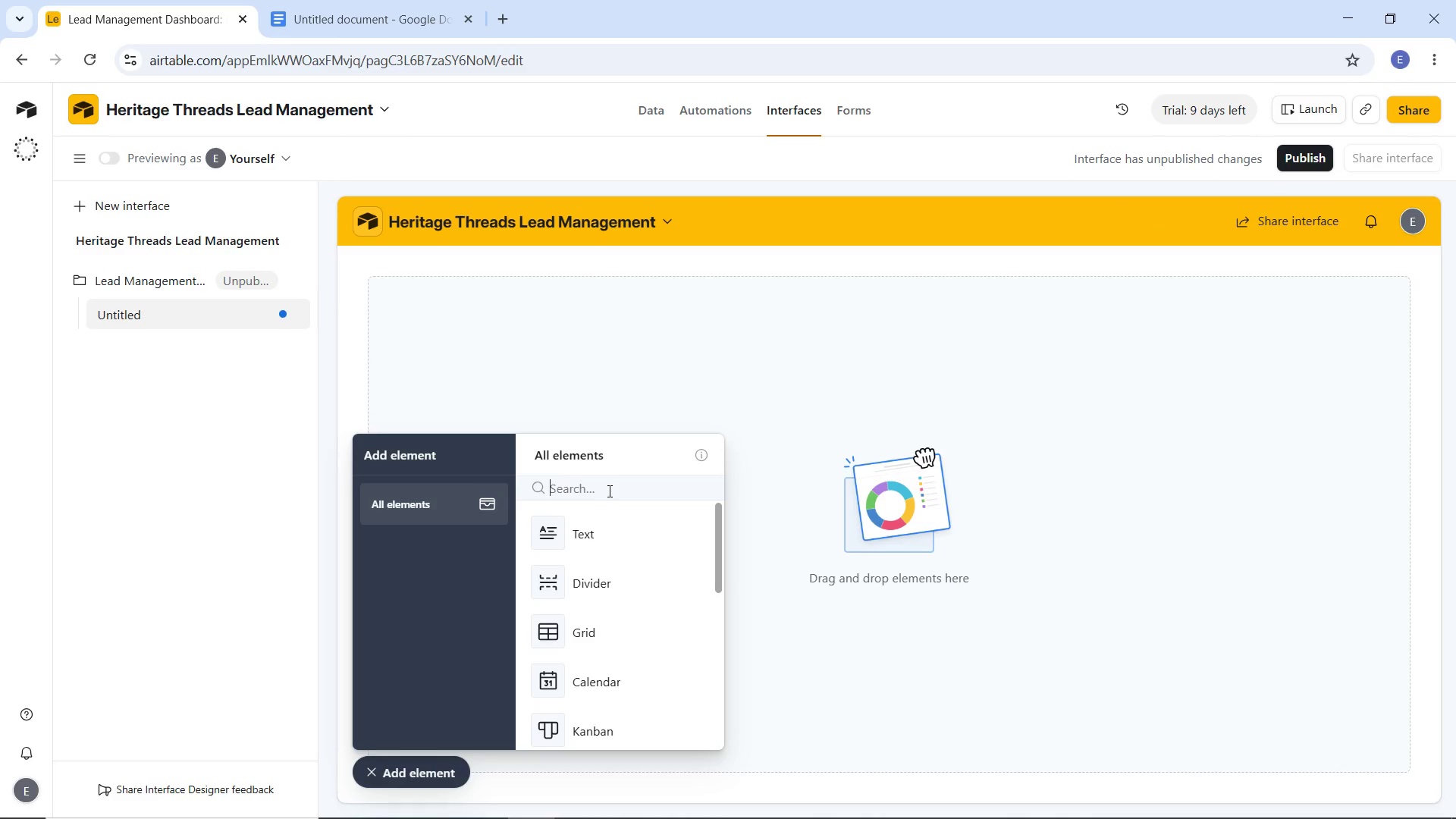 
left_click([608, 491])
 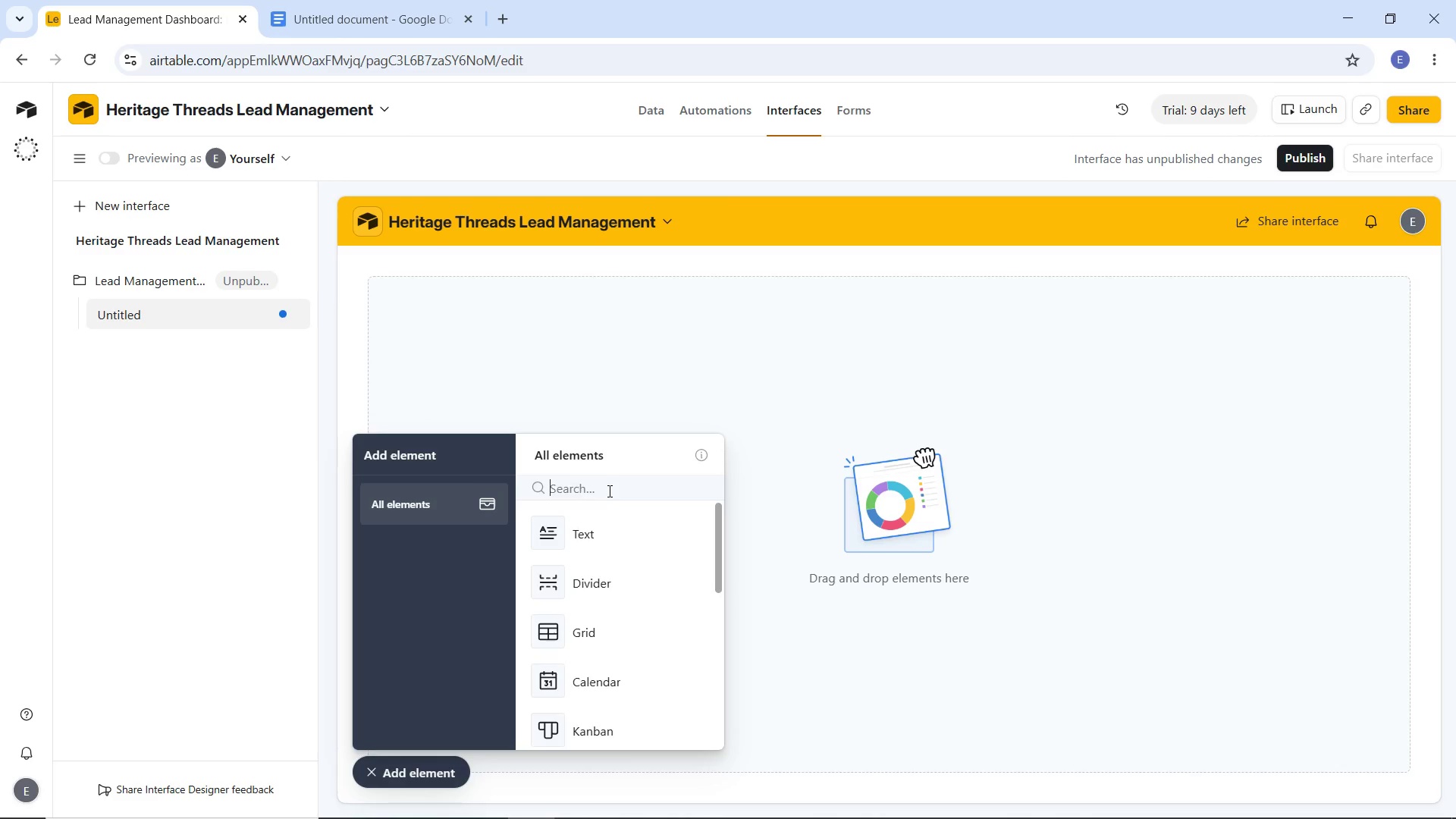 
key(S)
 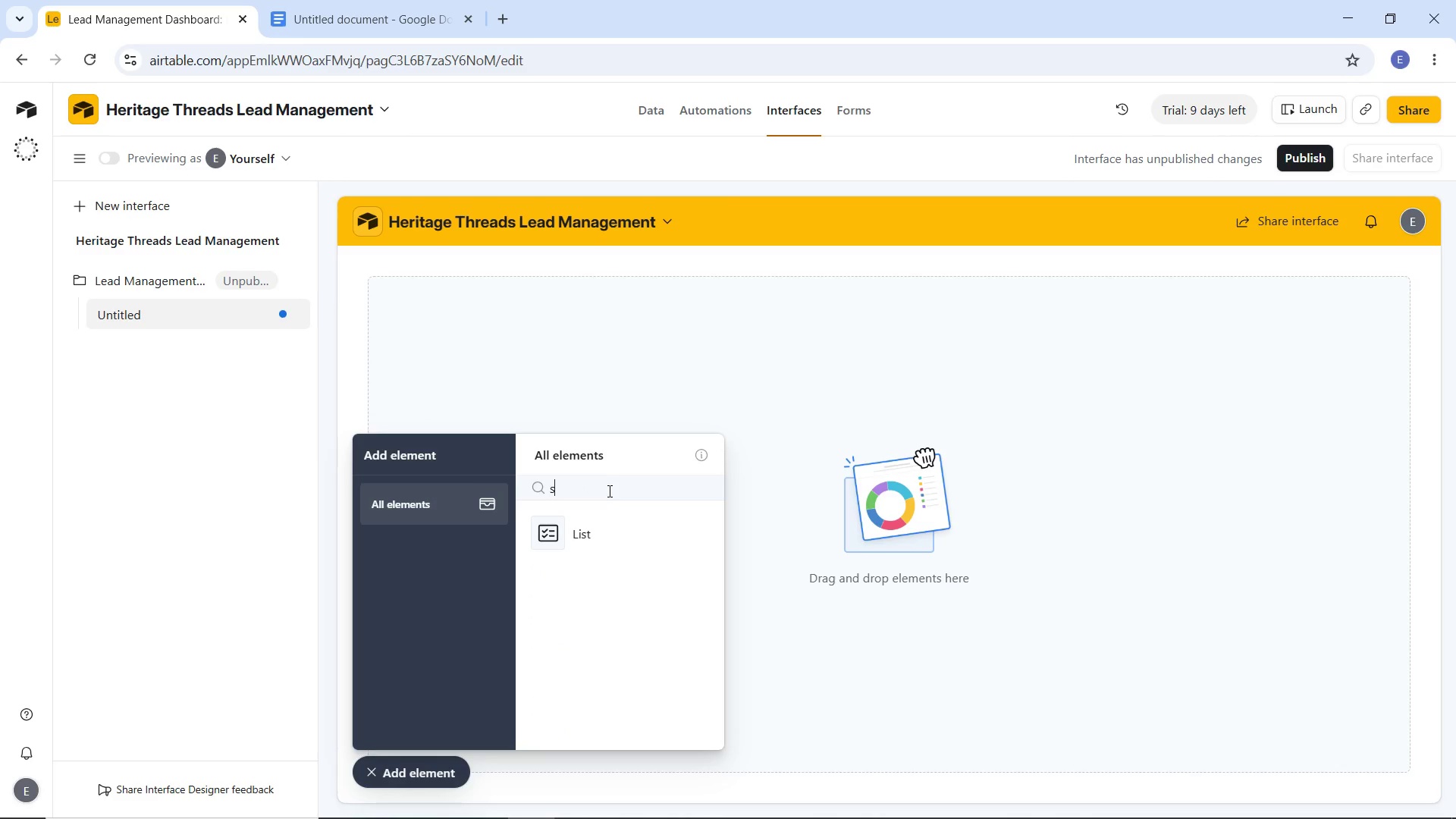 
key(Backspace)
 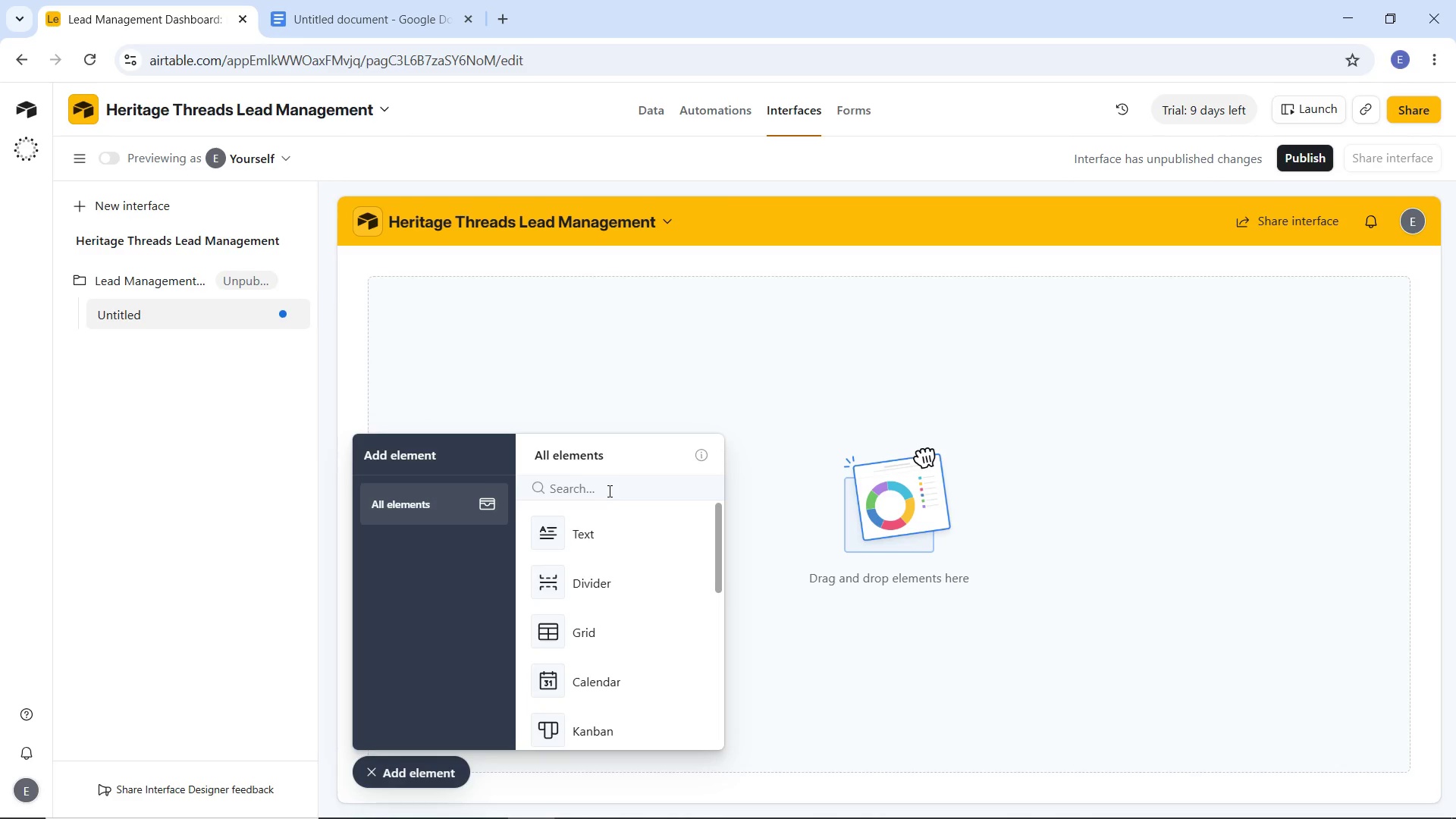 
key(Backspace)
 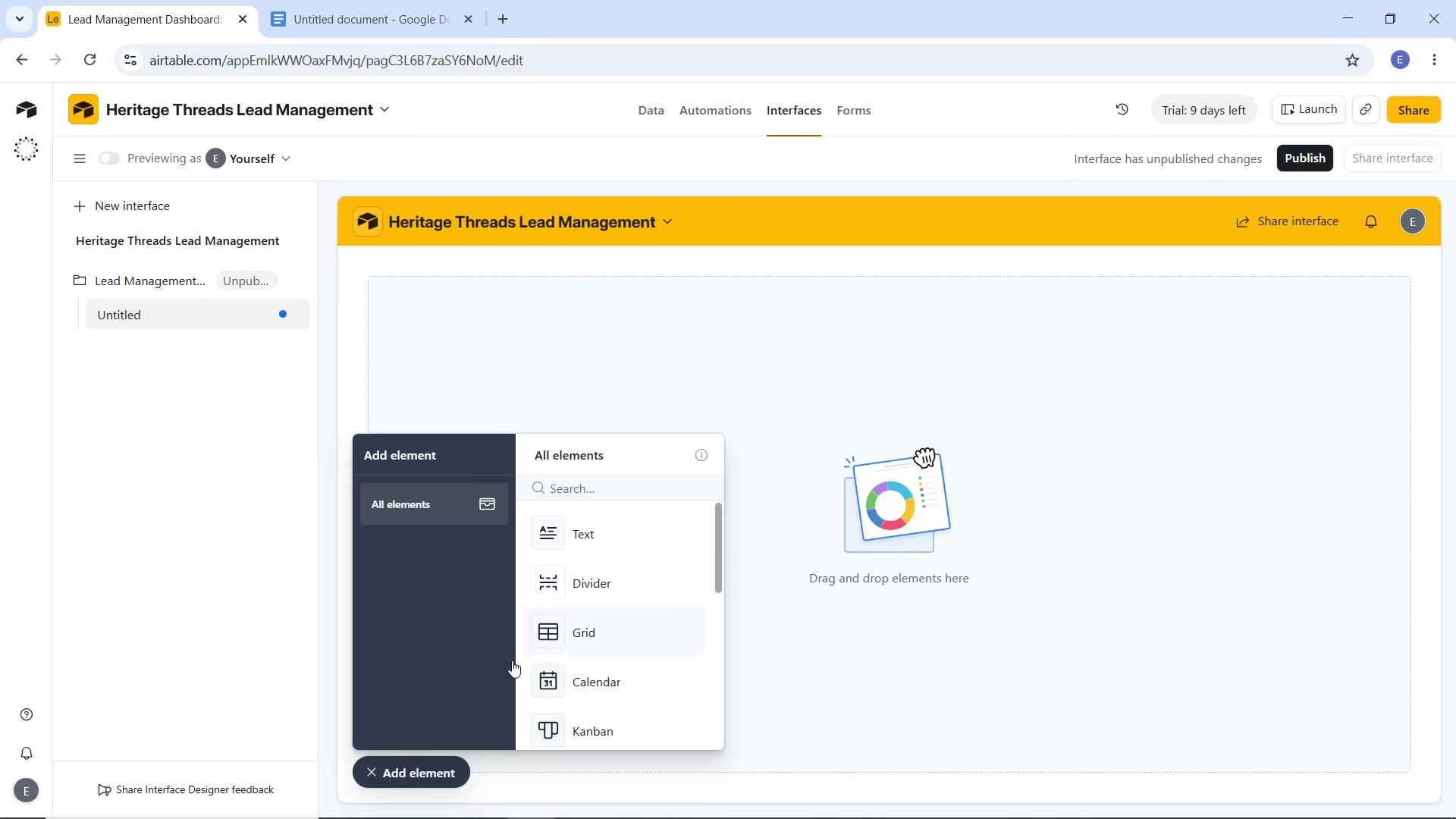 
wait(7.06)
 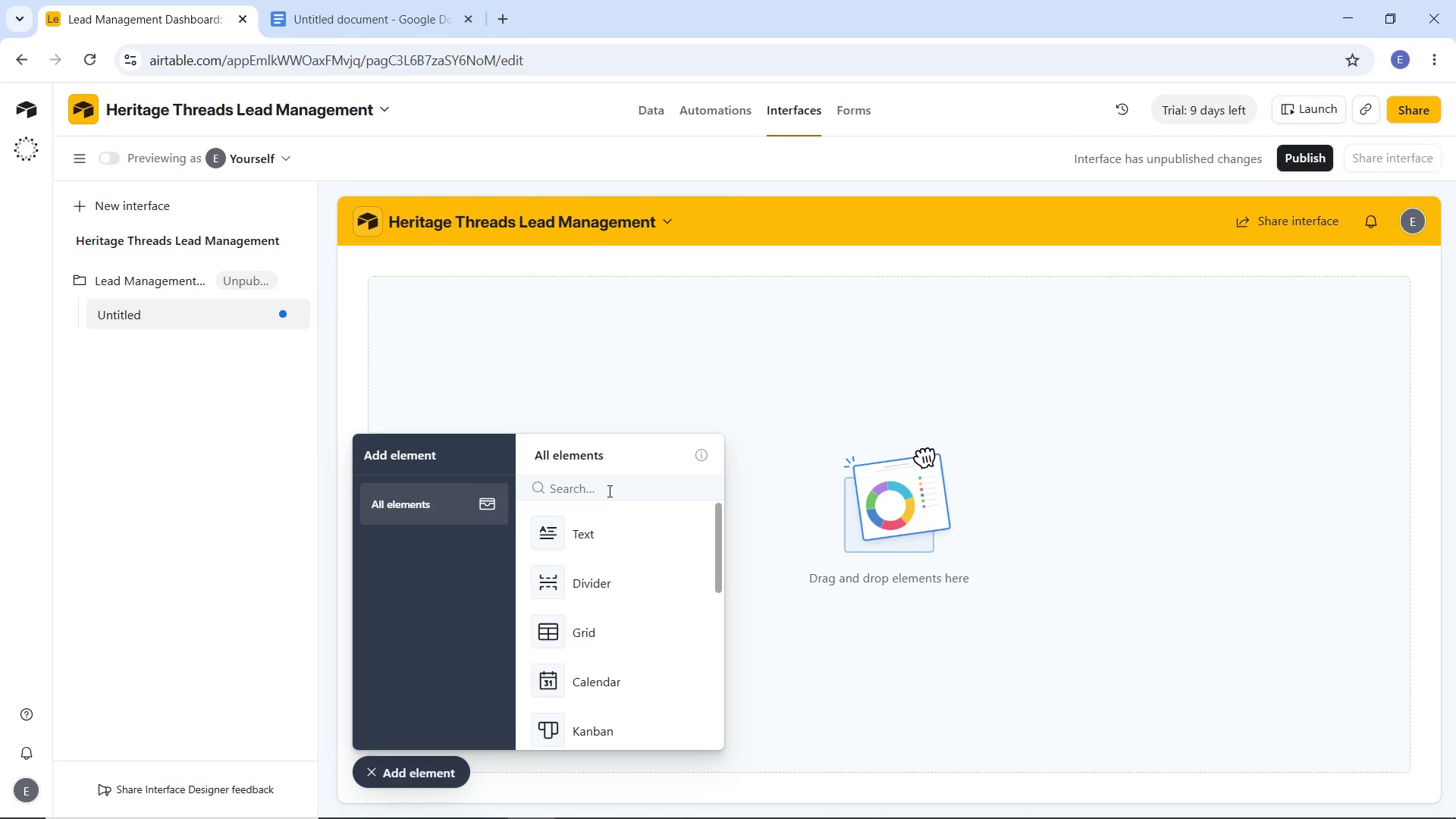 
left_click([161, 318])
 